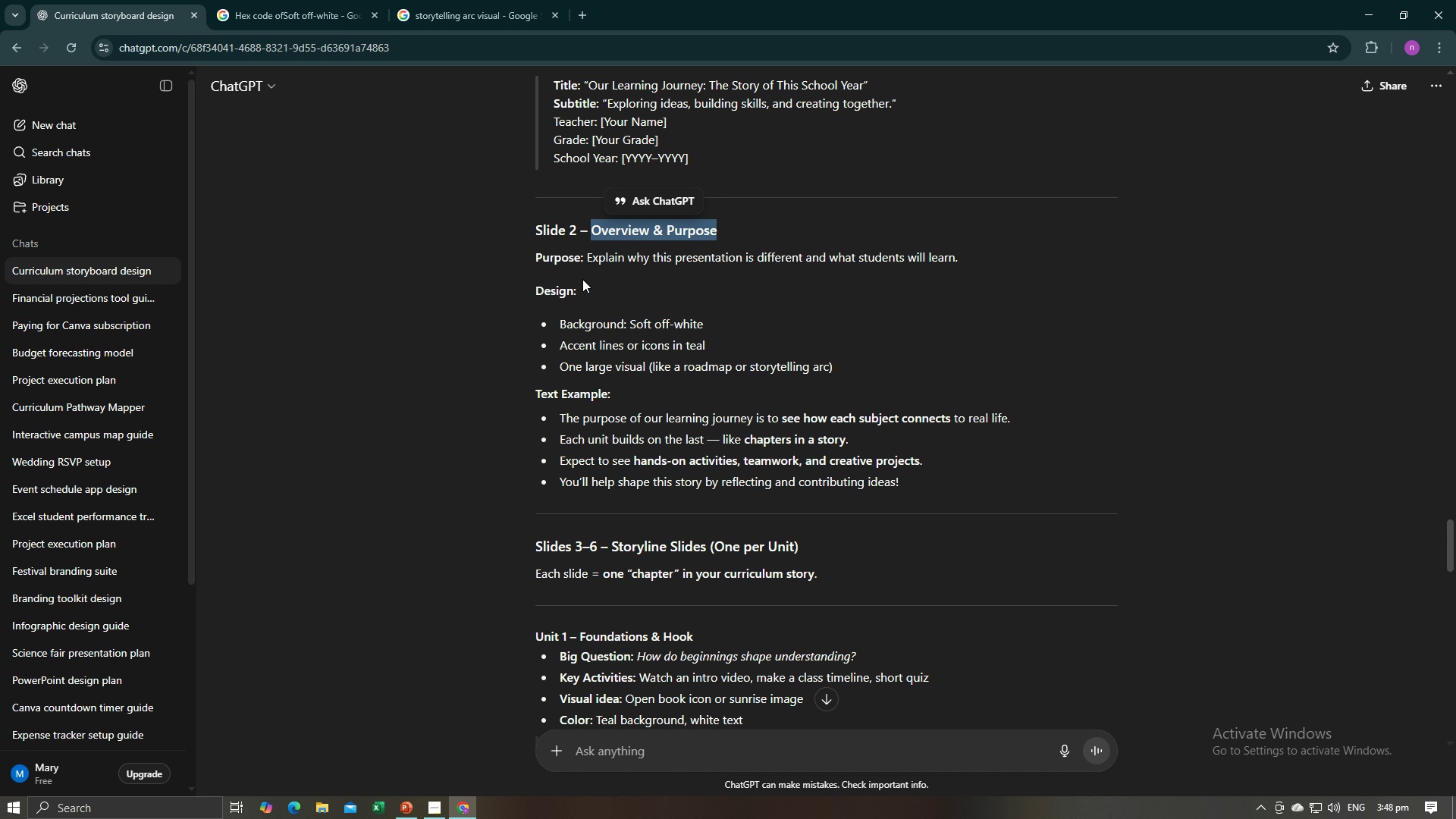 
key(Alt+AltLeft)
 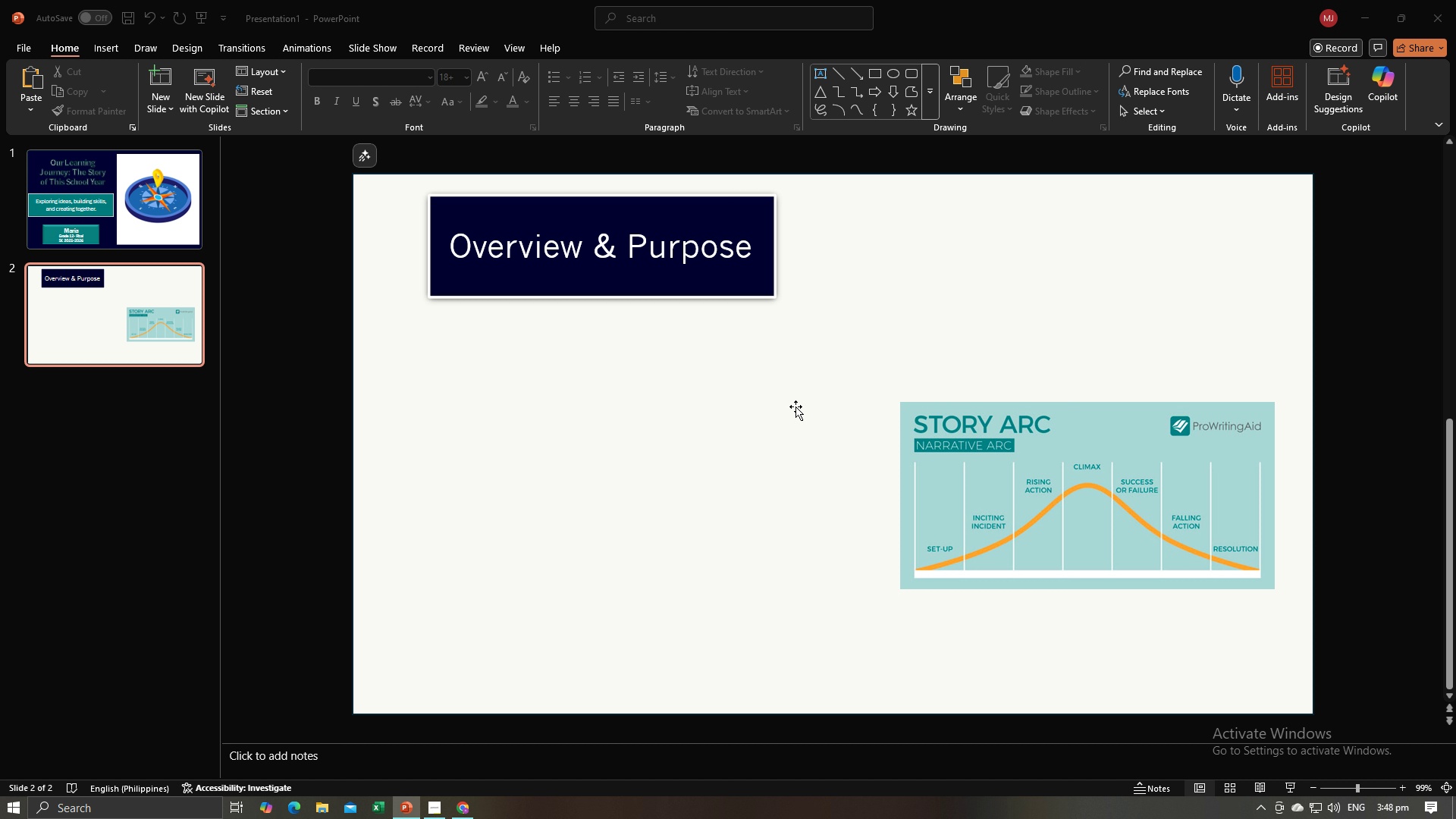 
key(Alt+Tab)
 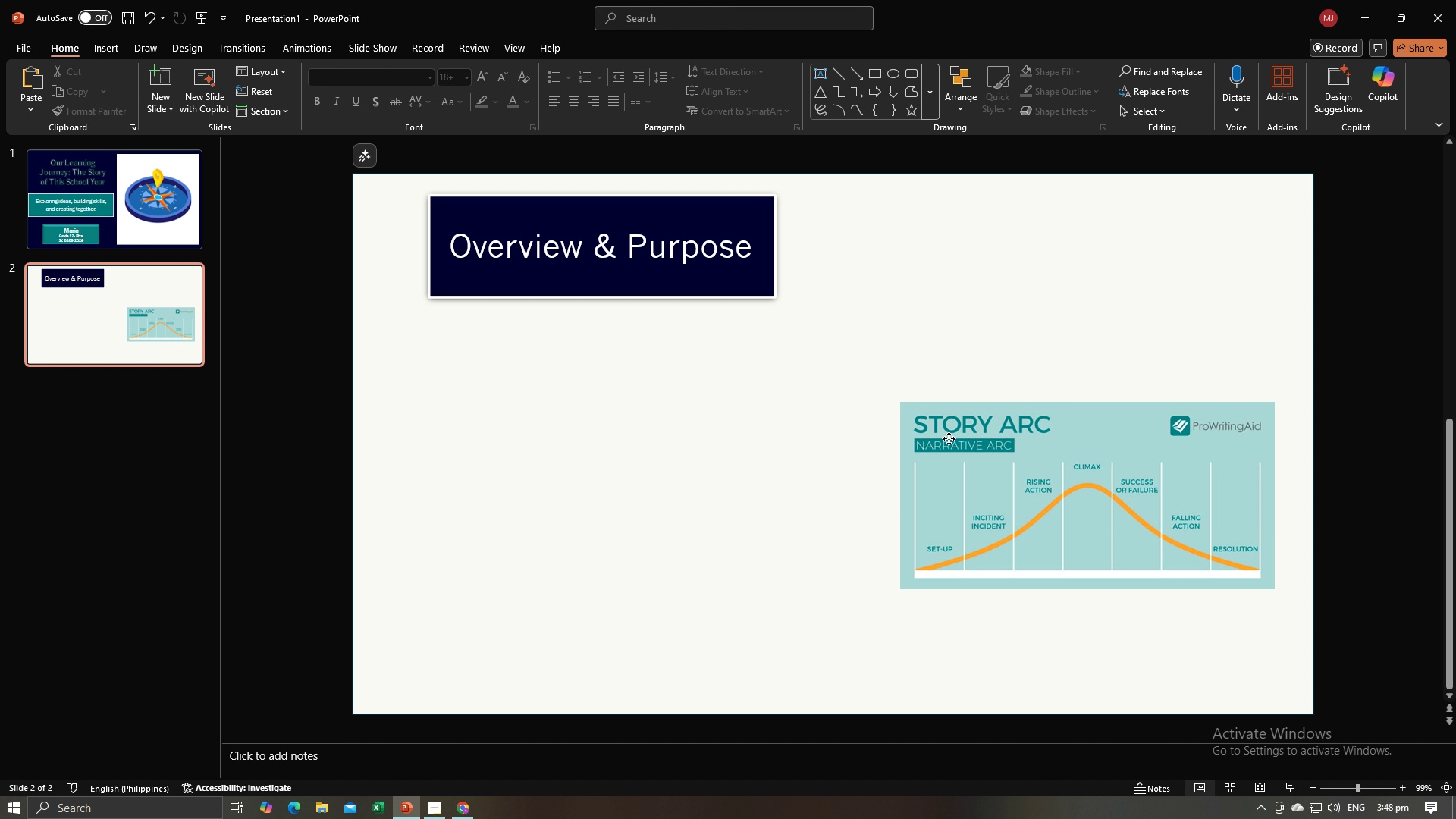 
left_click([949, 438])
 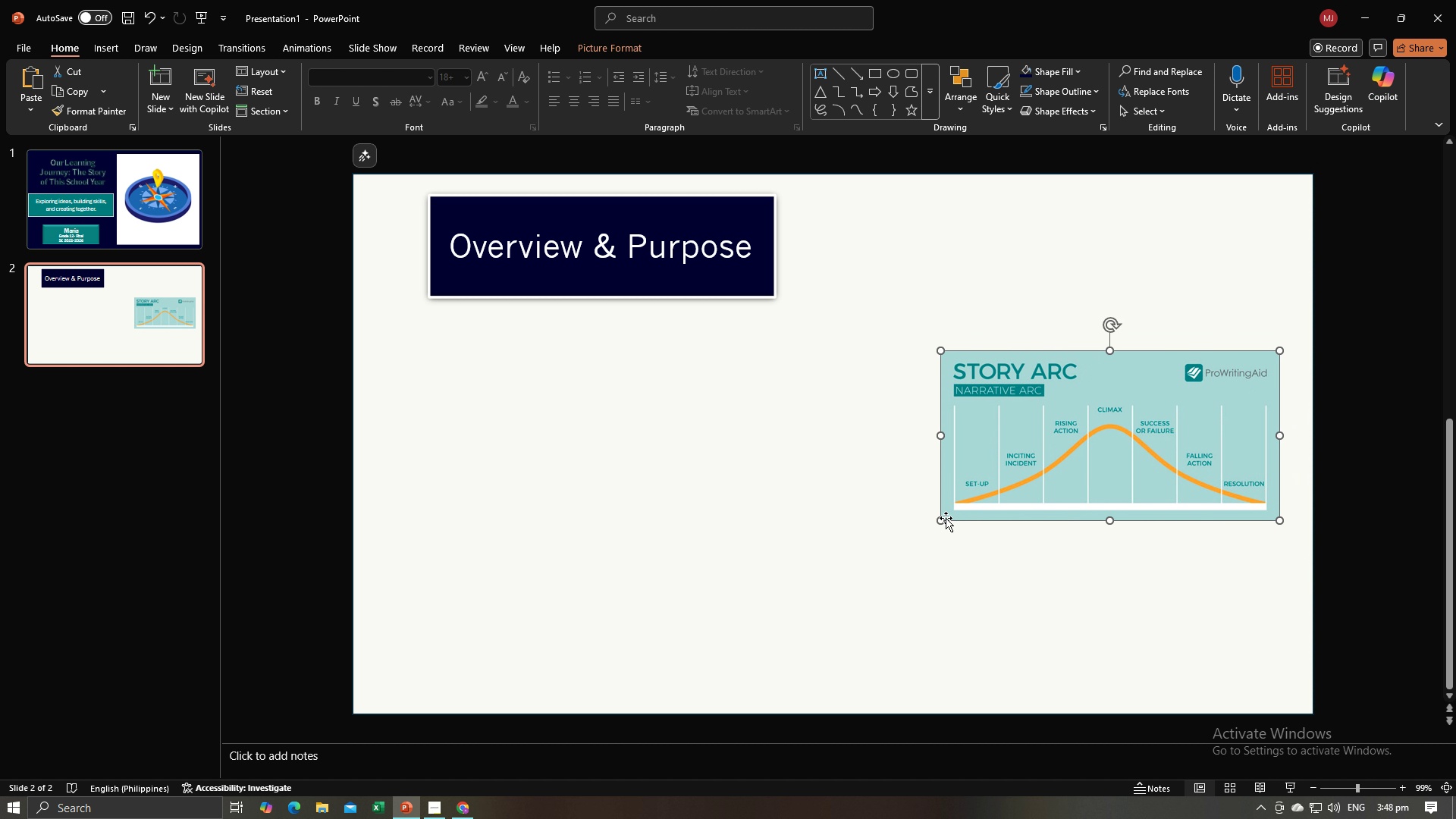 
wait(10.22)
 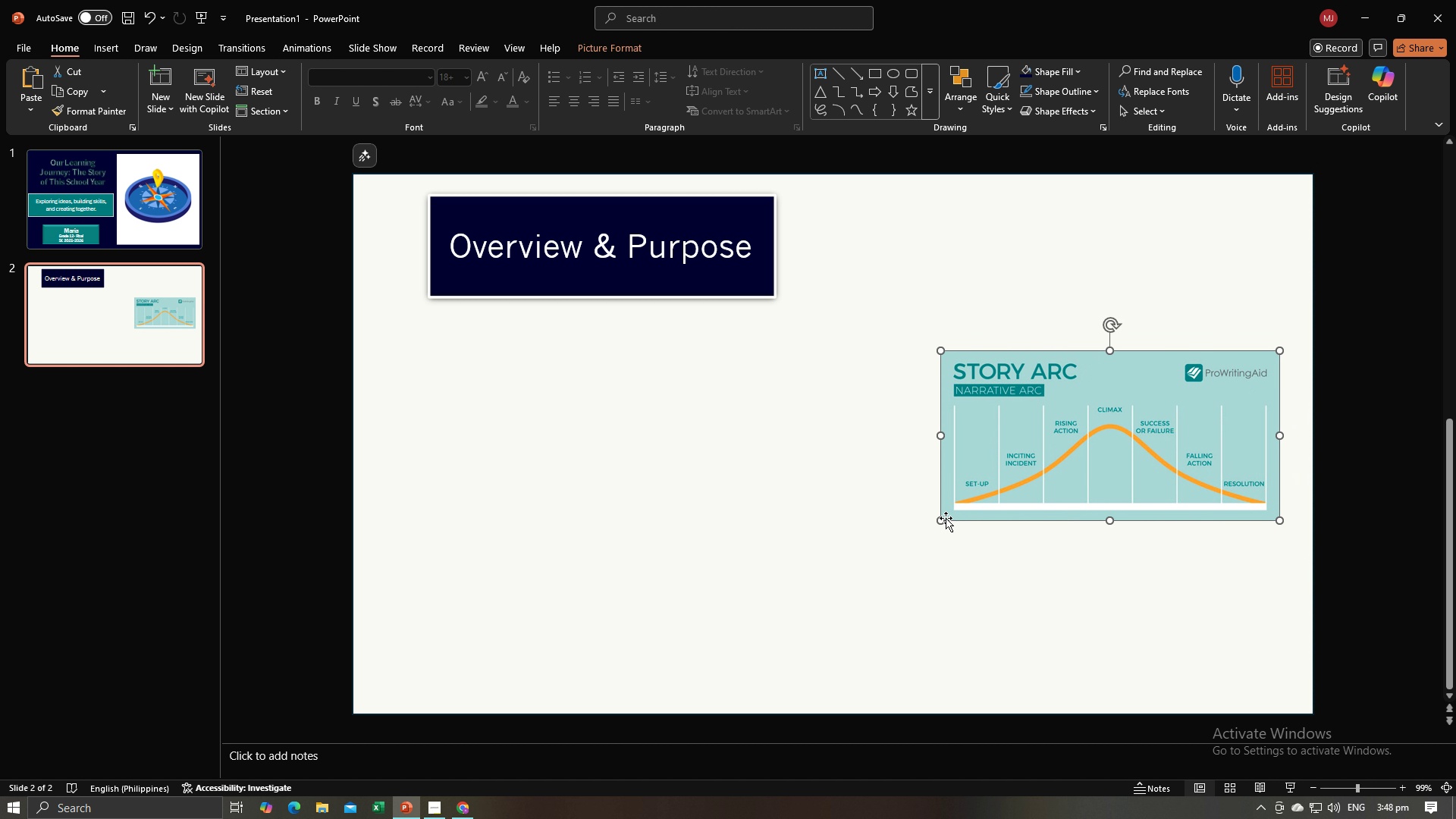 
left_click([117, 50])
 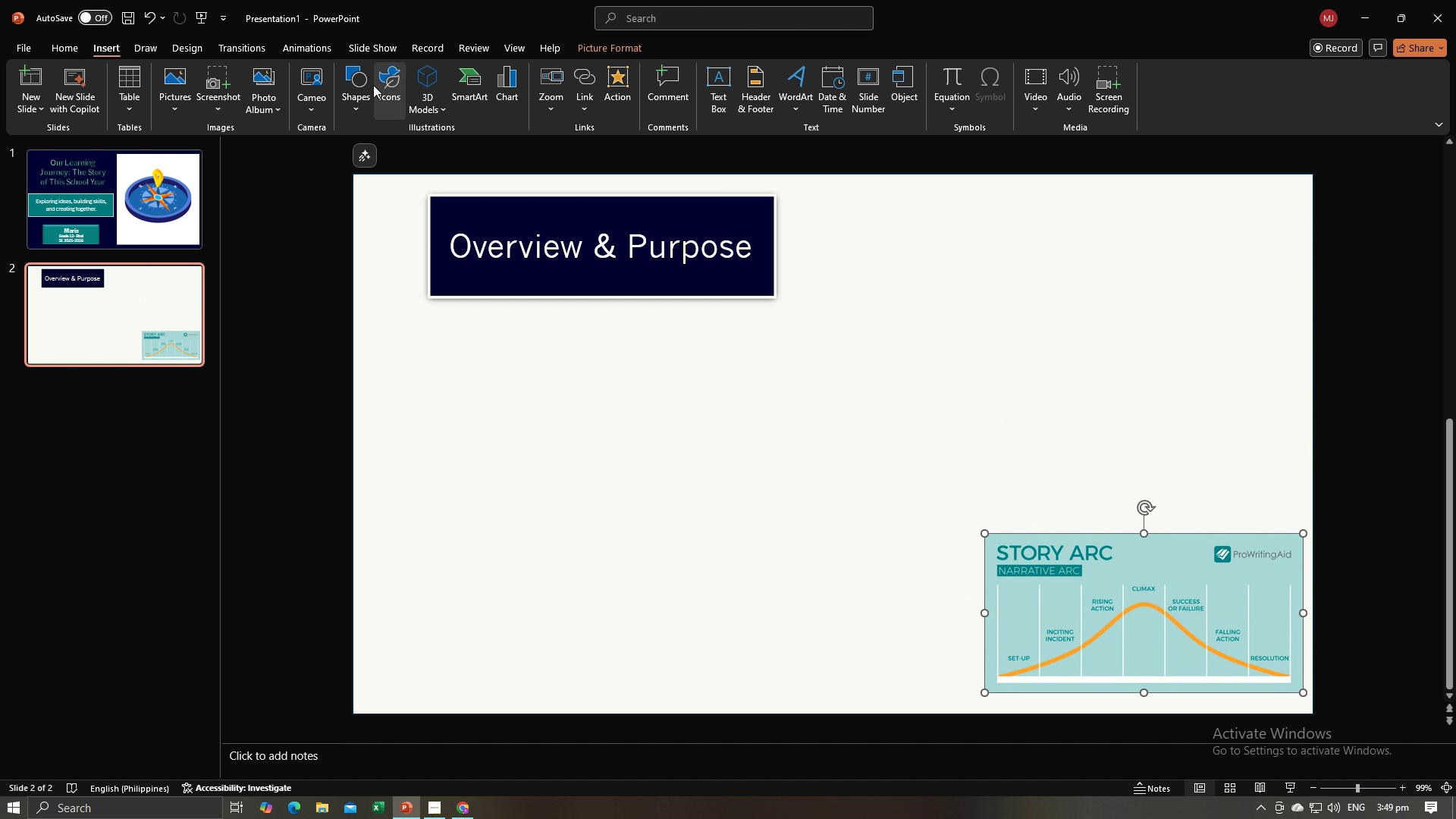 
left_click([366, 82])
 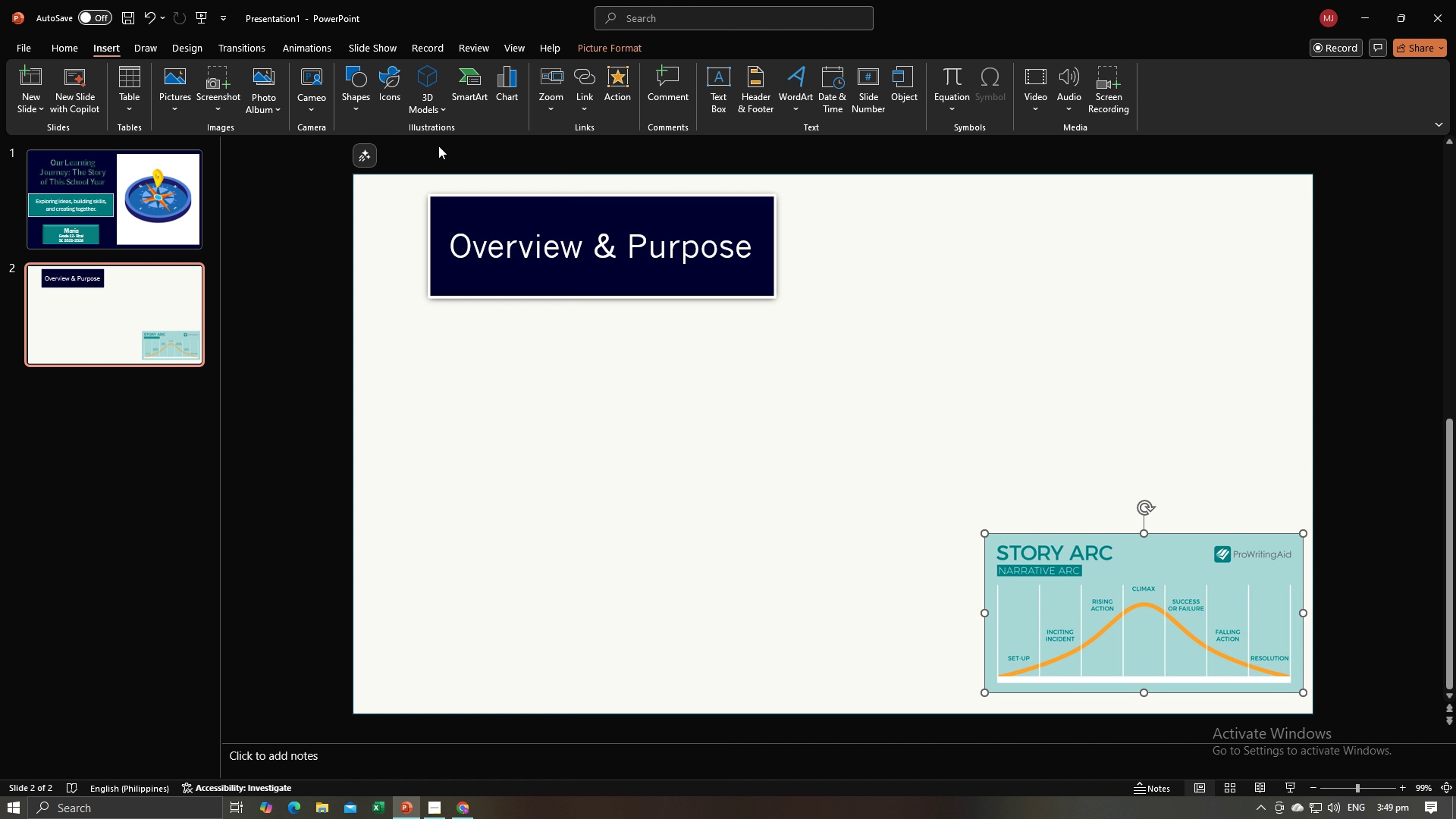 
wait(9.55)
 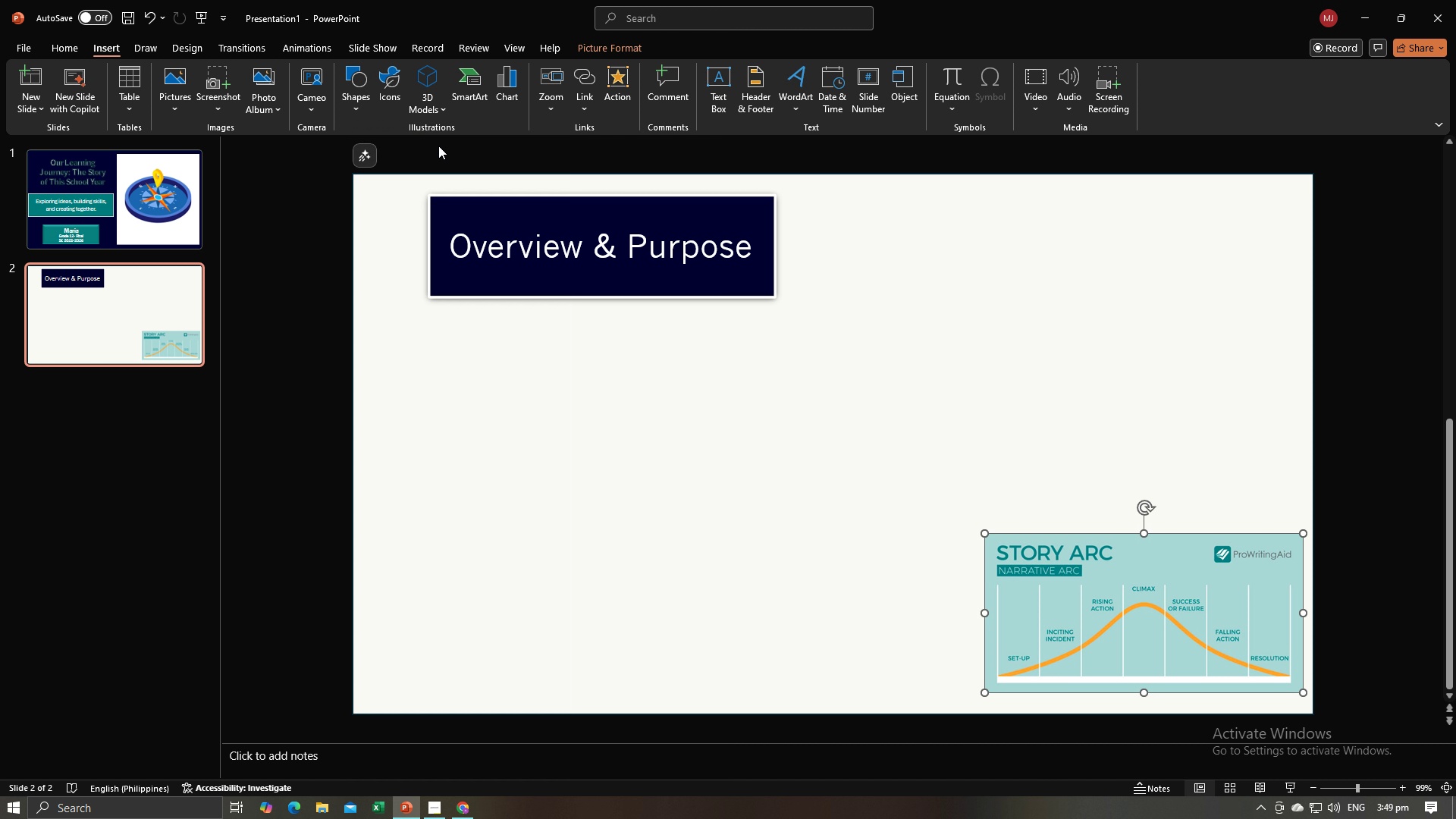 
key(Alt+AltLeft)
 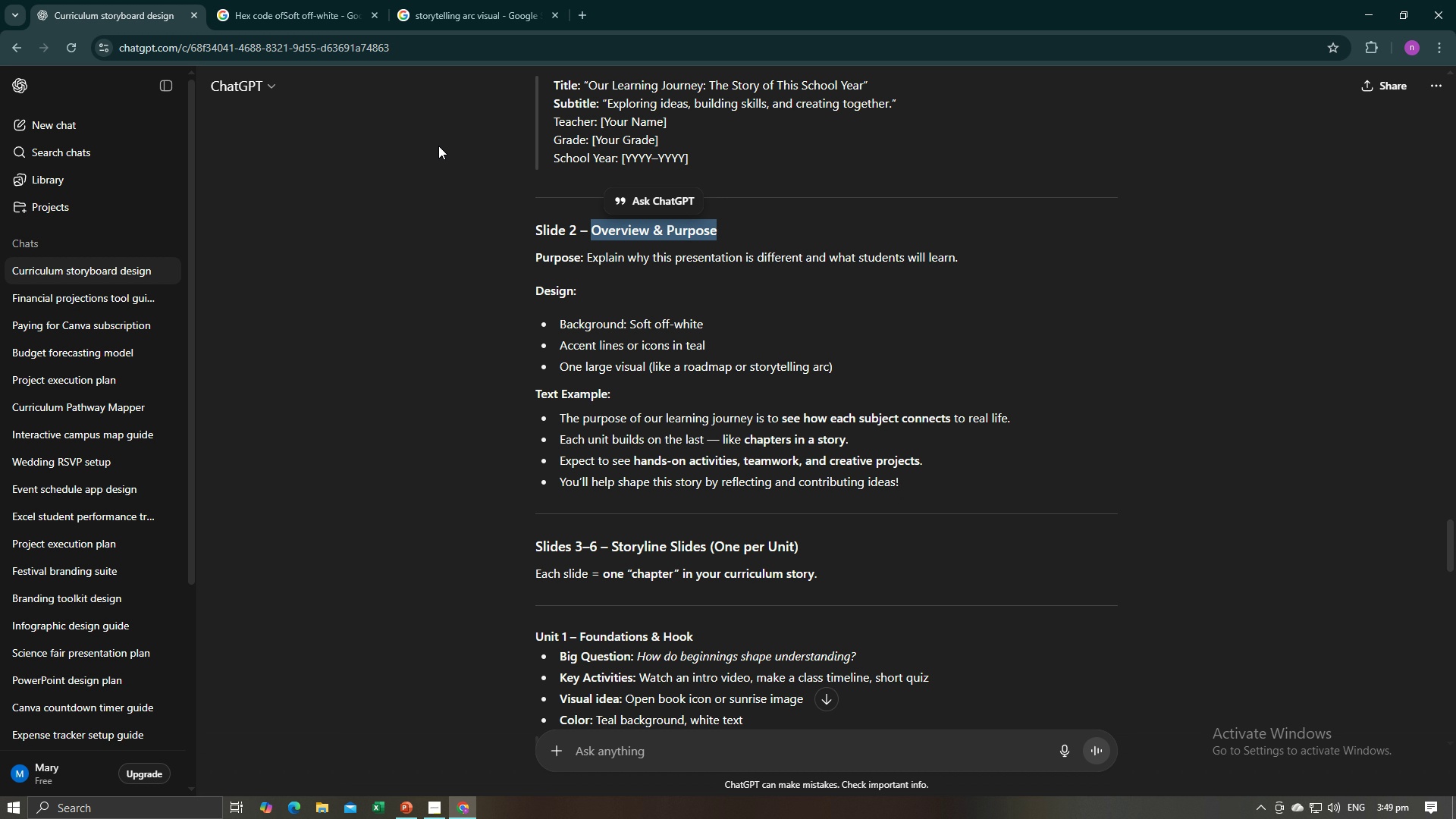 
key(Alt+Tab)
 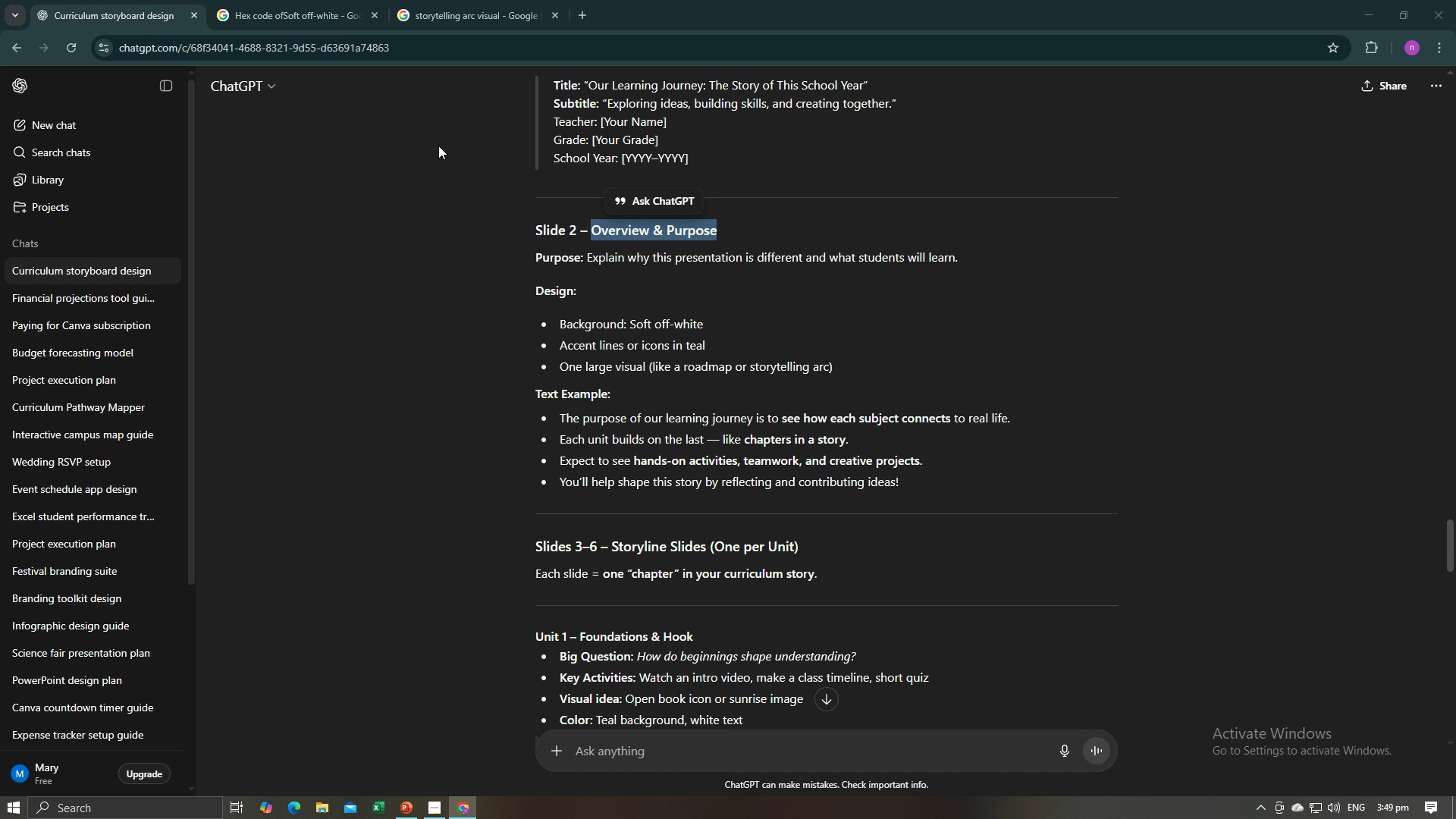 
key(Alt+AltLeft)
 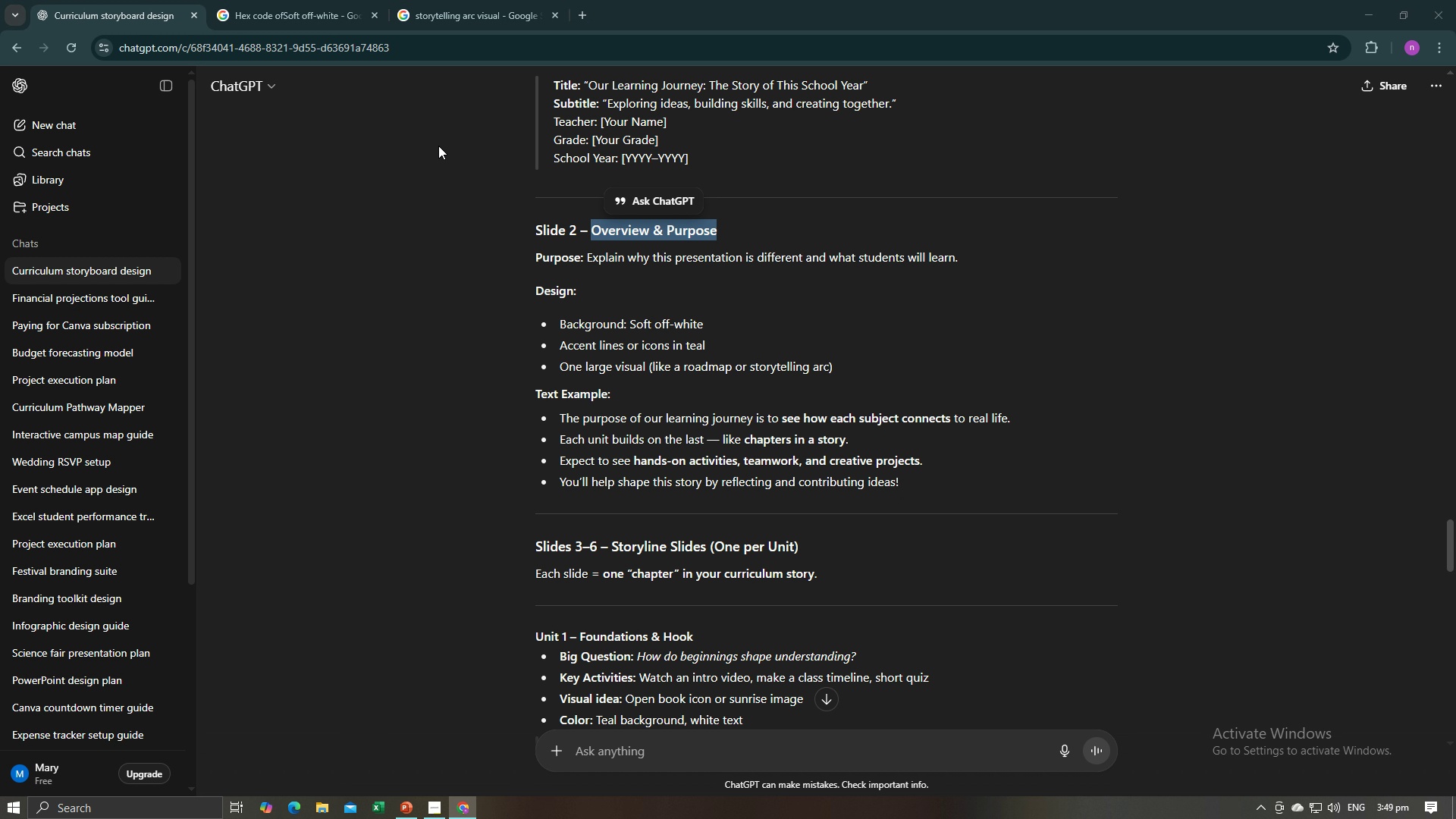 
key(Alt+Tab)
 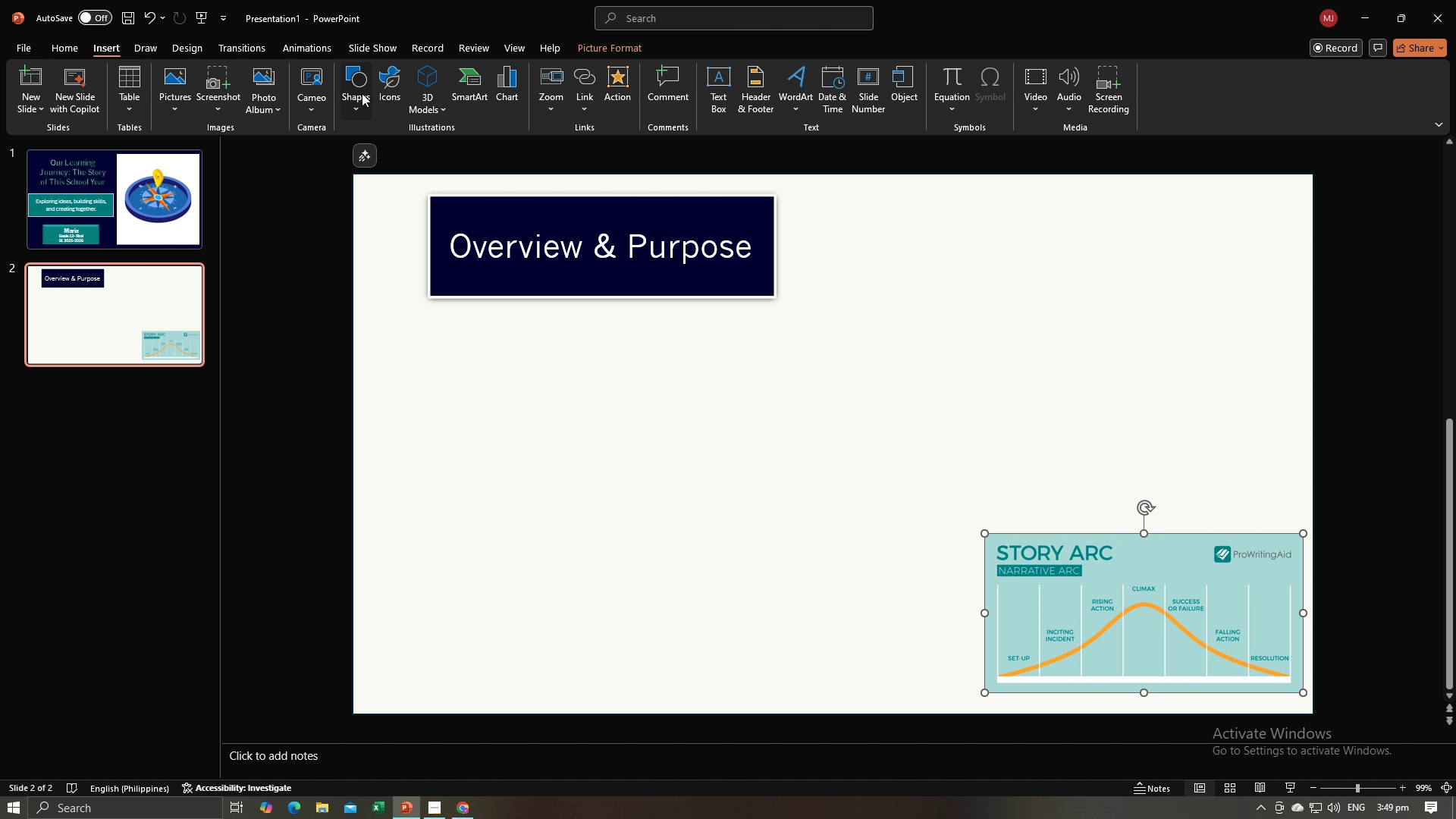 
left_click([362, 93])
 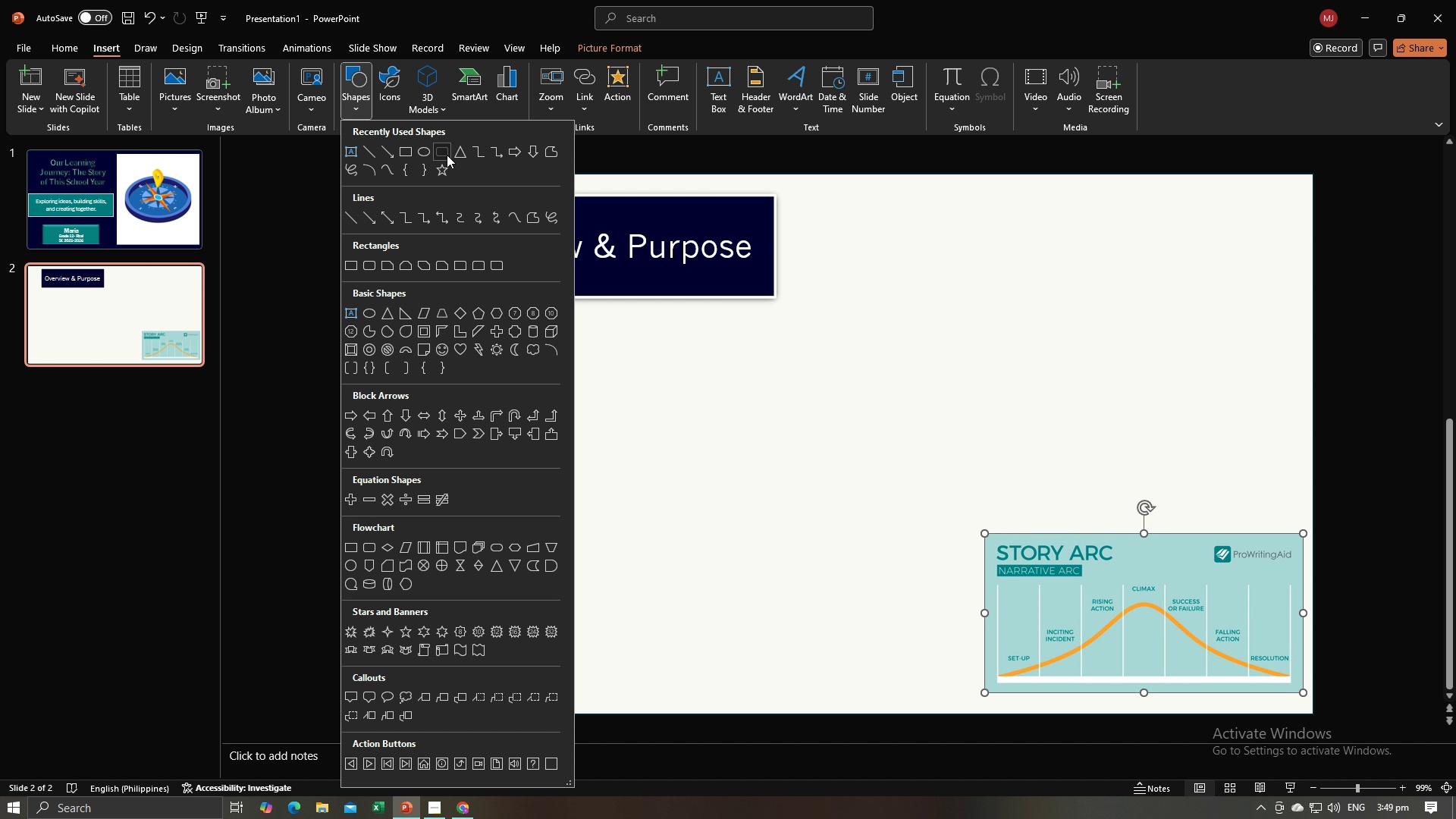 
left_click([447, 155])
 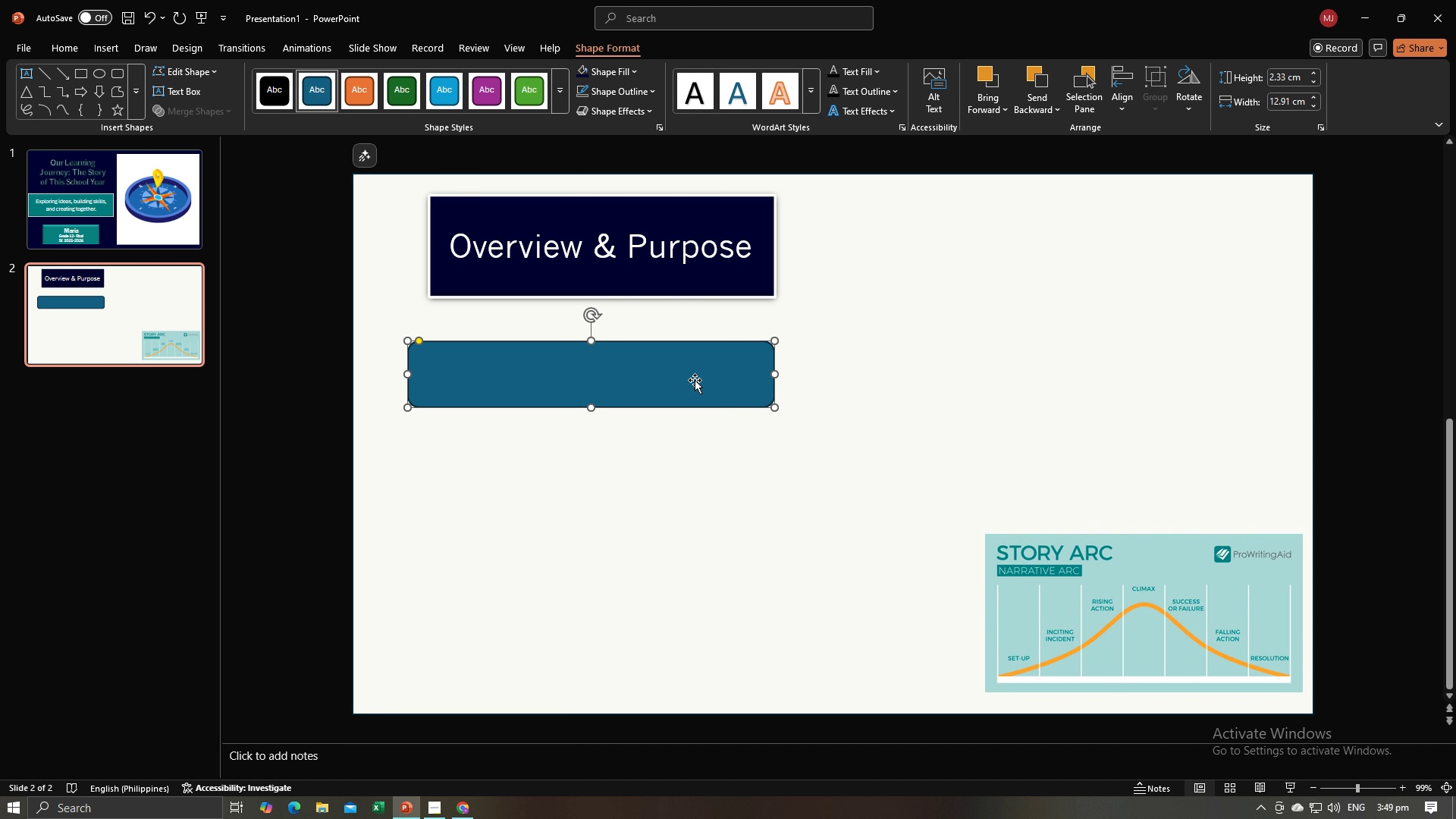 
wait(6.78)
 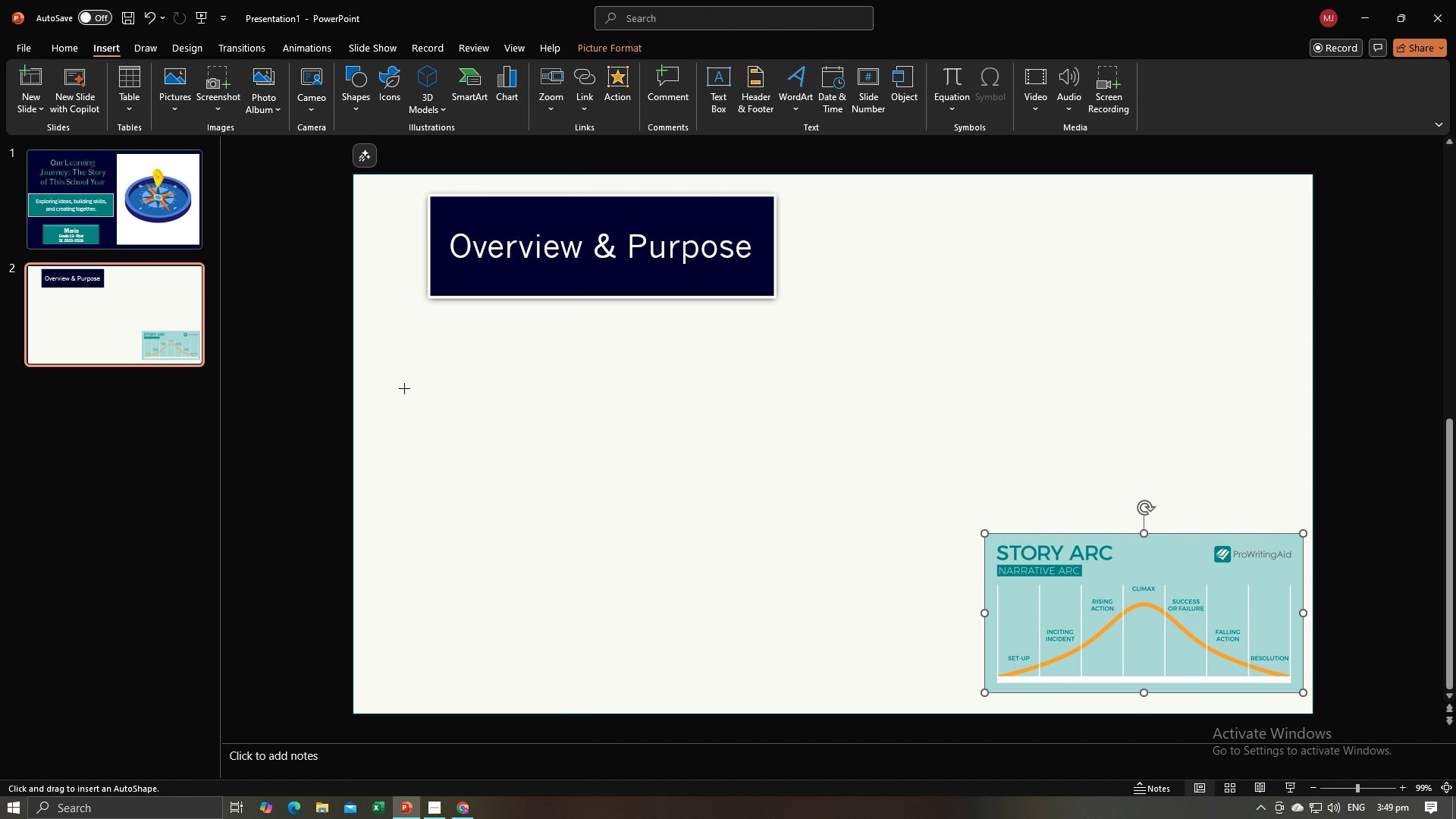 
left_click([196, 79])
 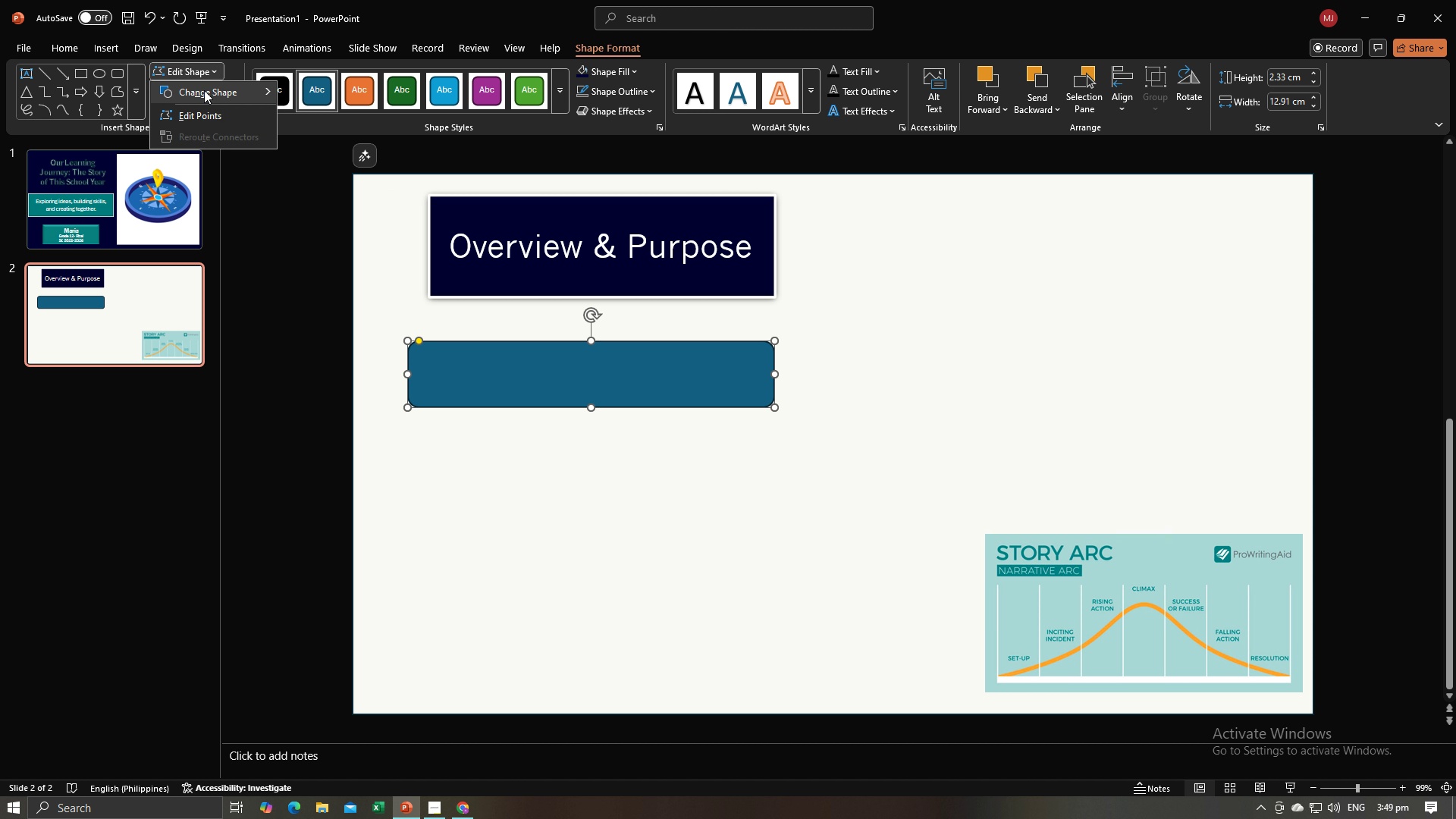 
left_click([204, 90])
 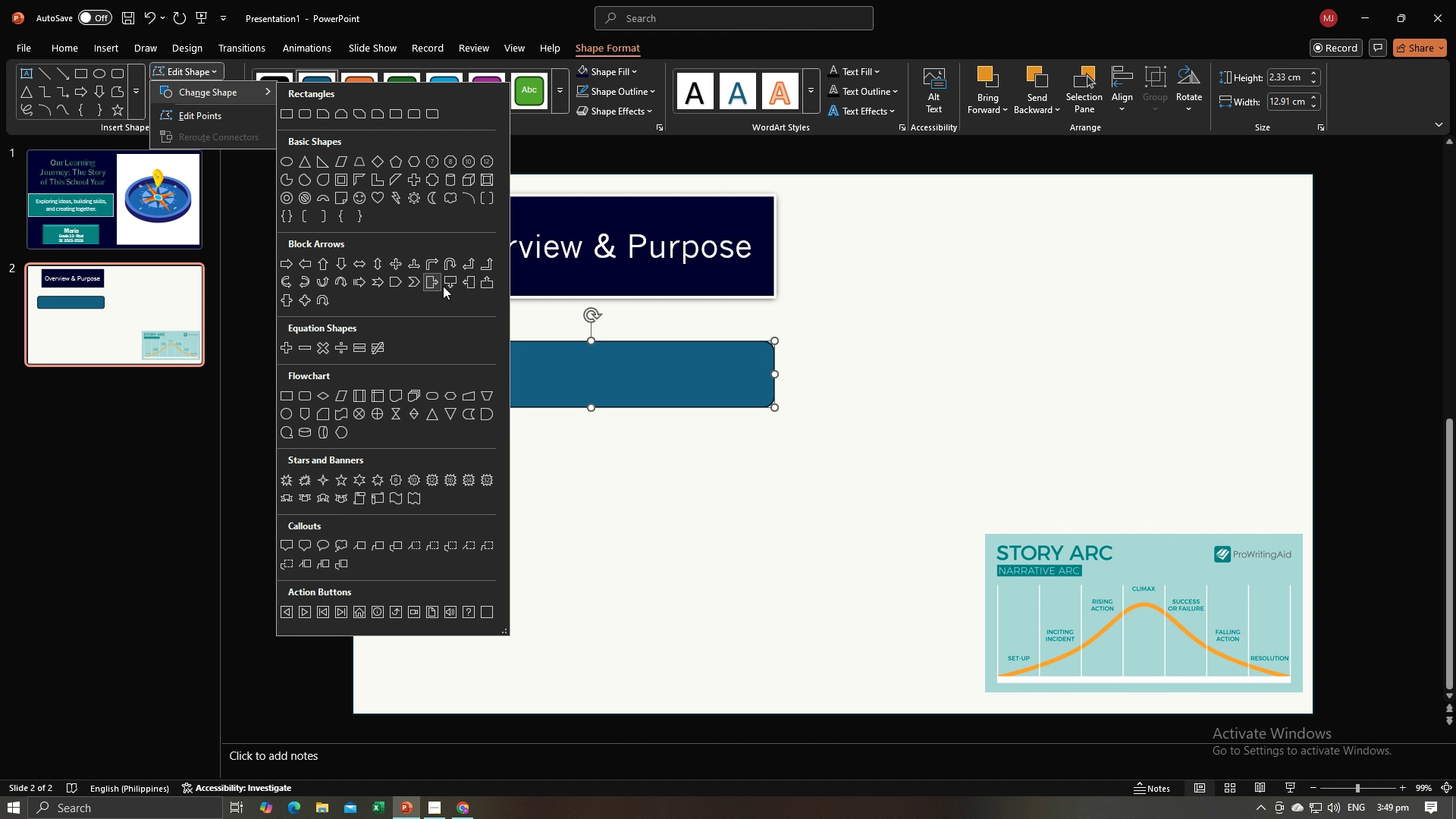 
wait(12.22)
 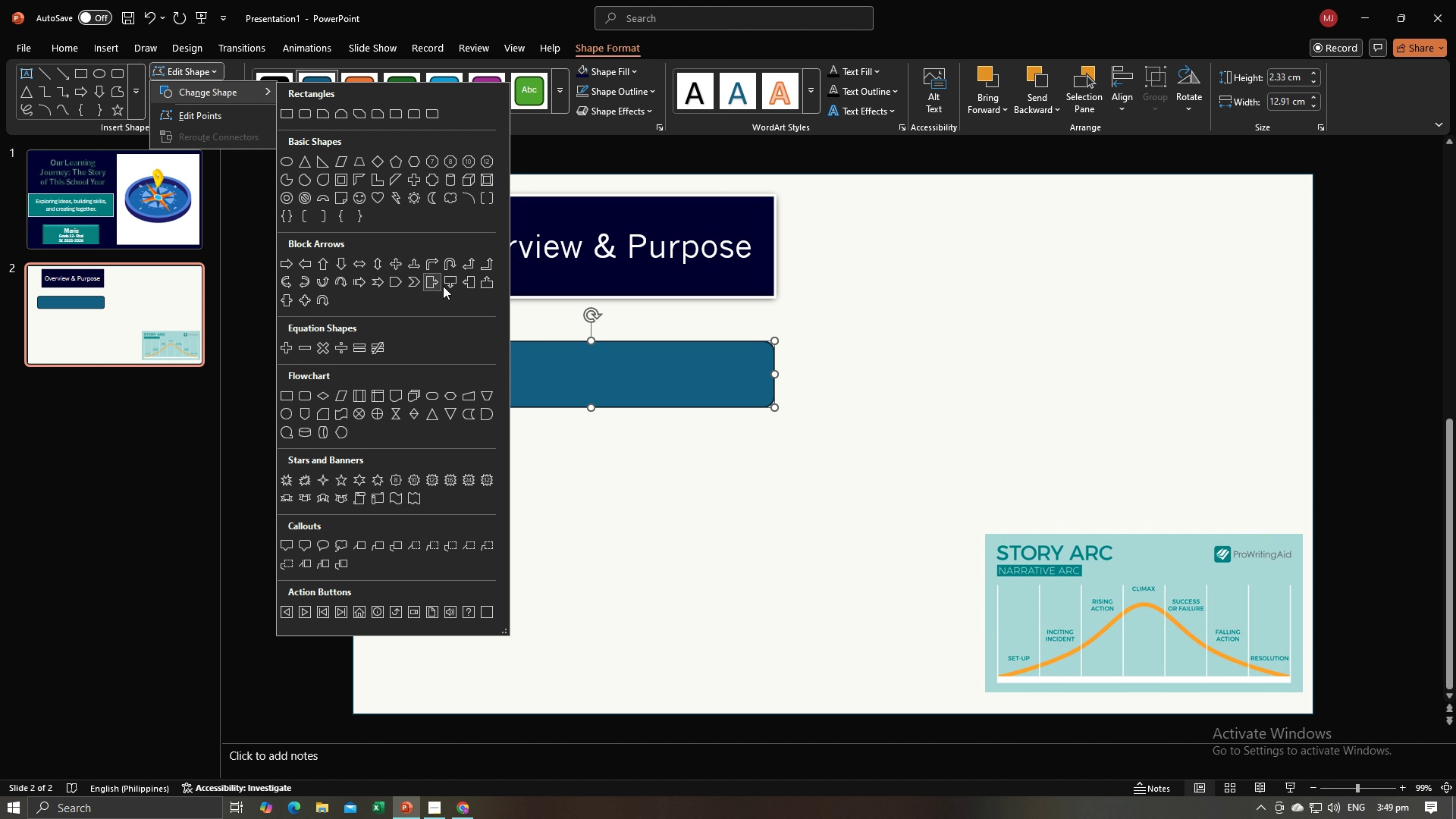 
left_click([392, 281])
 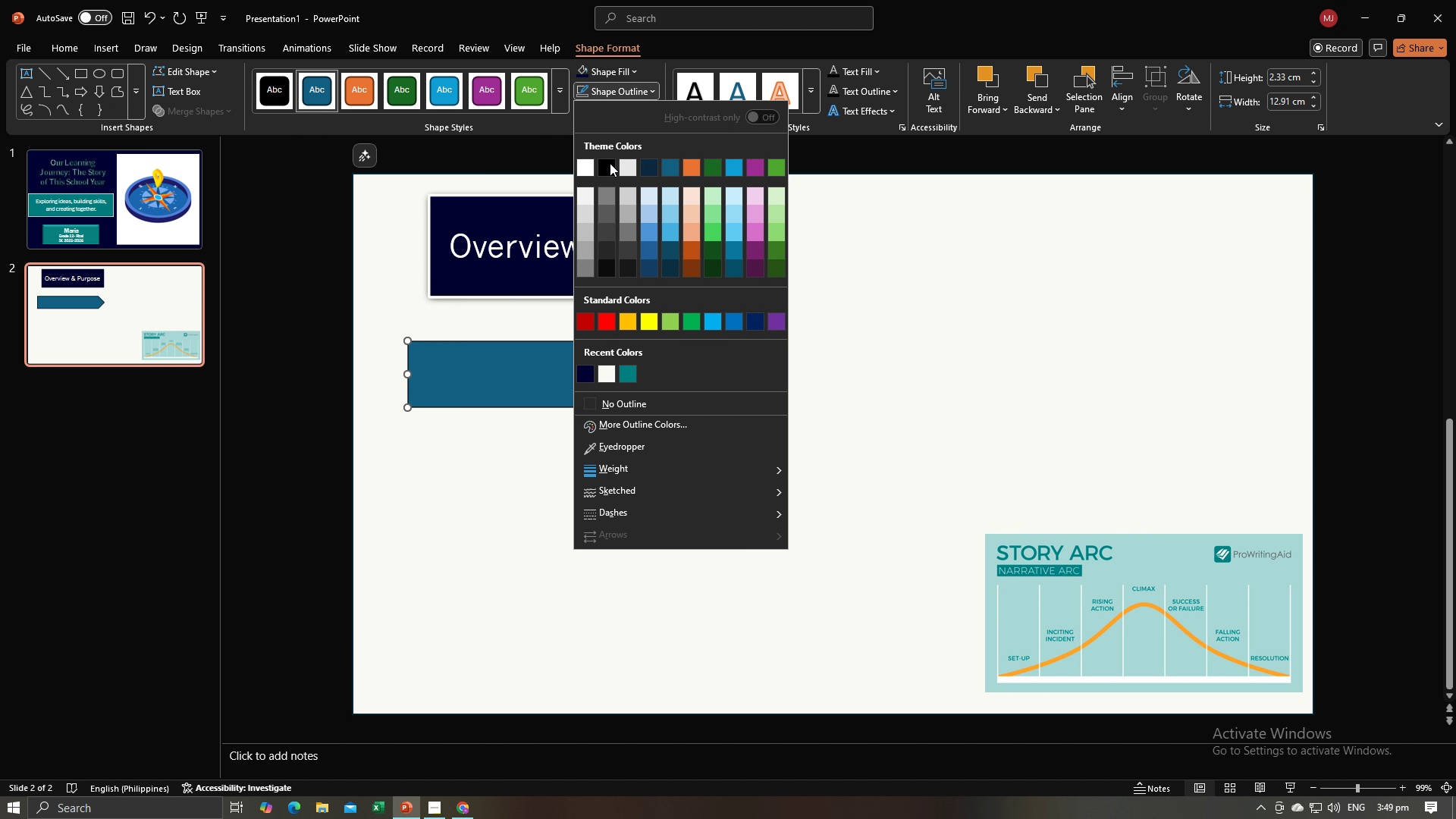 
left_click([598, 402])
 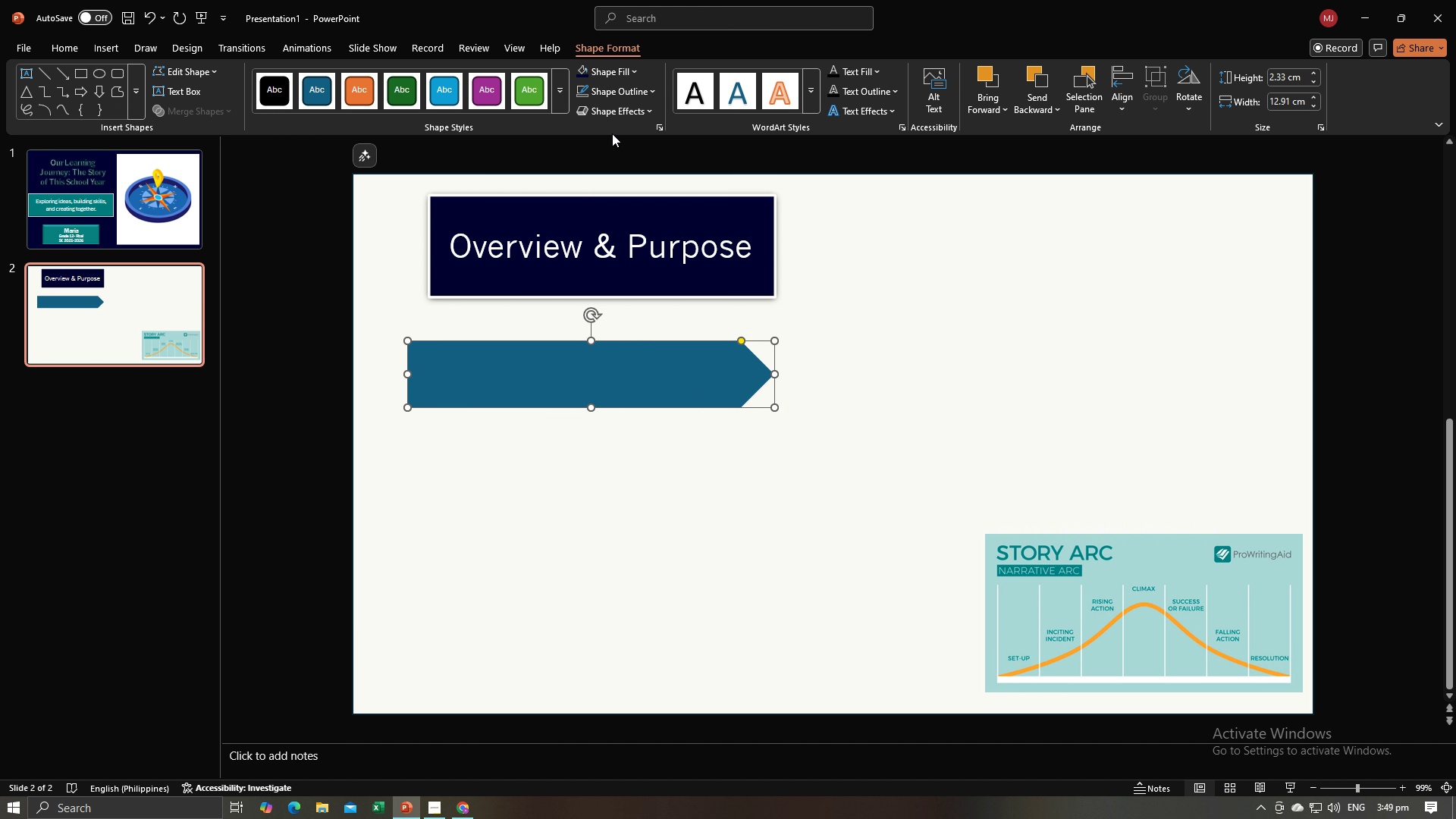 
left_click([626, 105])
 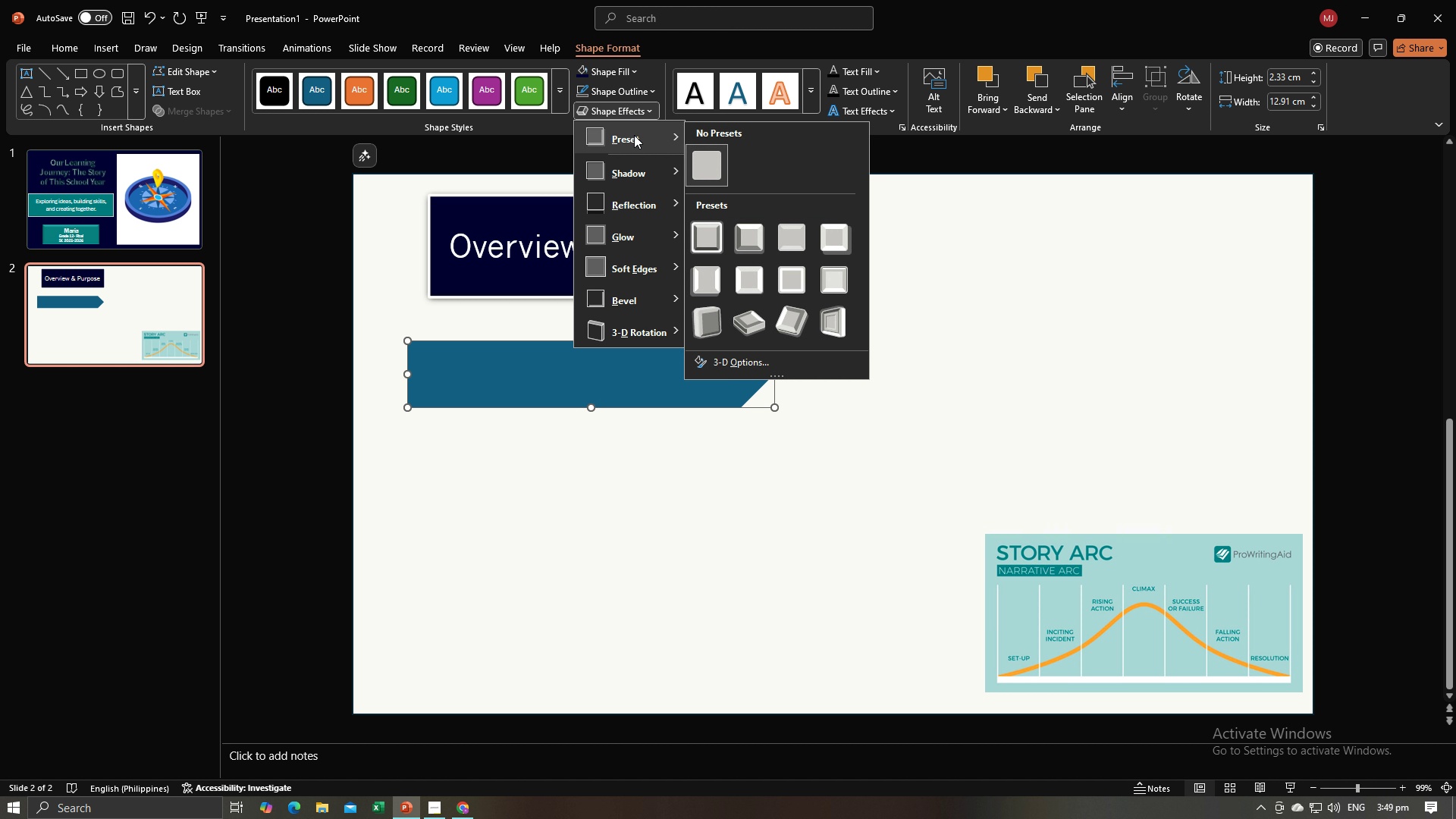 
left_click([634, 135])
 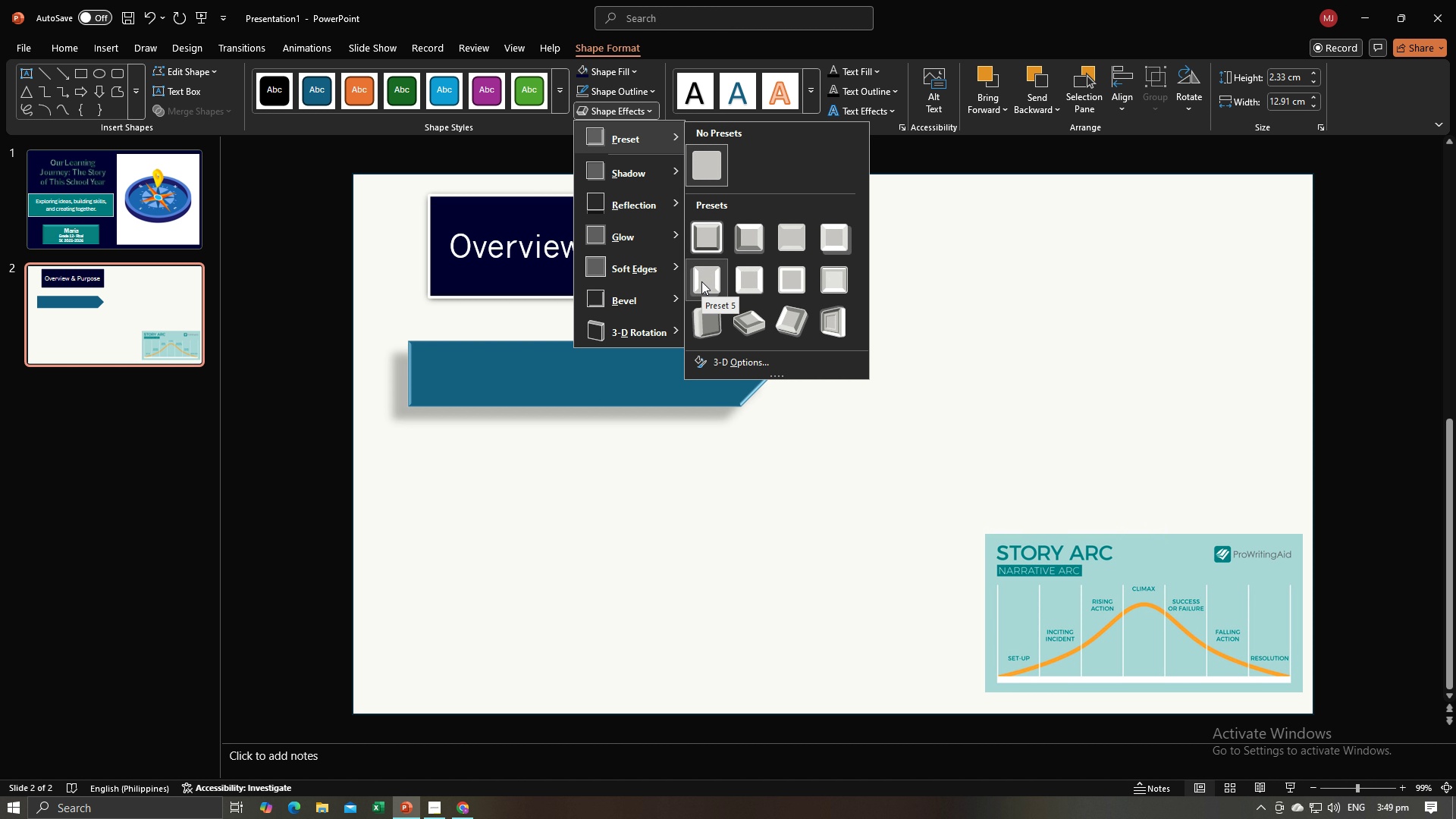 
left_click([701, 281])
 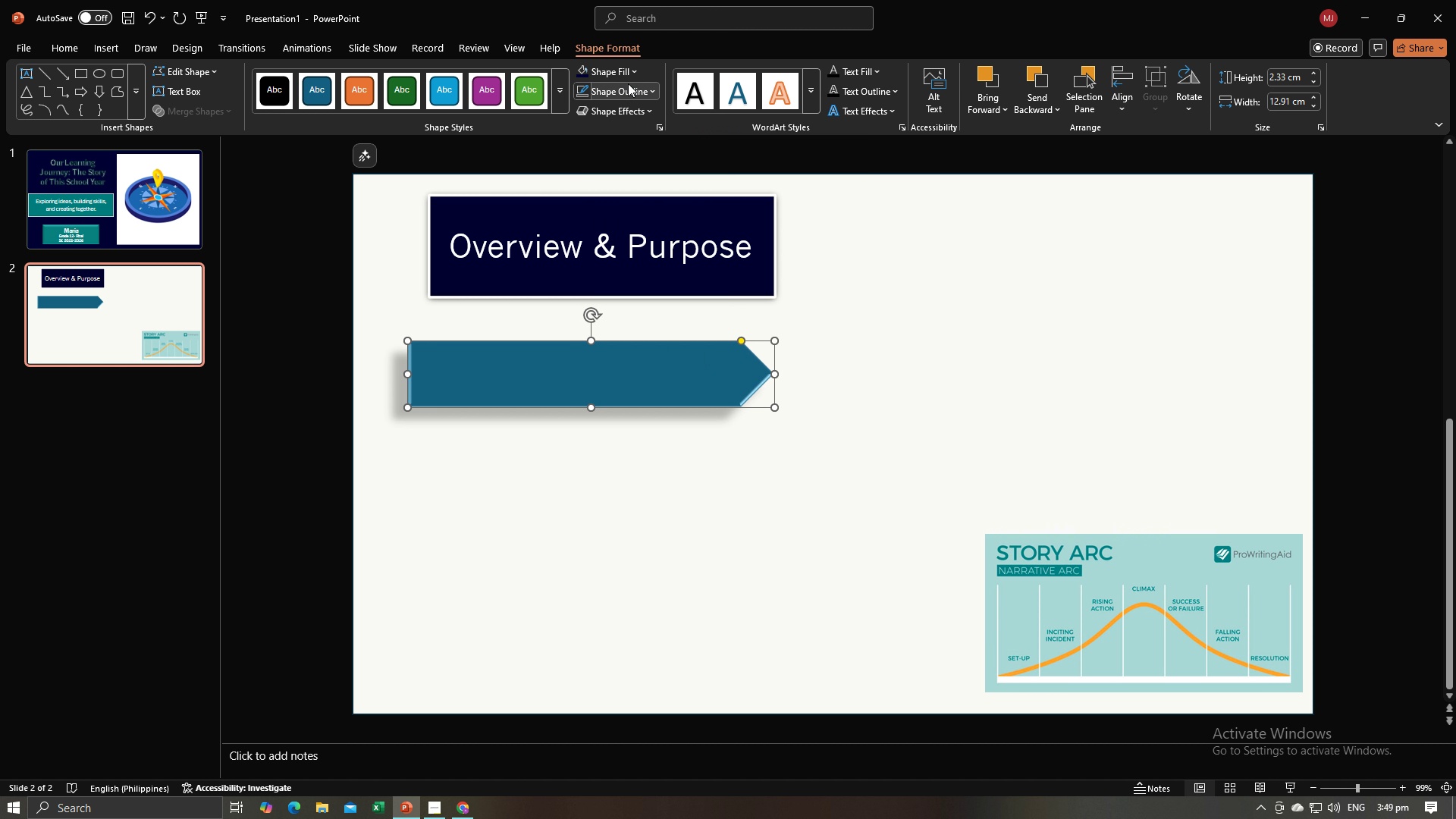 
left_click([619, 75])
 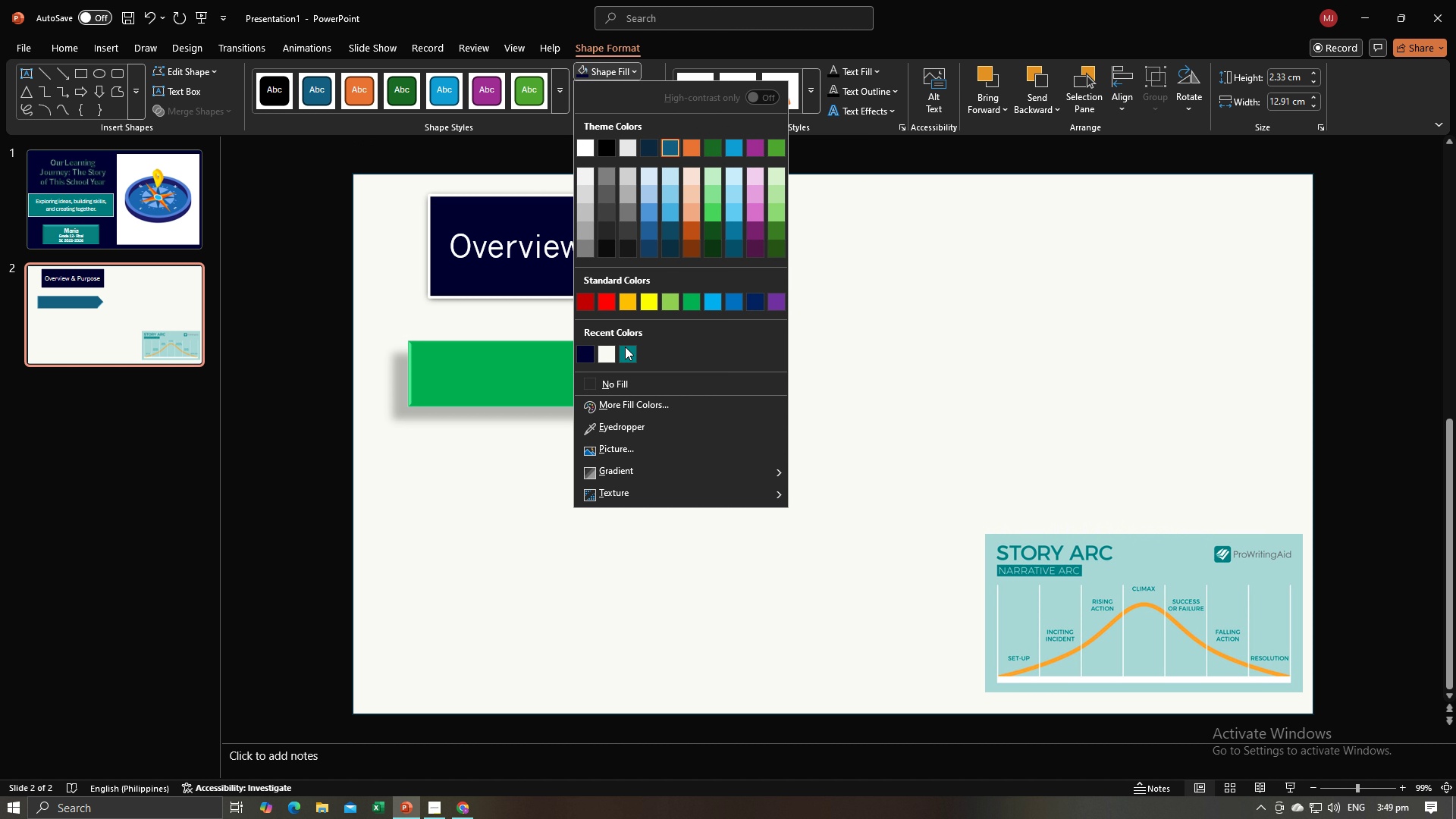 
left_click([624, 356])
 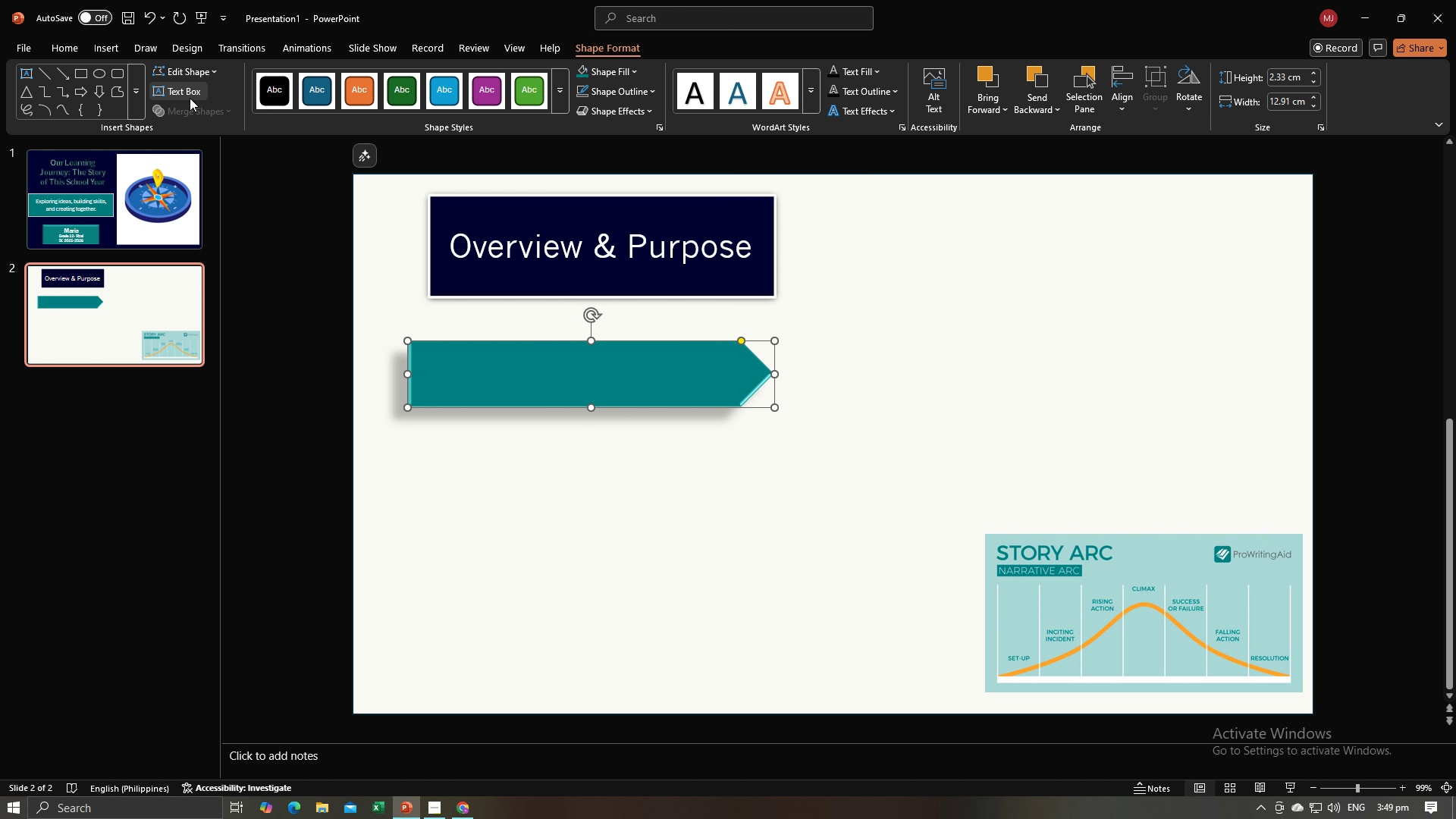 
left_click([278, 350])
 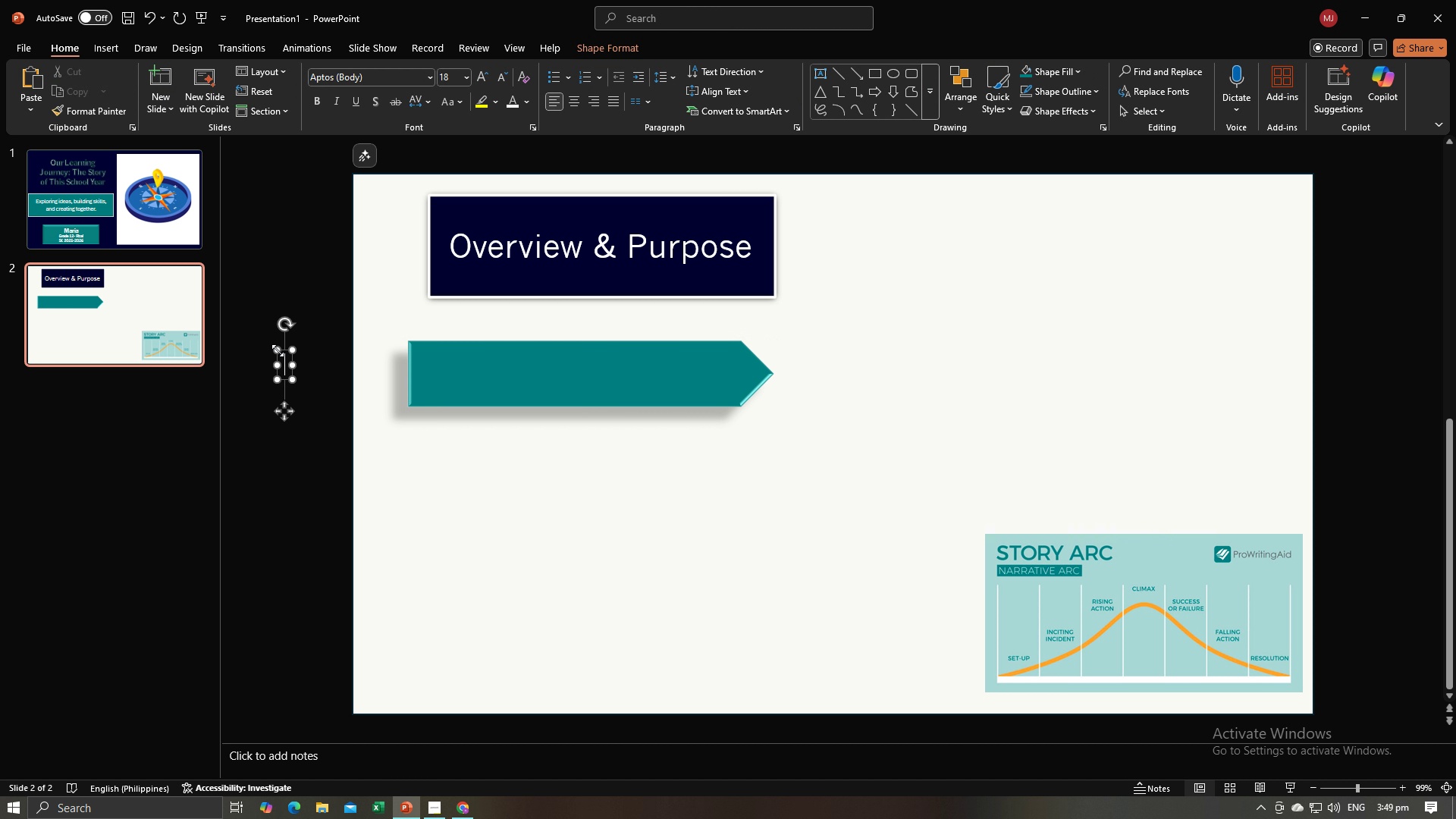 
key(Alt+AltLeft)
 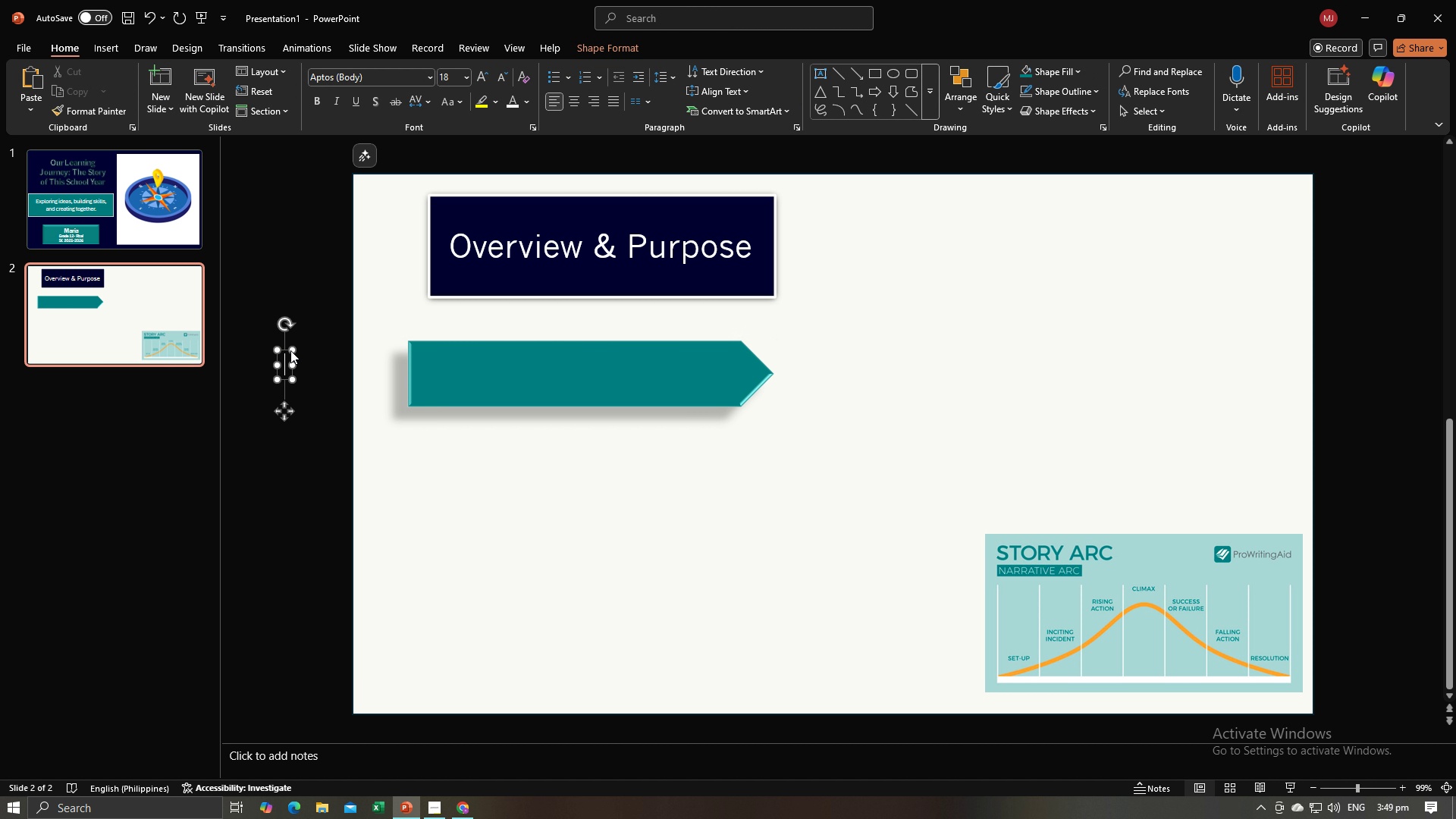 
key(Alt+Tab)
 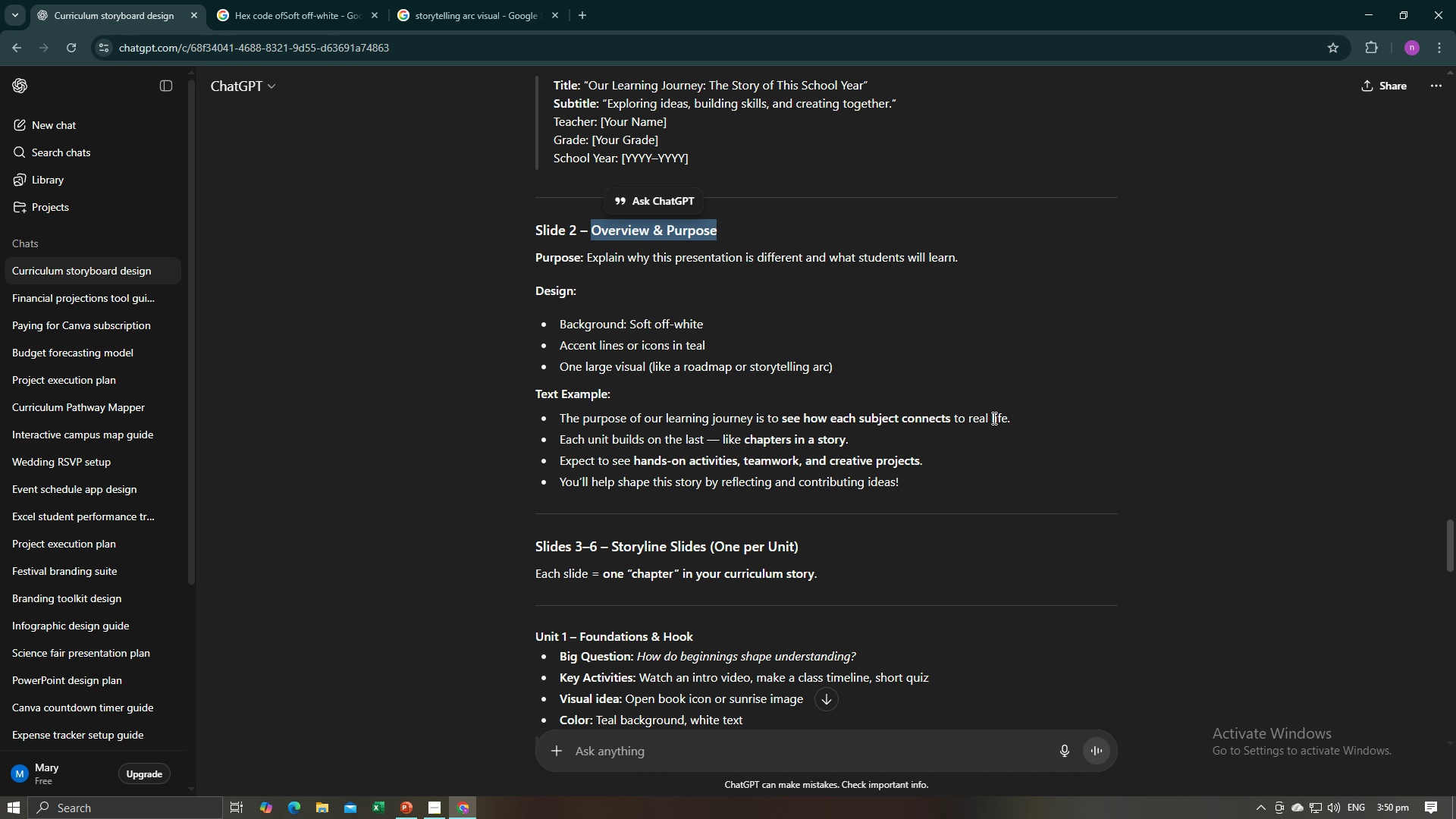 
left_click([1009, 418])
 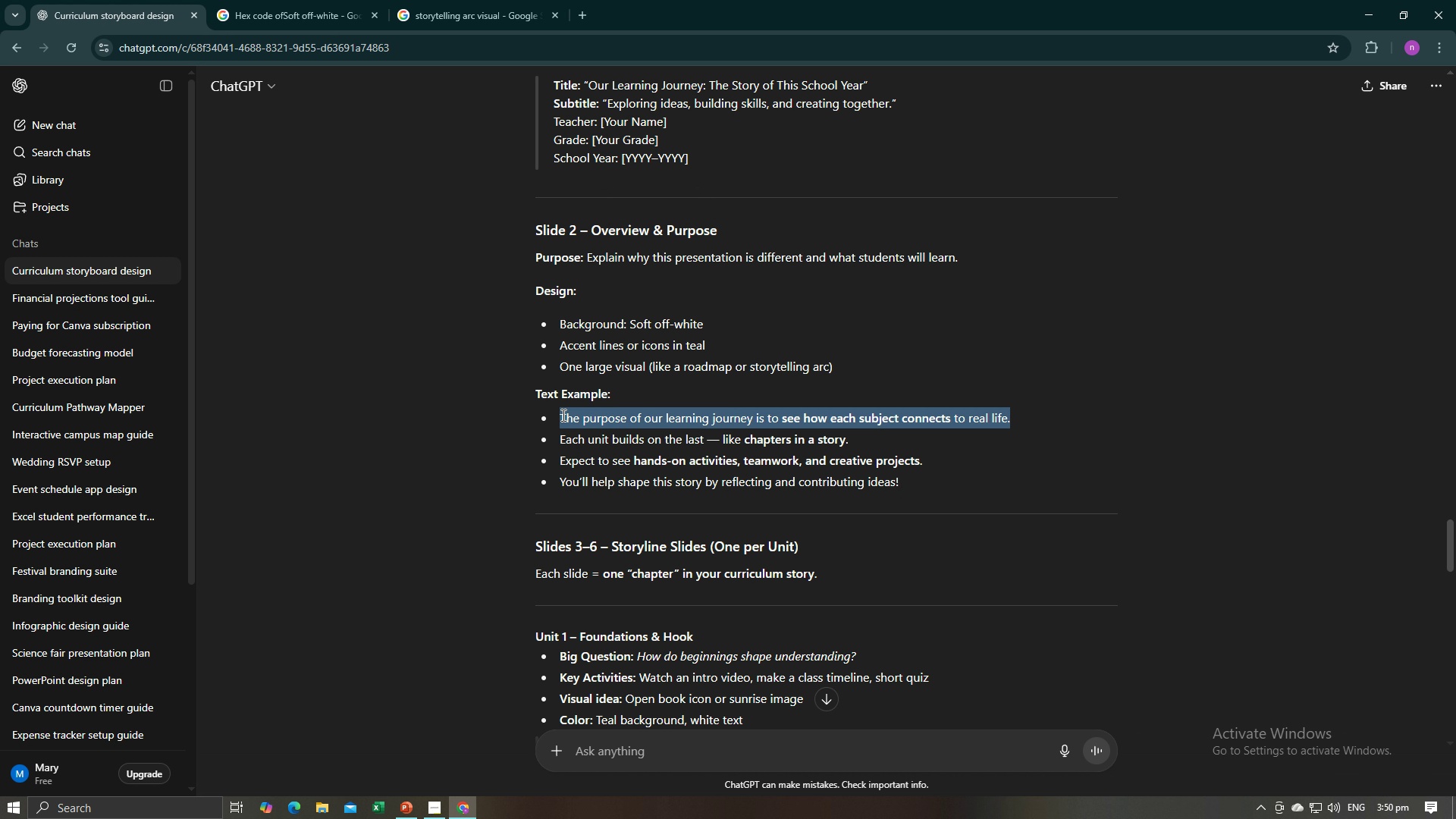 
key(Control+C)
 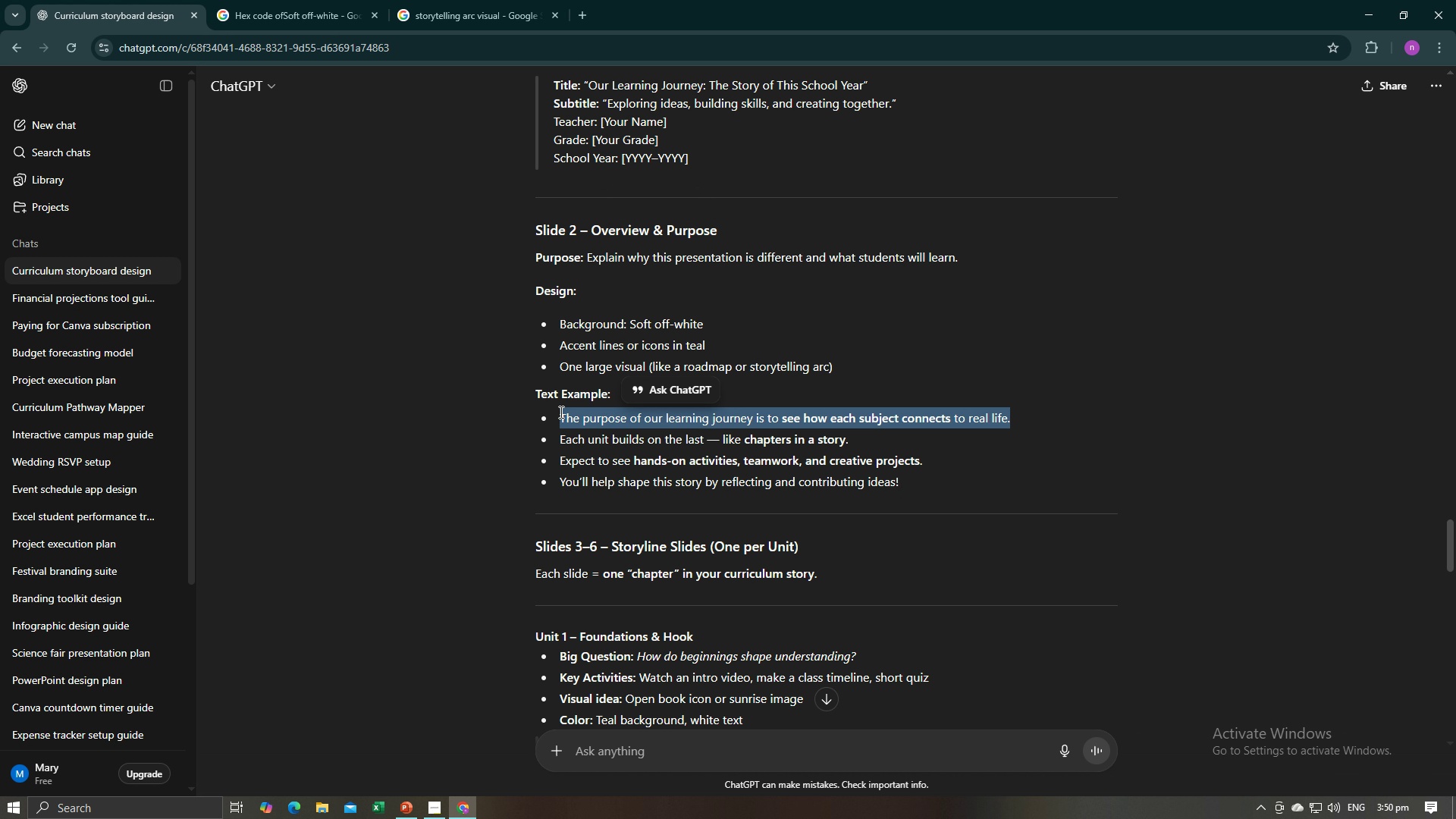 
key(Control+C)
 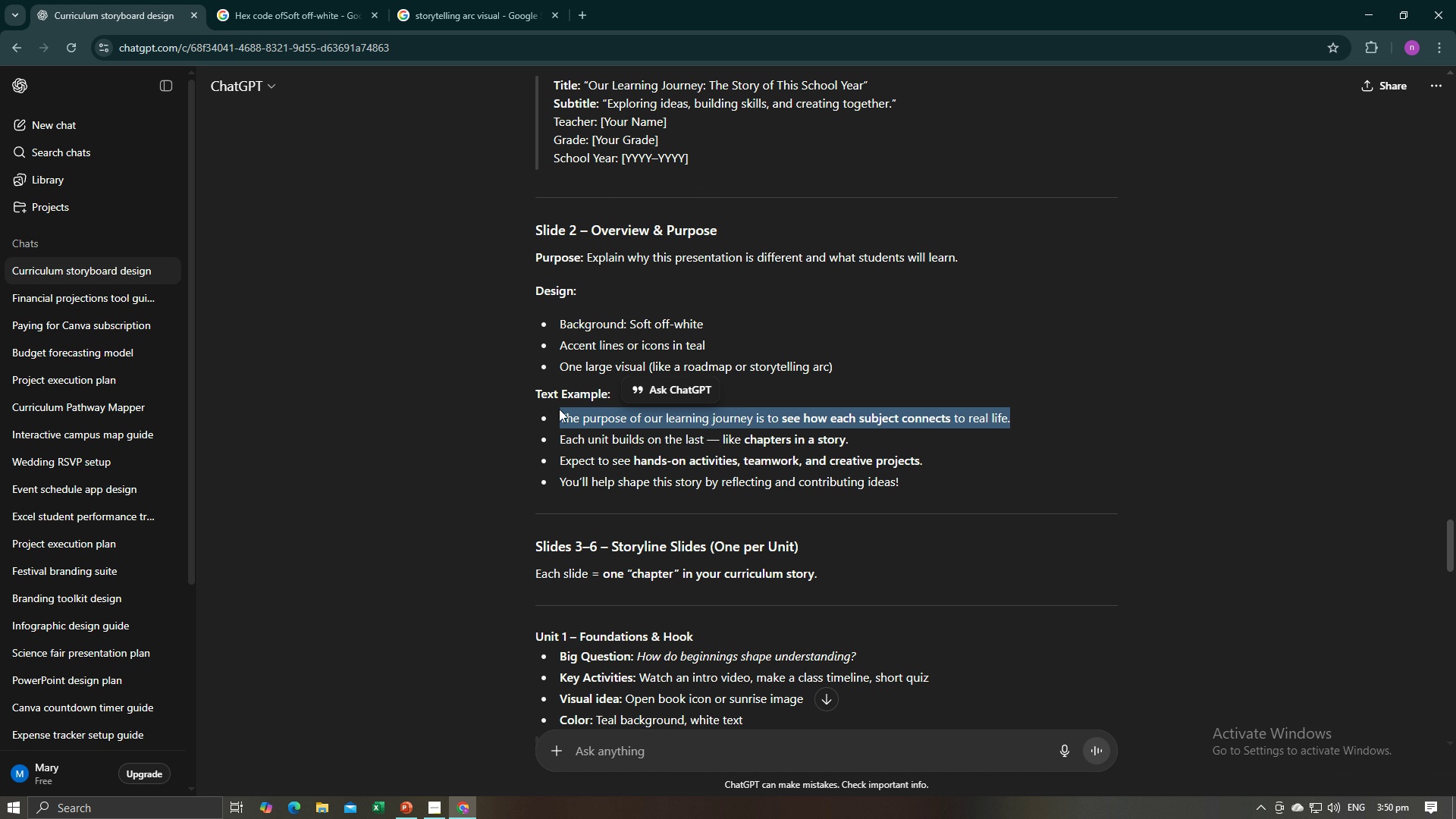 
key(Alt+AltLeft)
 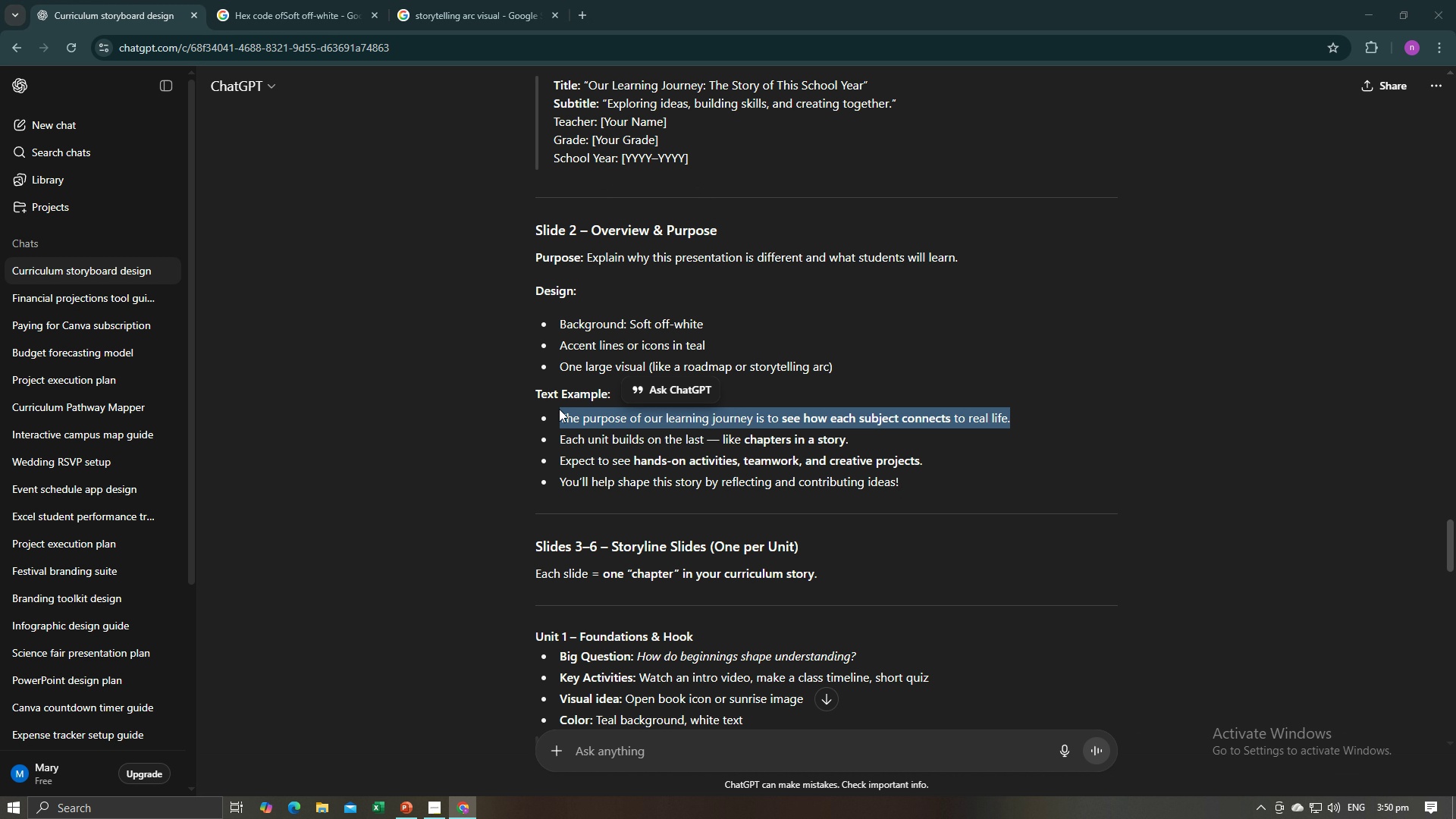 
key(Alt+Tab)
 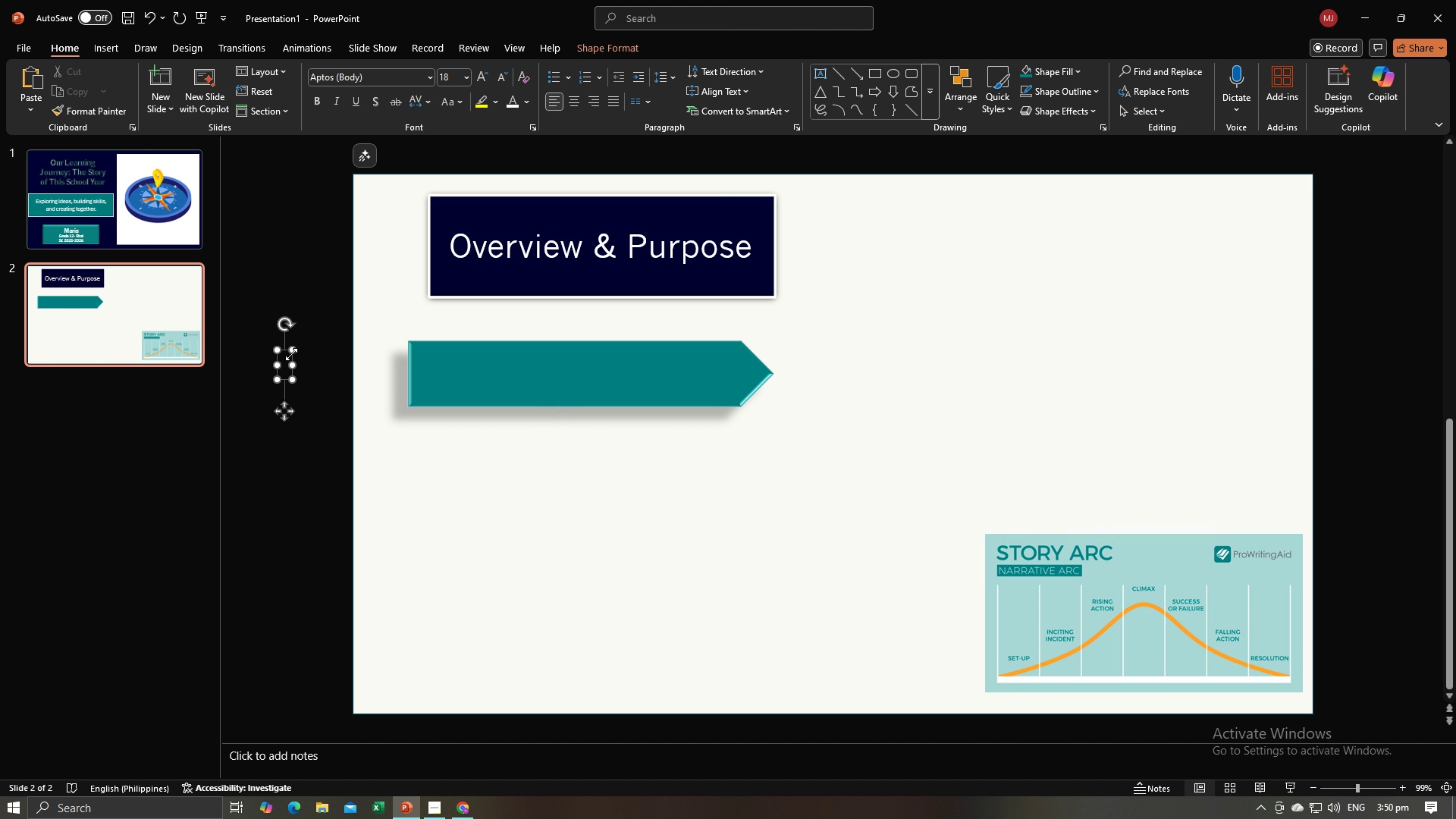 
key(Control+V)
 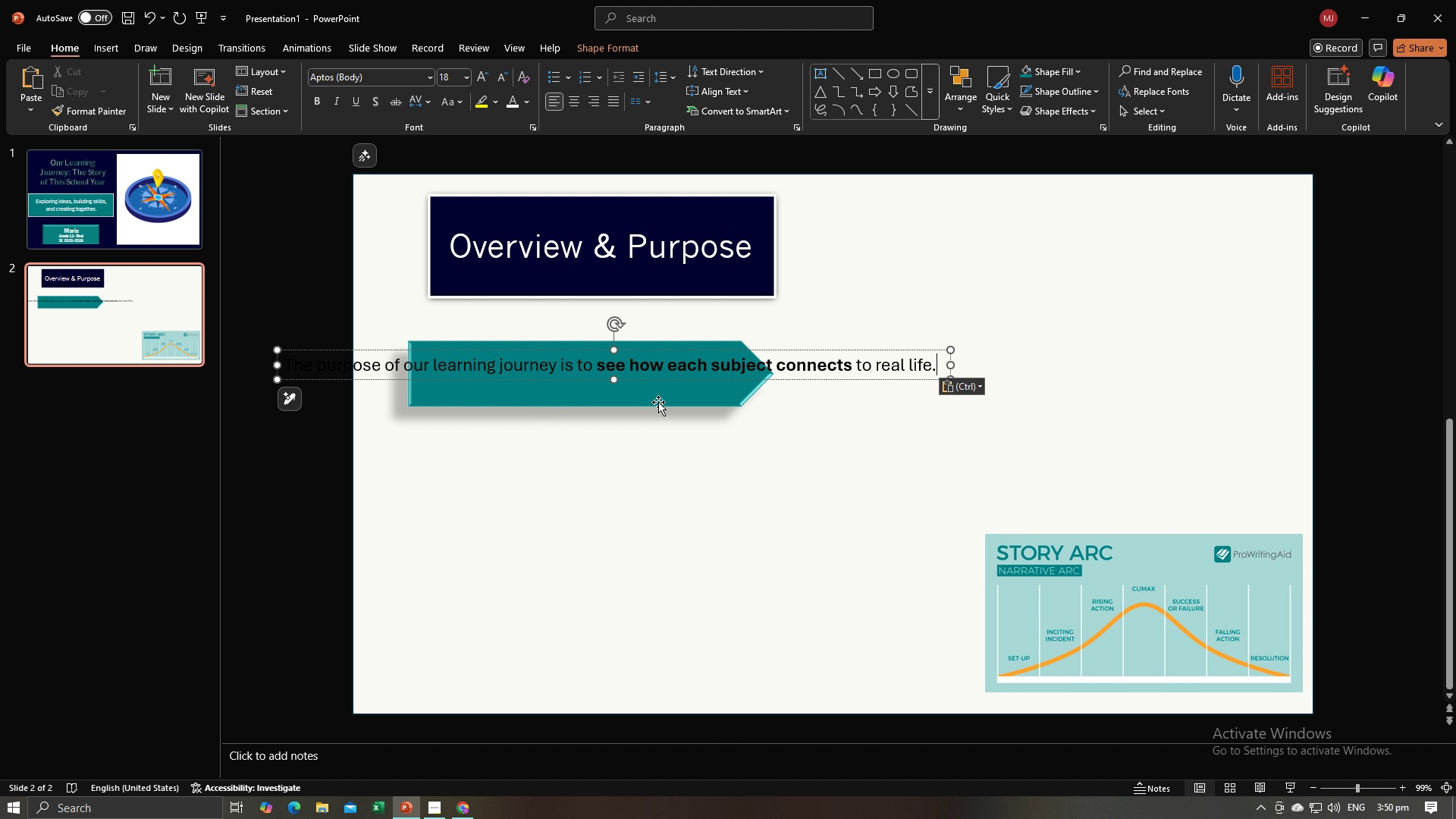 
left_click([647, 385])
 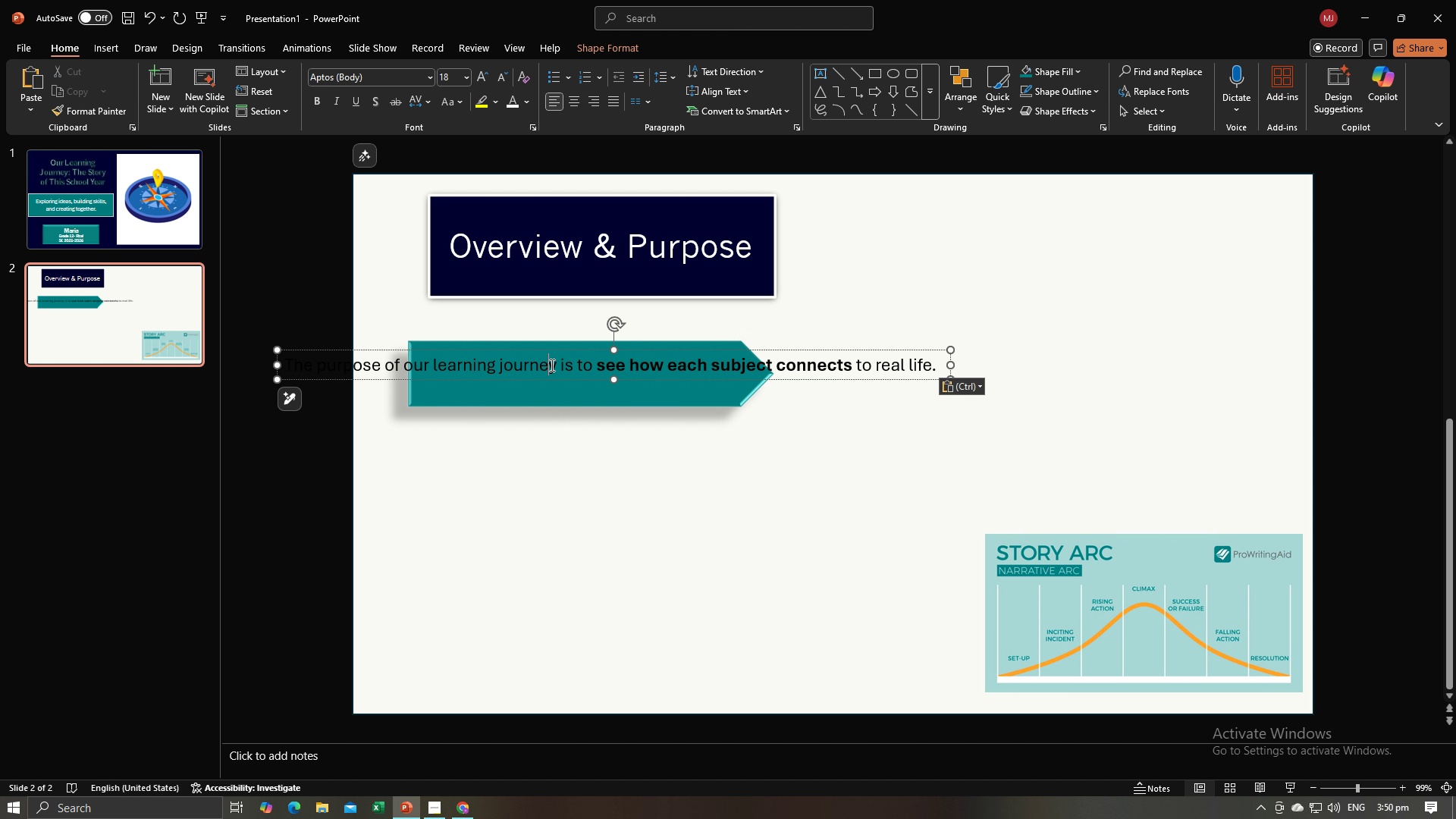 
left_click([551, 365])
 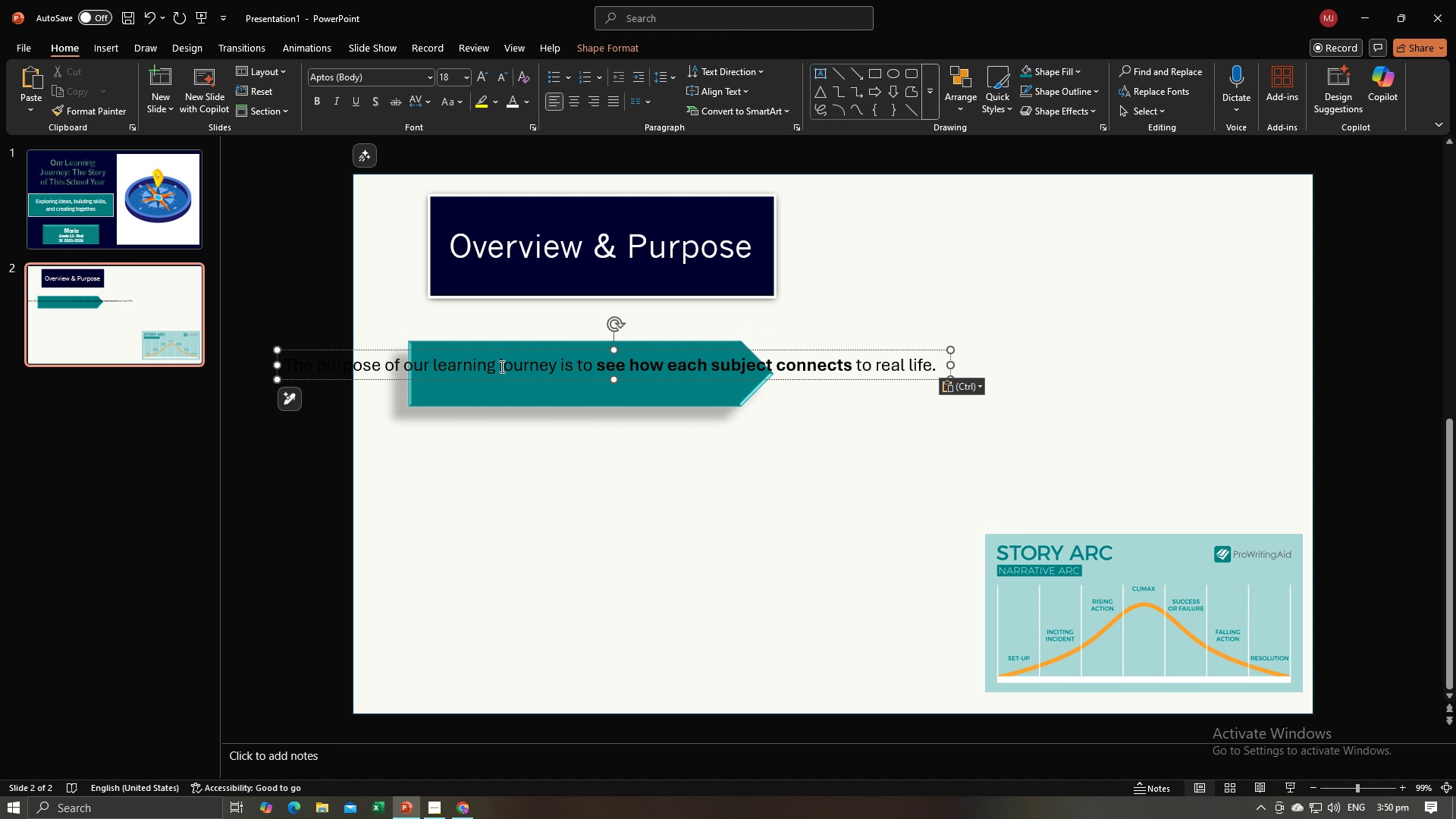 
key(Control+A)
 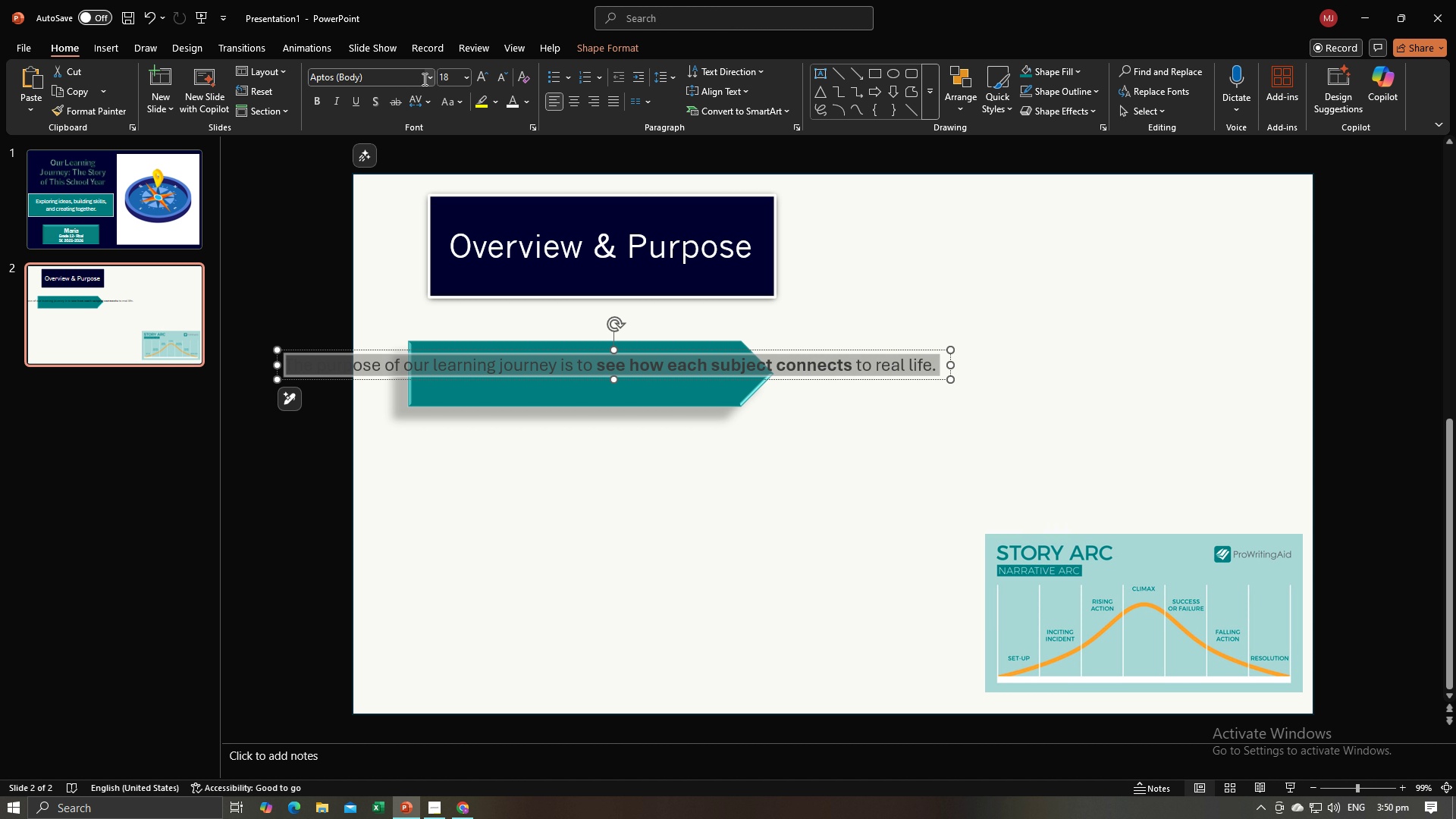 
left_click([429, 79])
 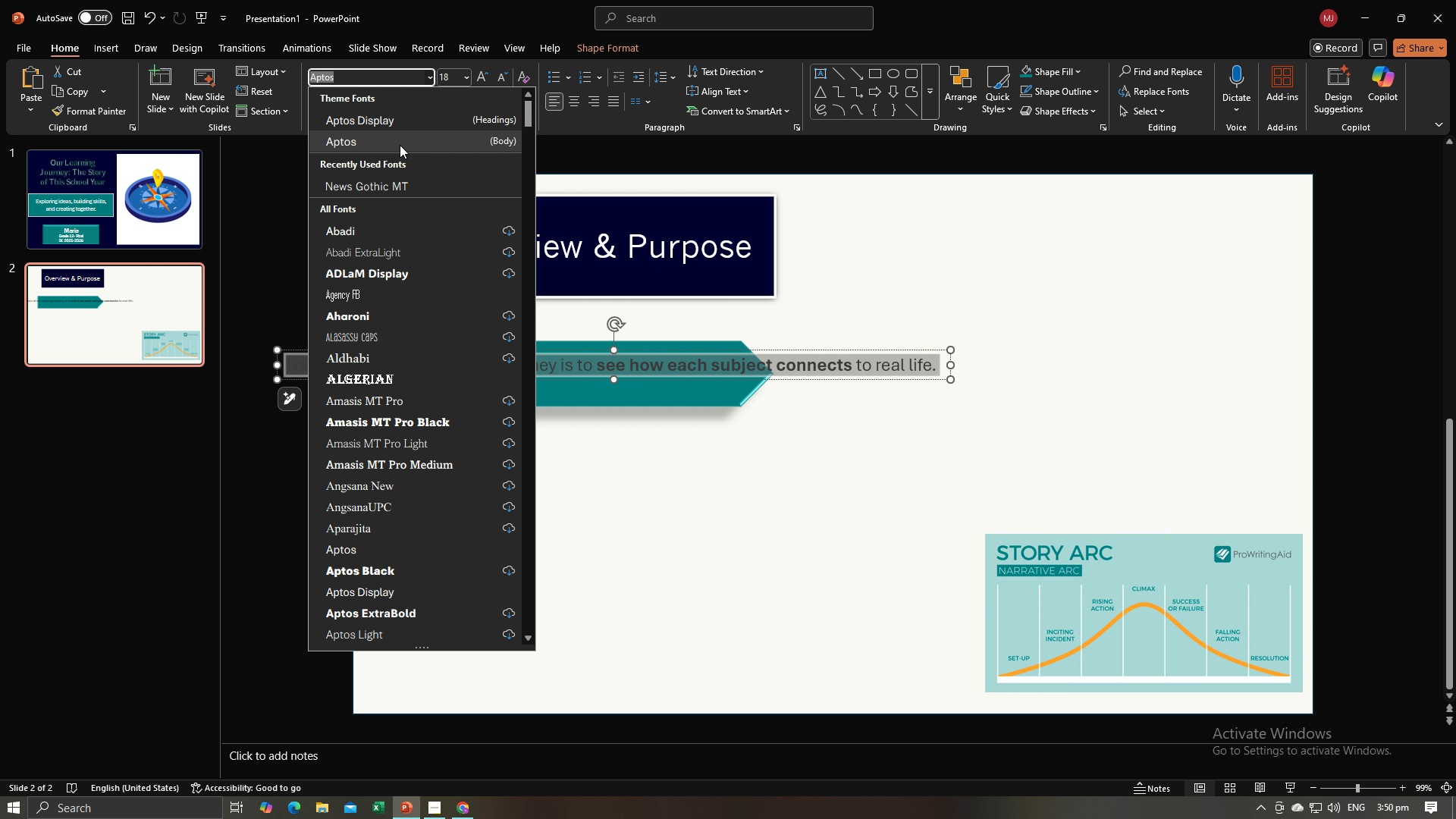 
left_click([400, 145])
 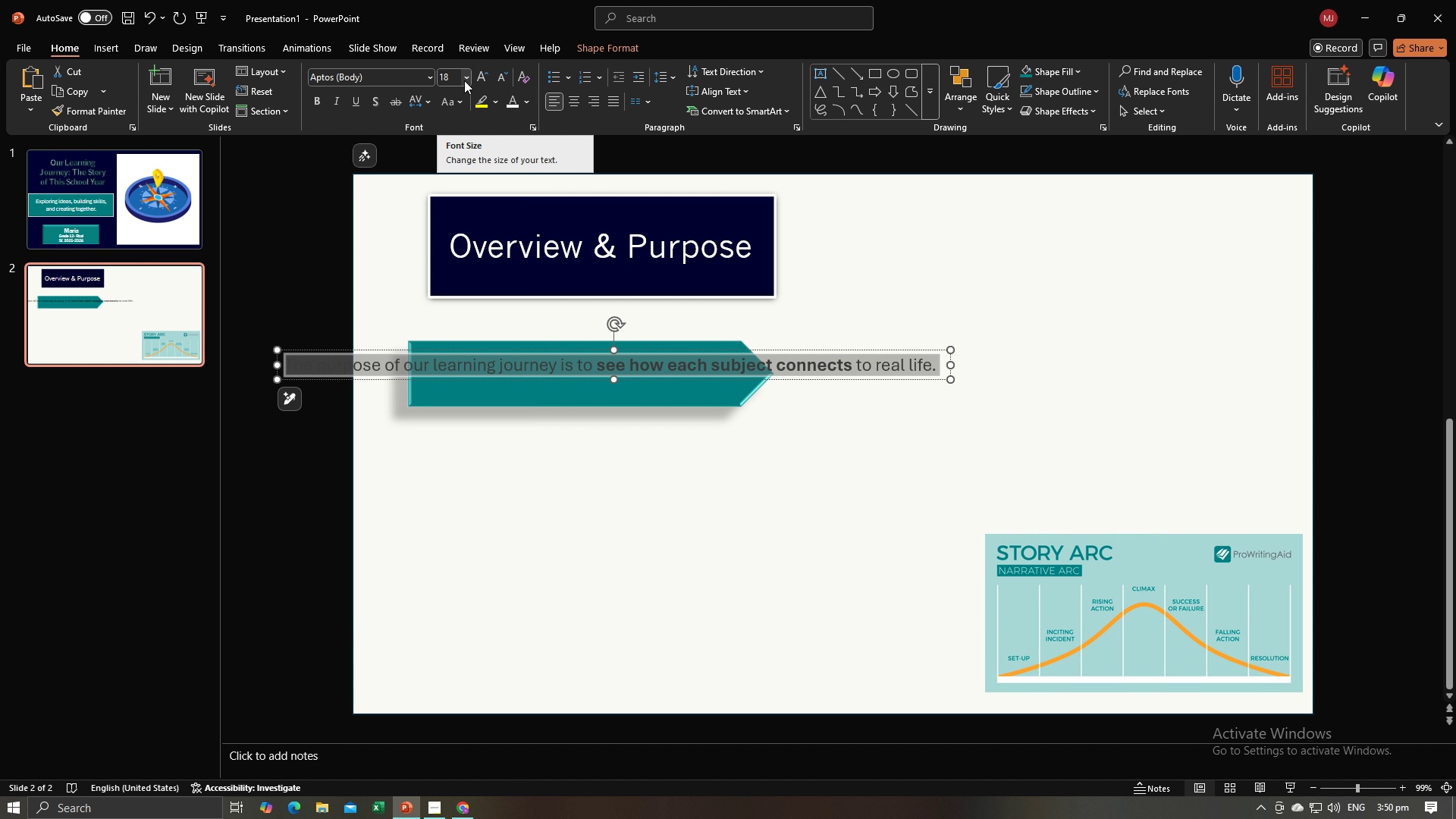 
left_click([457, 77])
 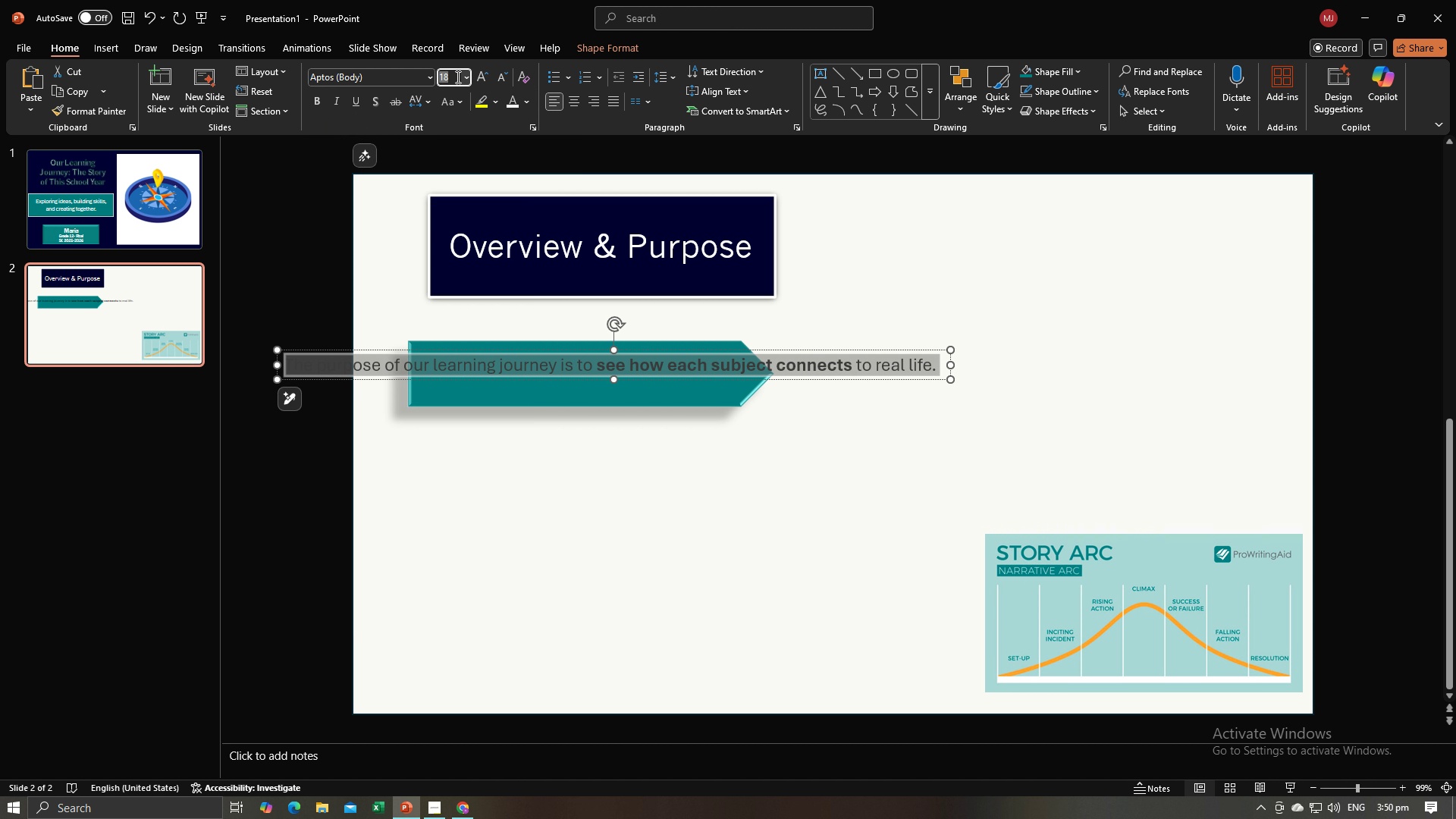 
type(12)
 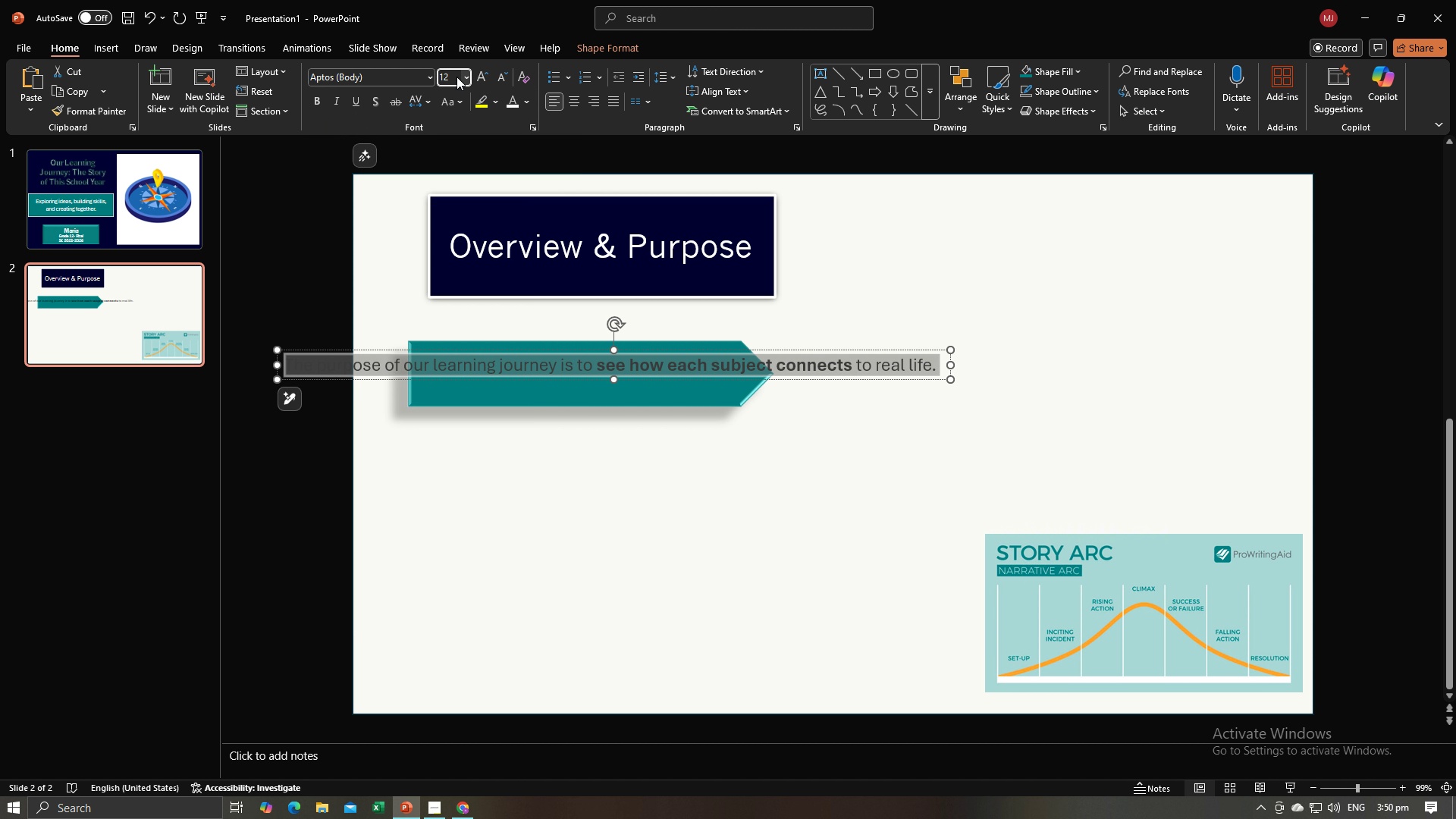 
key(Enter)
 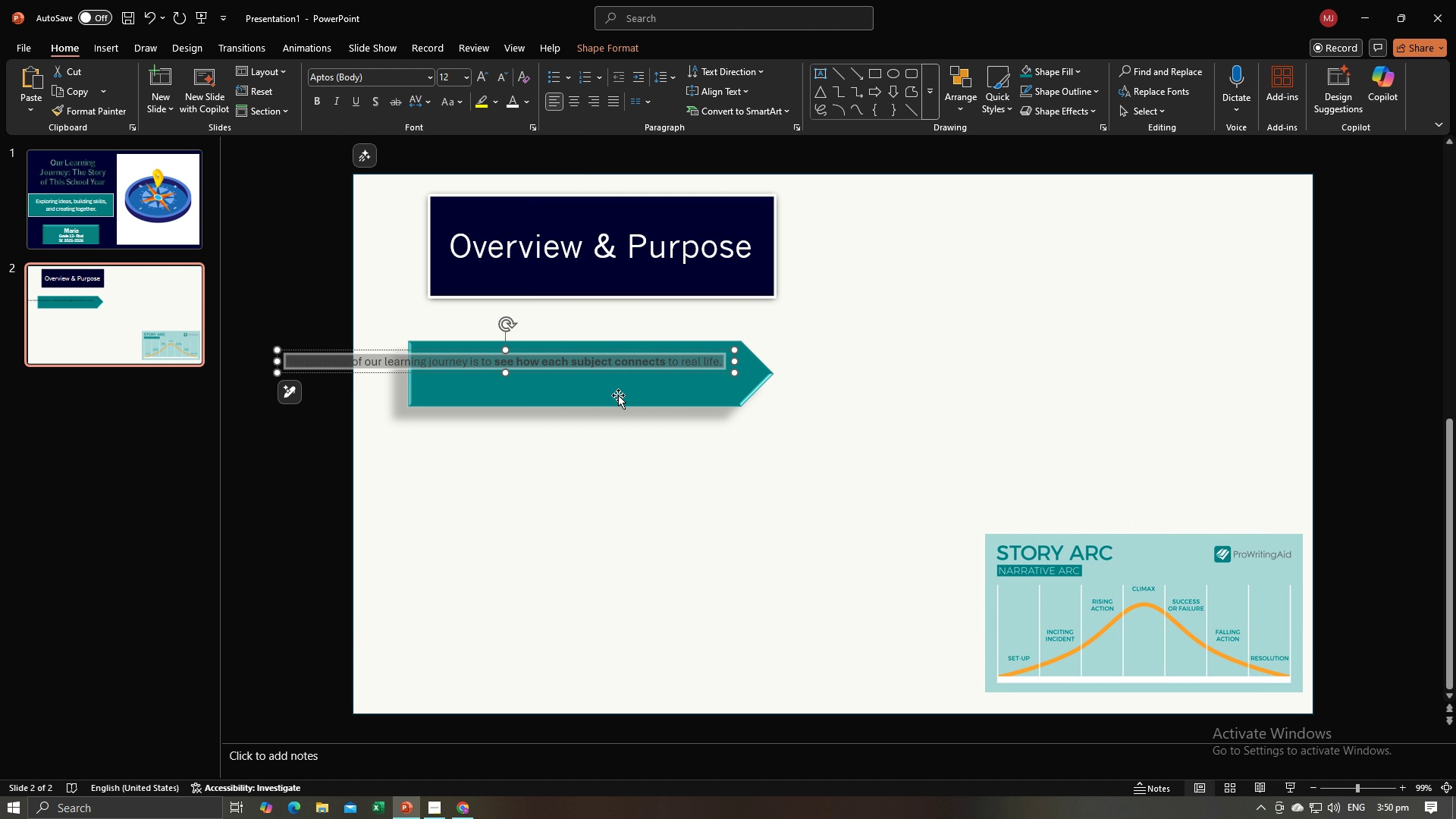 
left_click([619, 396])
 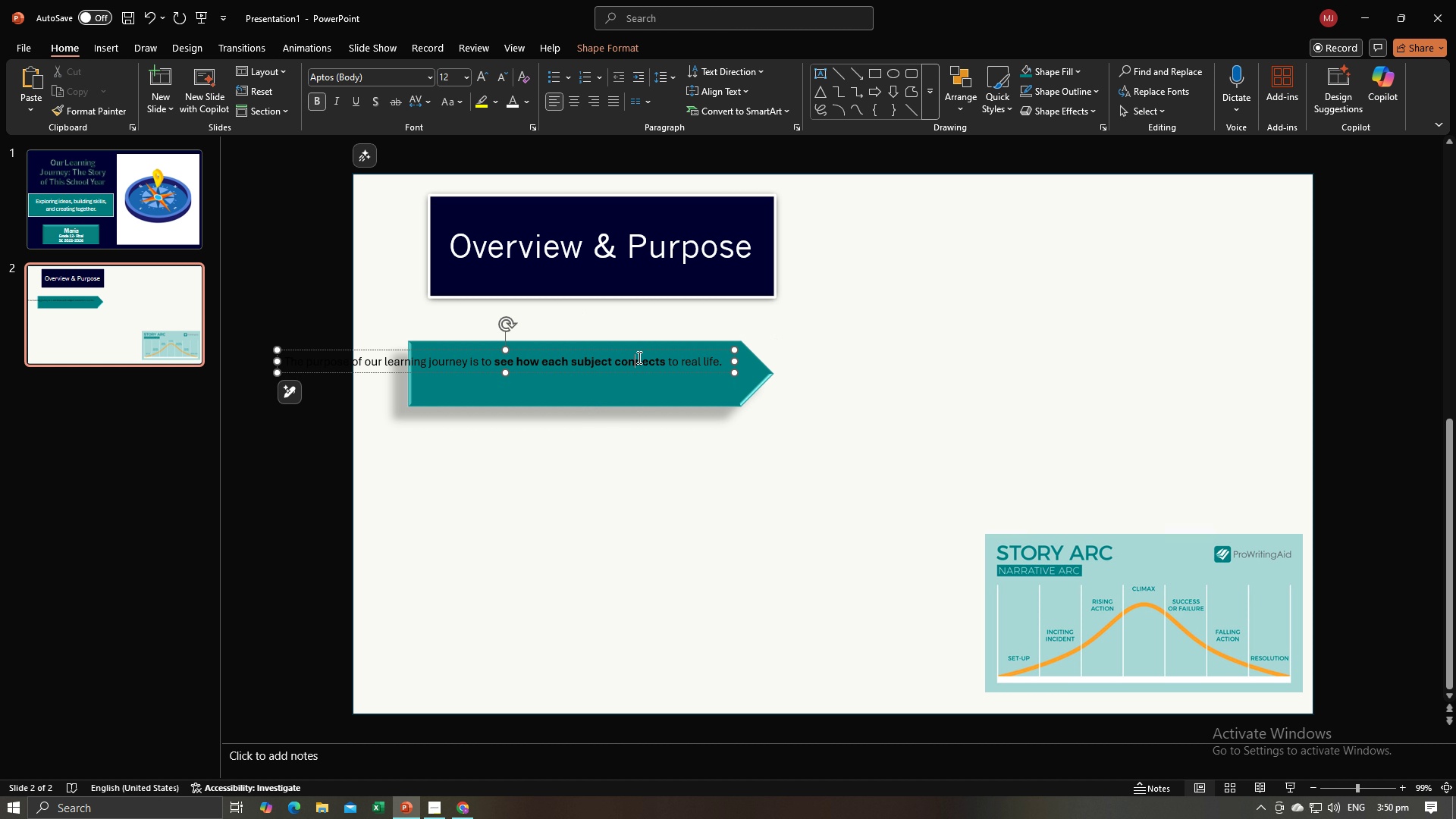 
left_click([638, 357])
 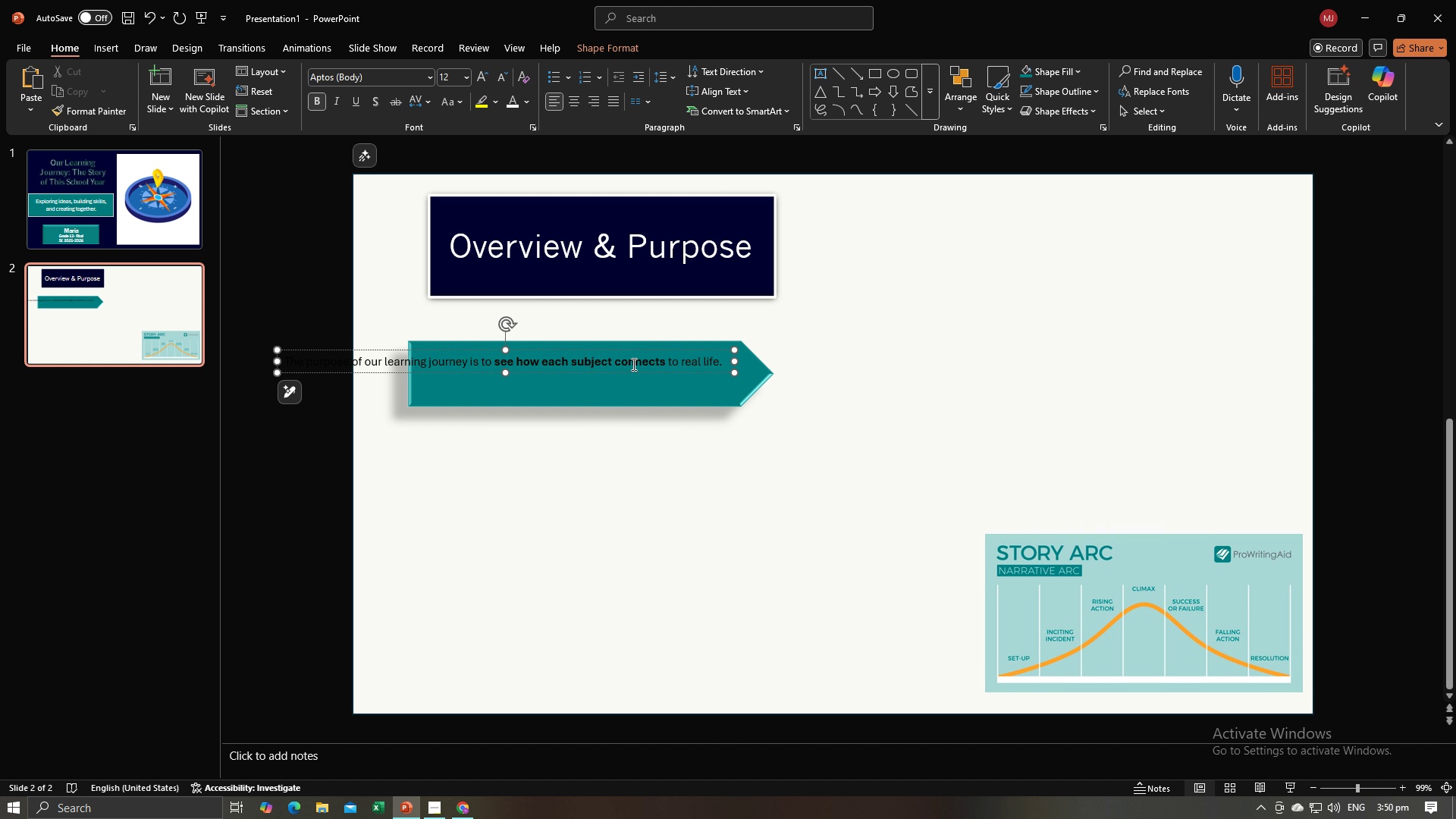 
key(Control+A)
 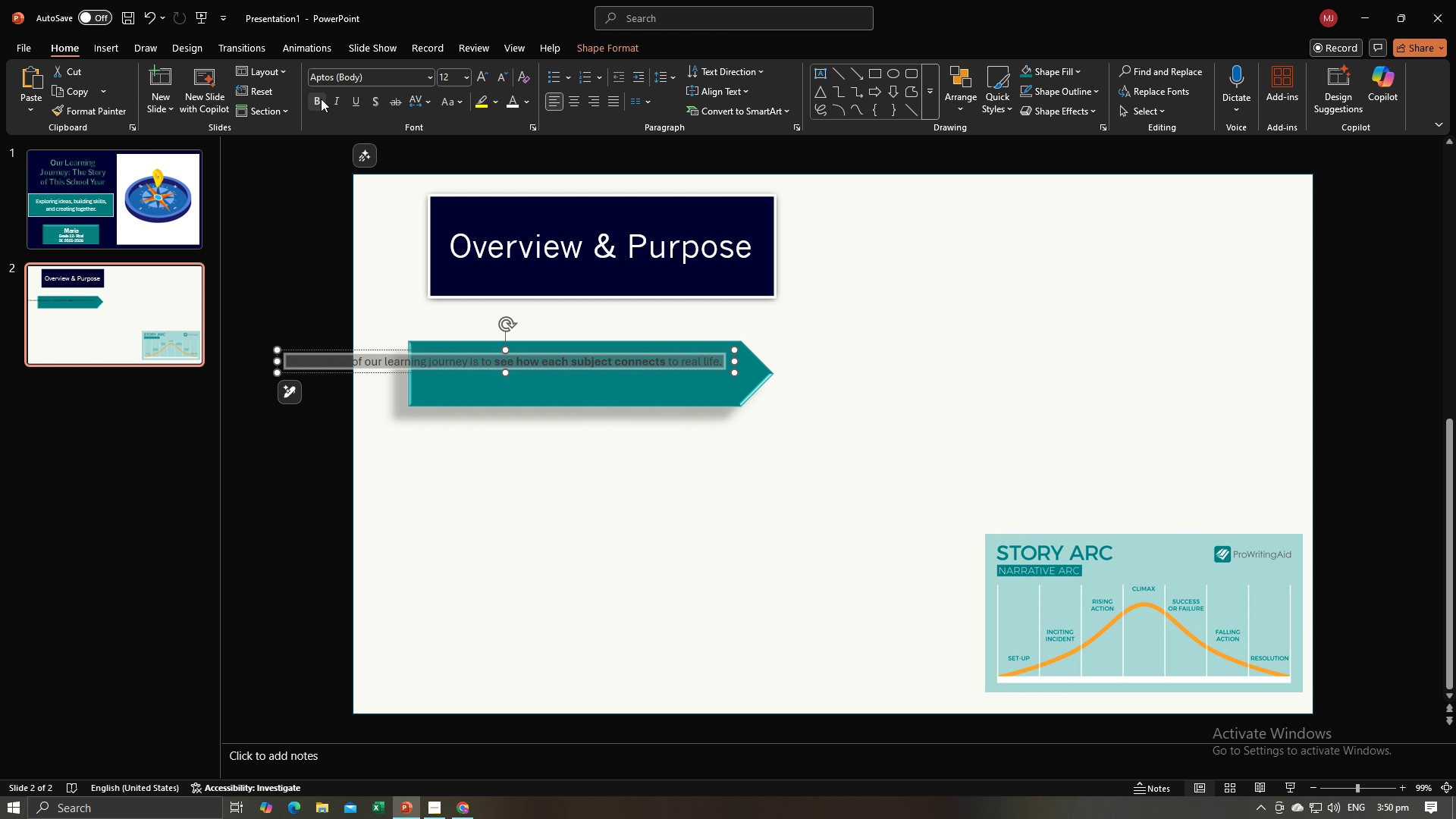 
left_click([321, 99])
 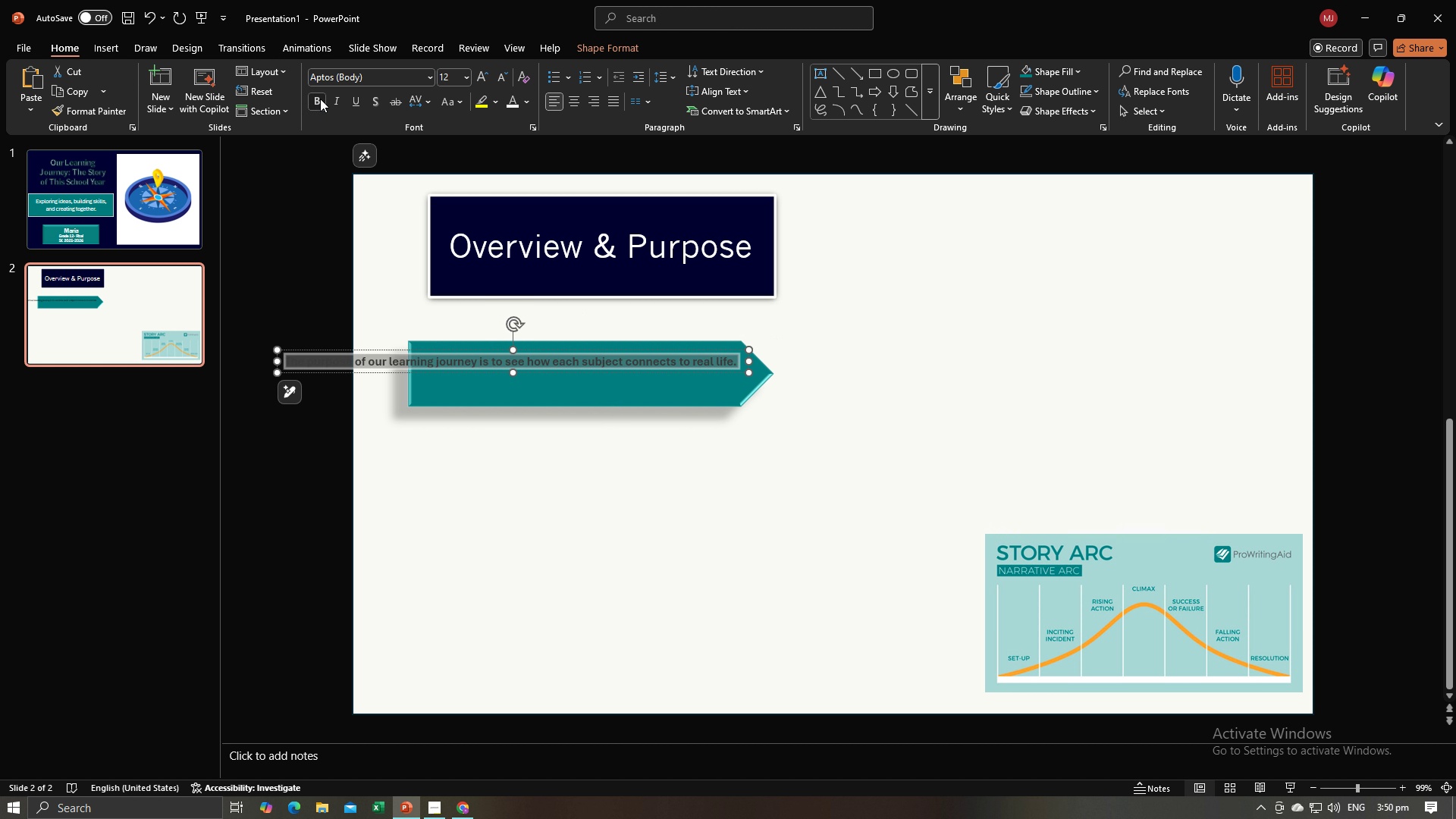 
left_click([320, 99])
 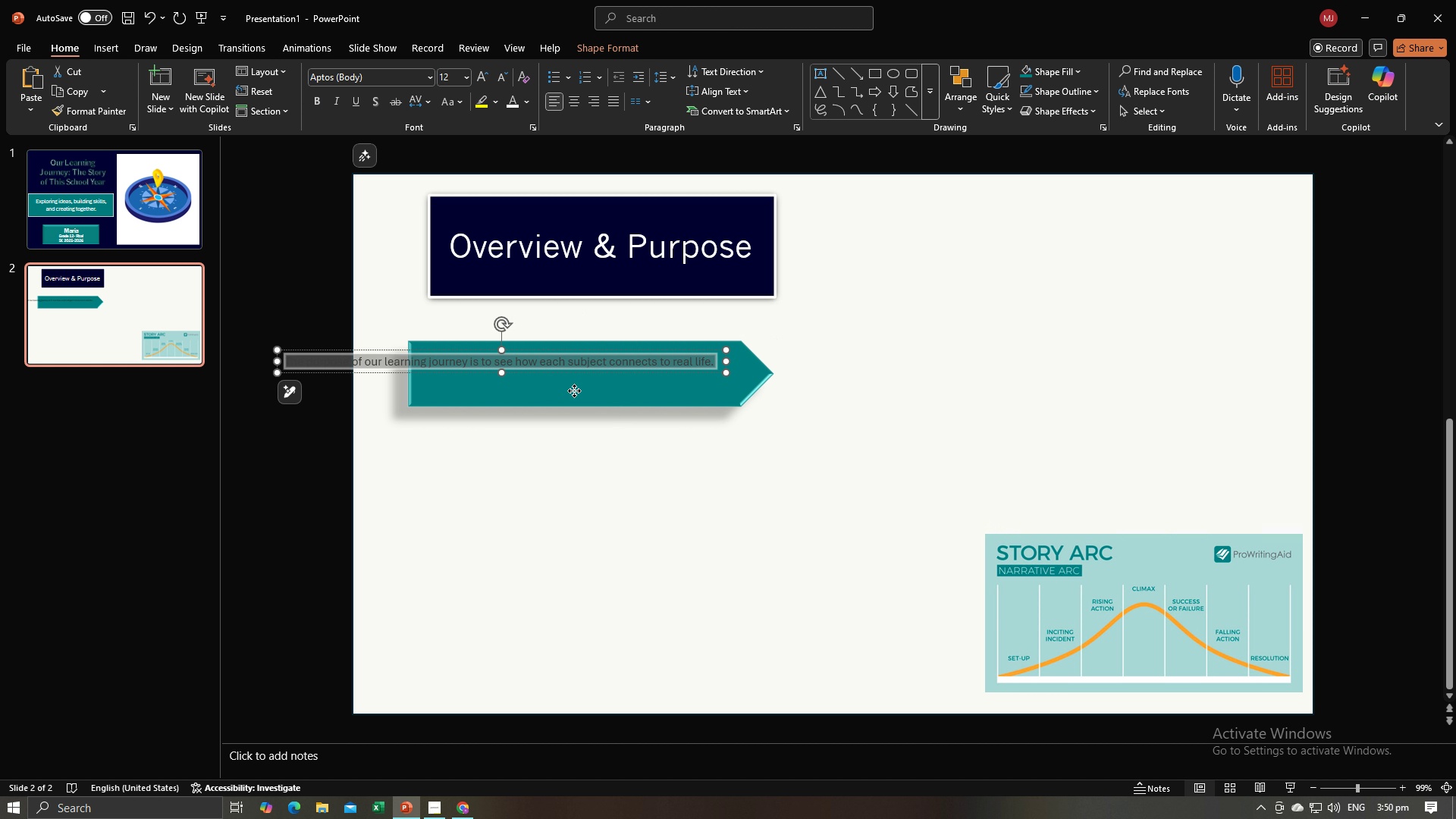 
left_click([574, 391])
 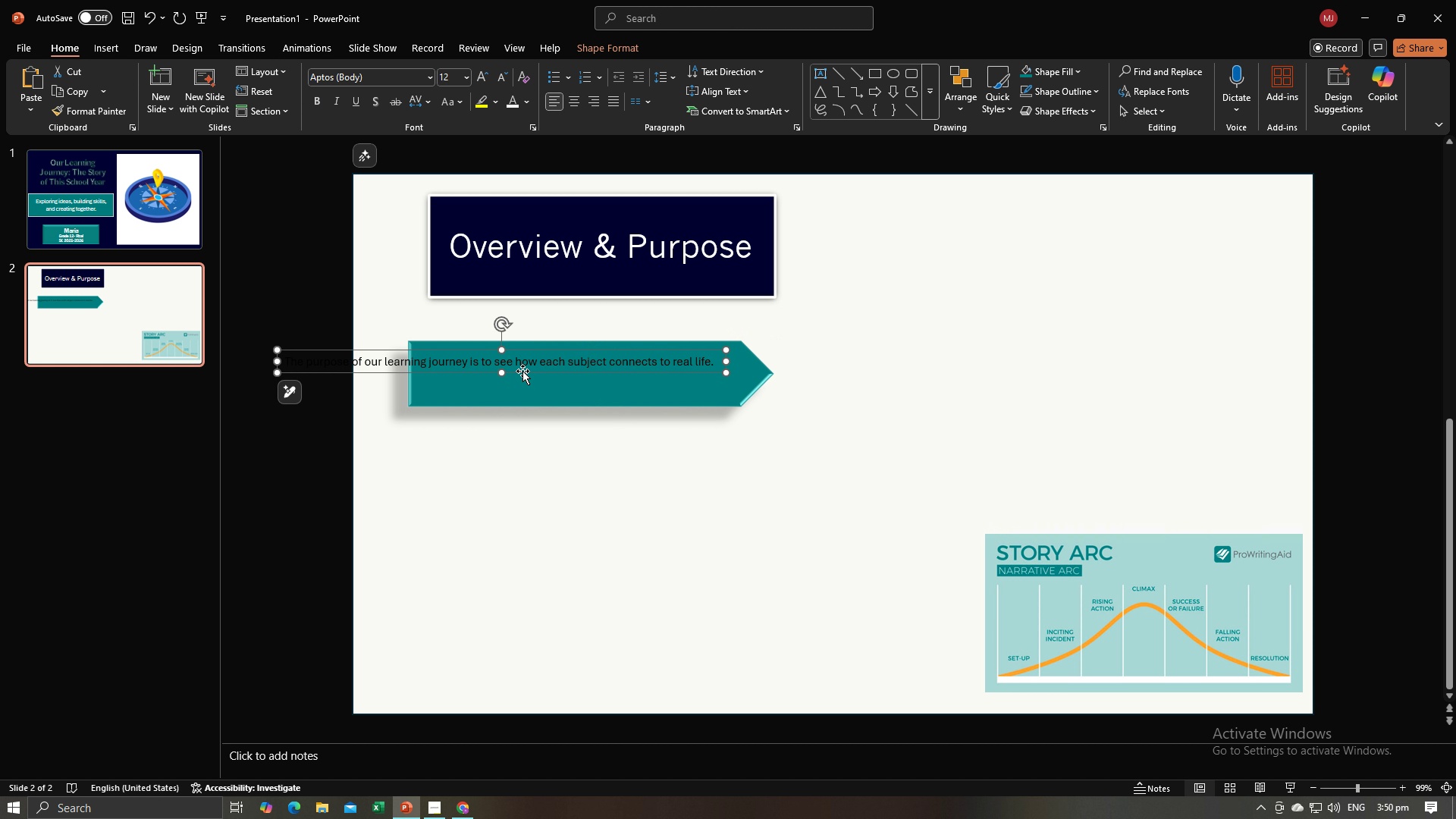 
left_click([522, 371])
 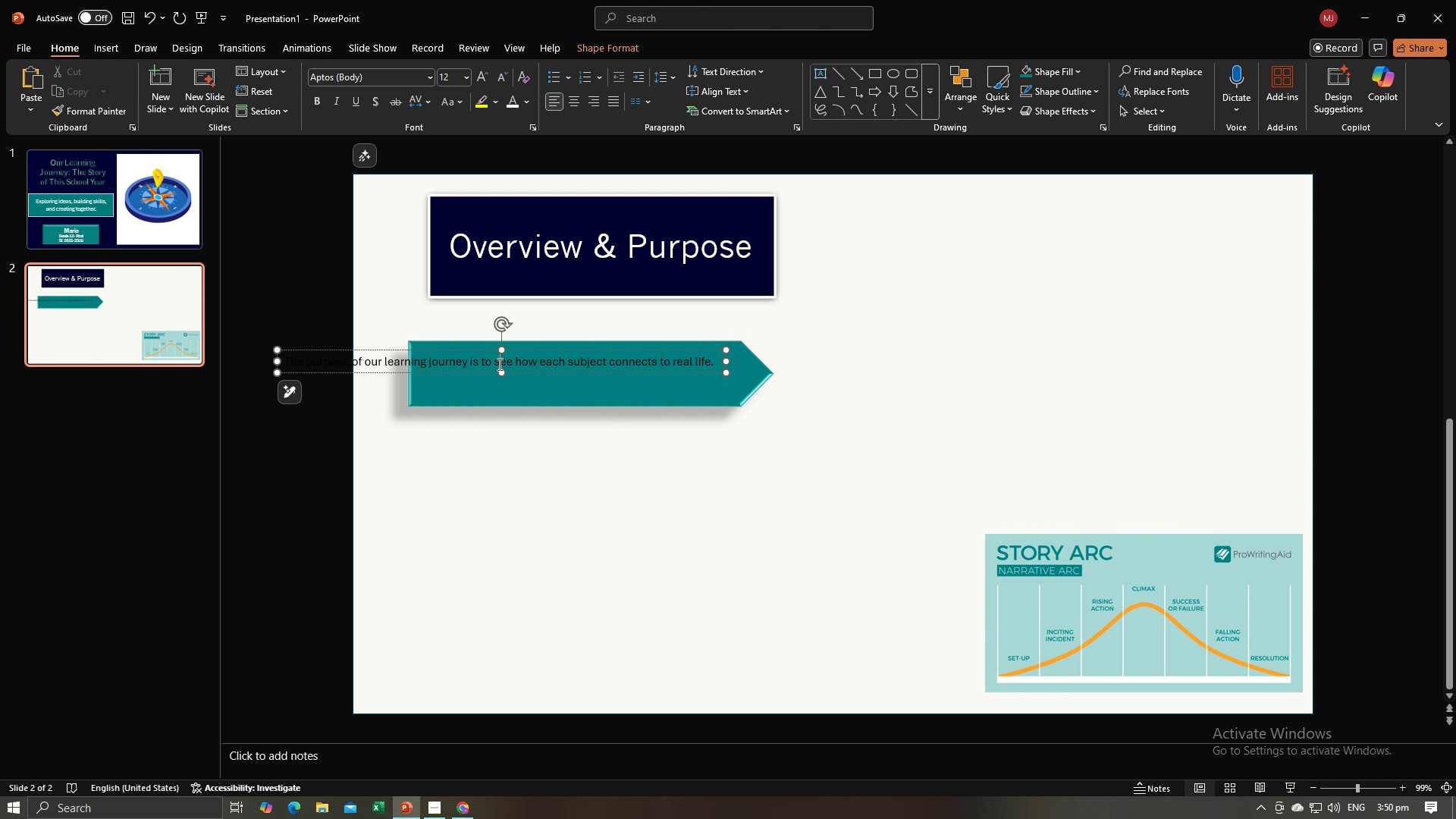 
left_click([498, 364])
 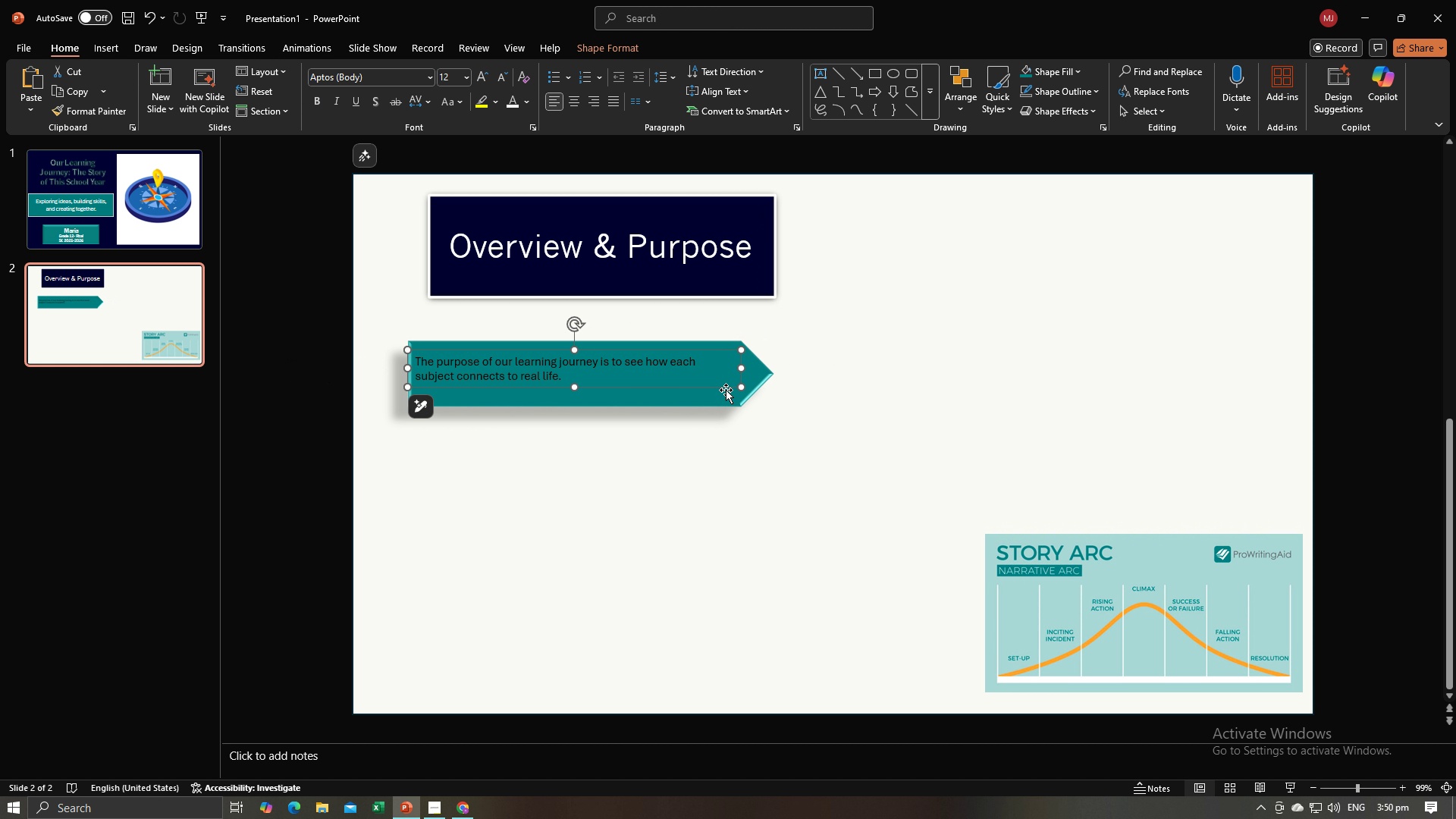 
wait(6.13)
 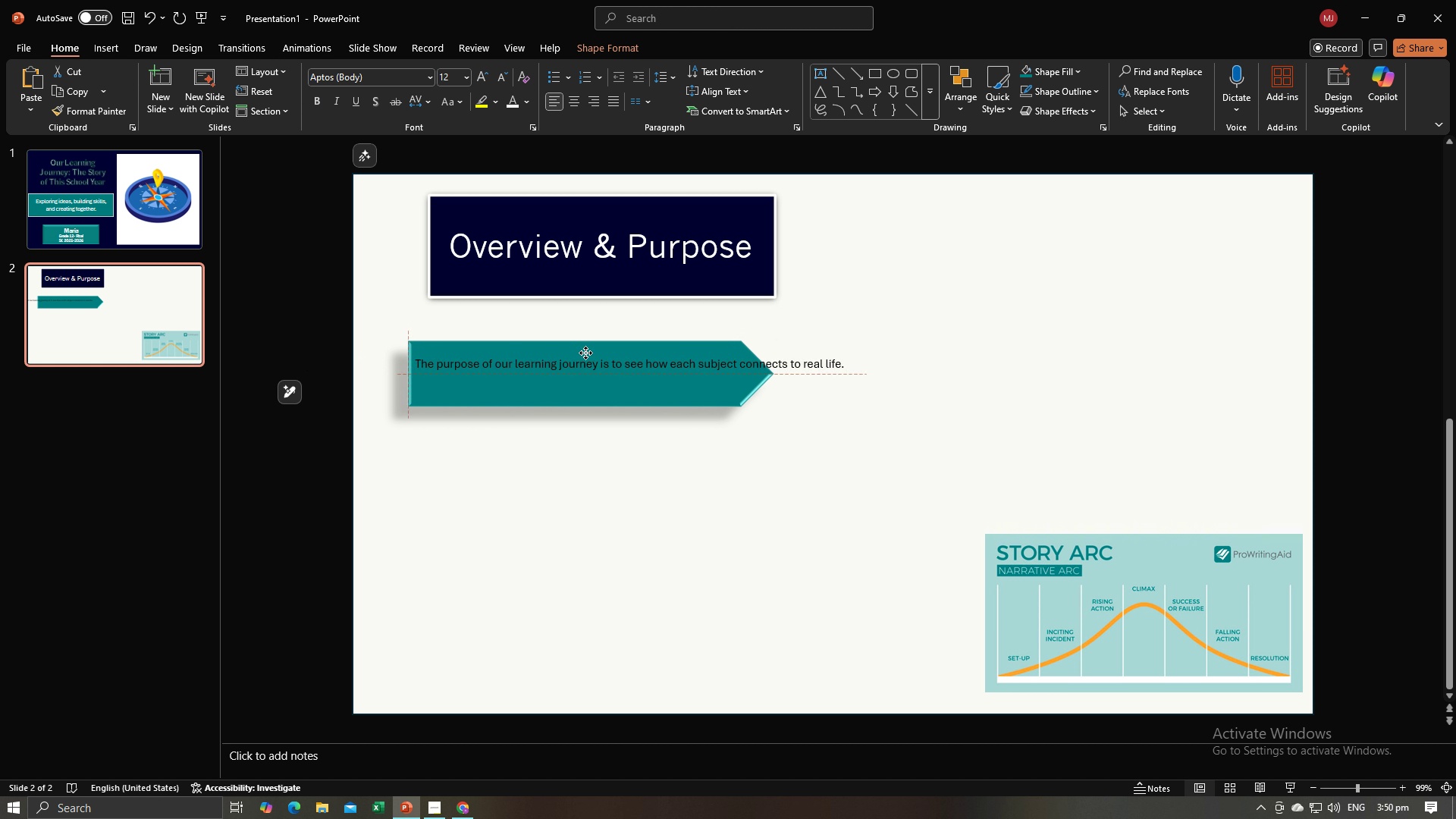 
left_click([579, 374])
 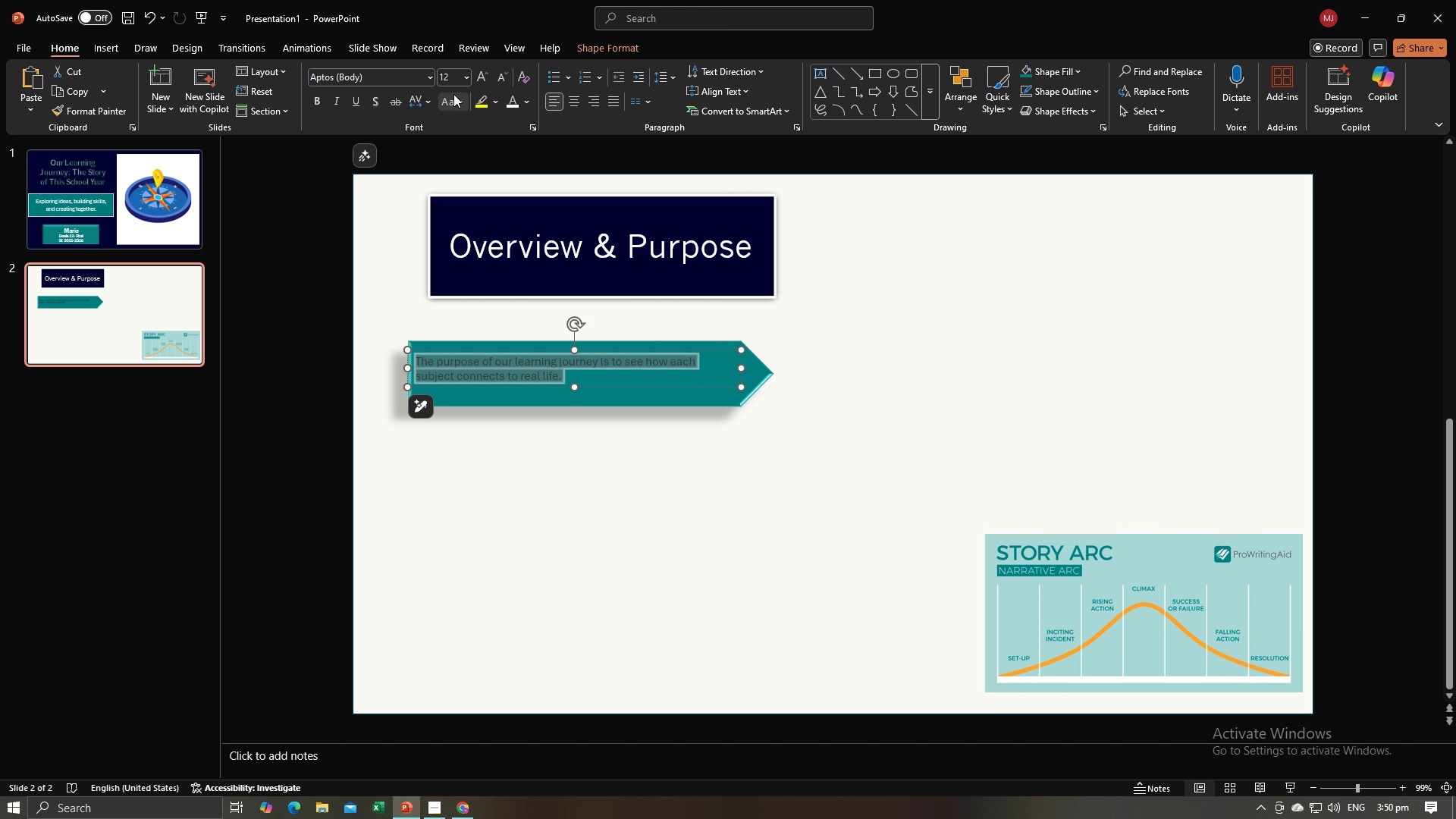 
left_click([453, 80])
 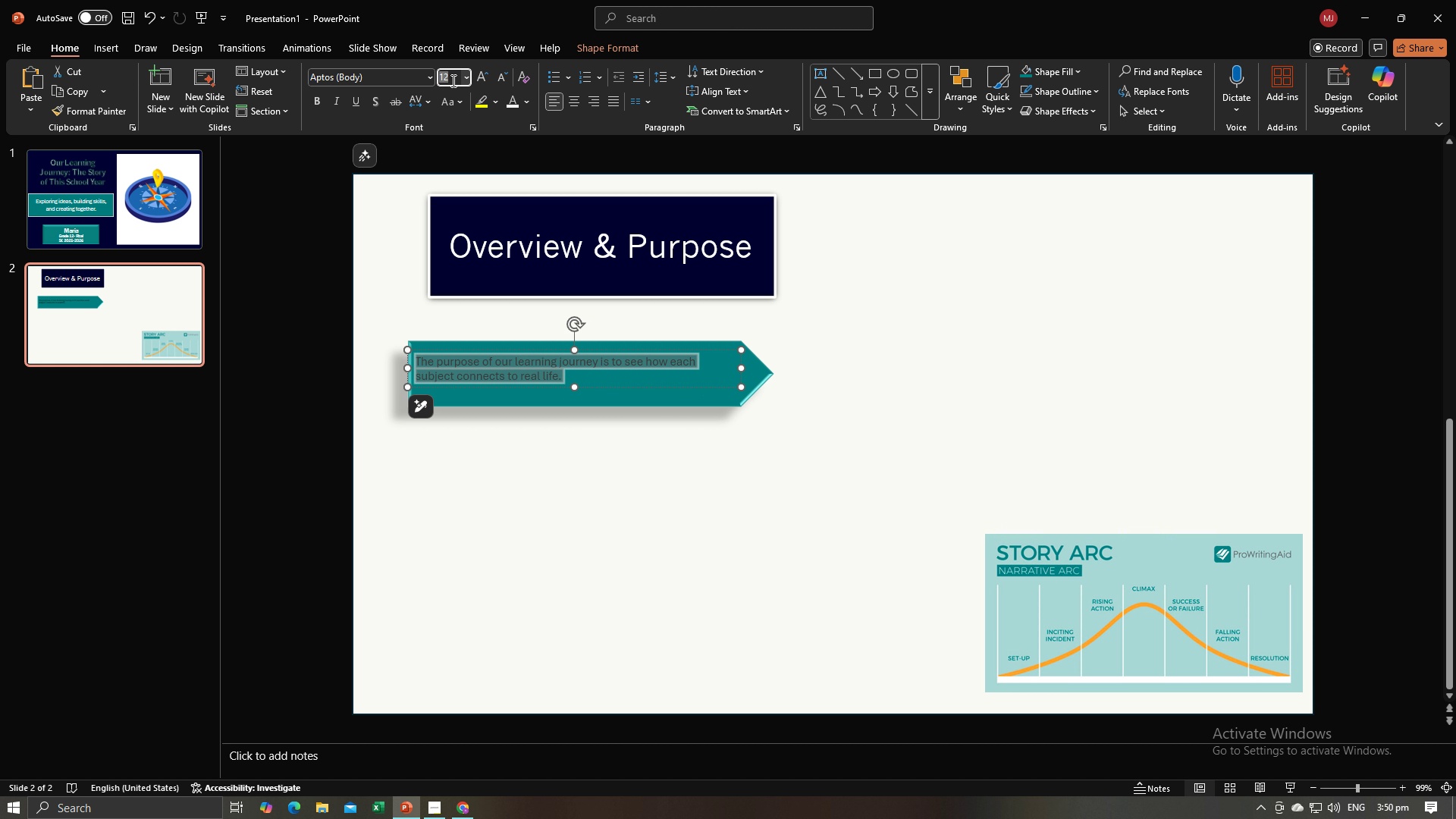 
type(15)
 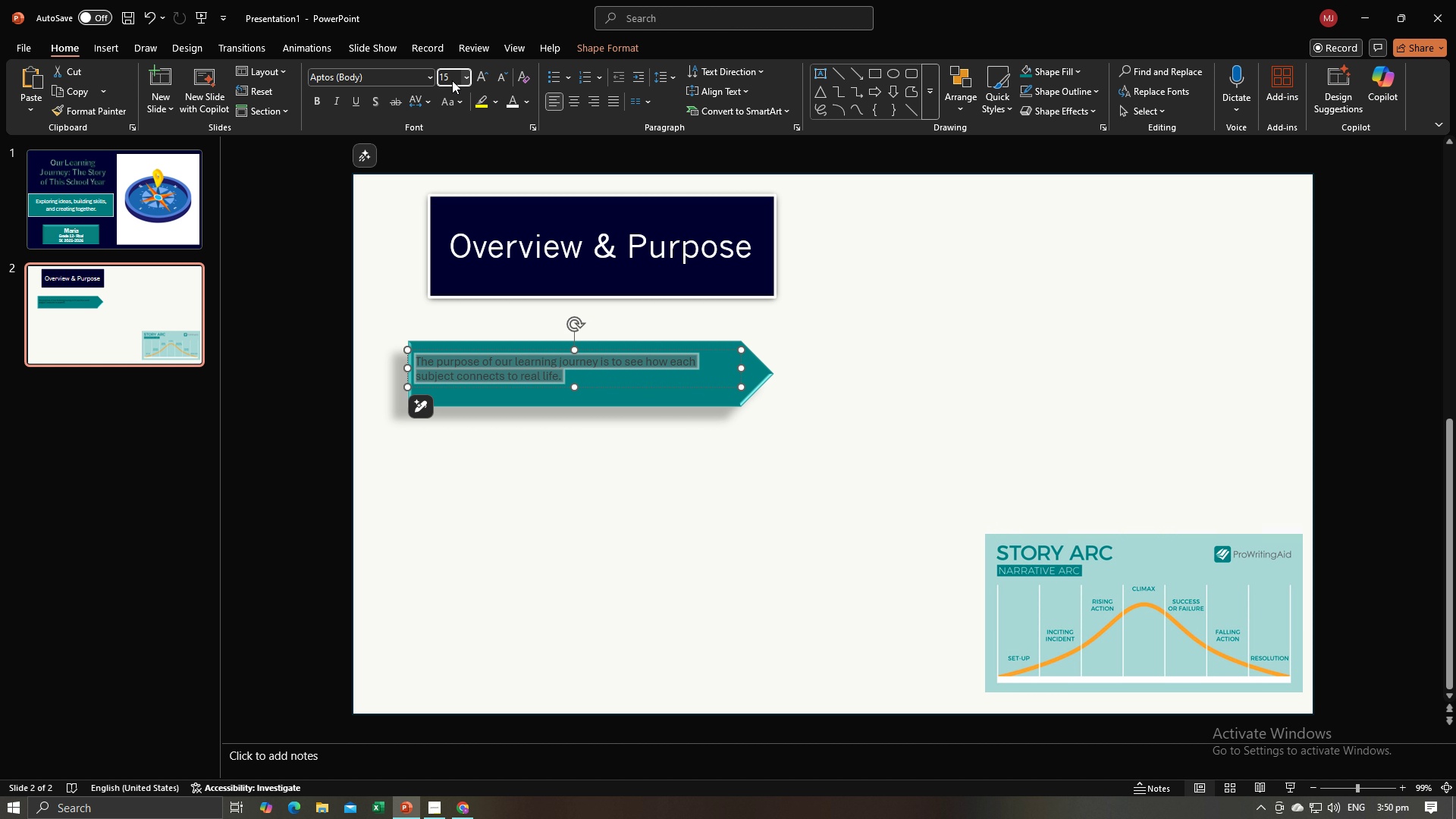 
key(Enter)
 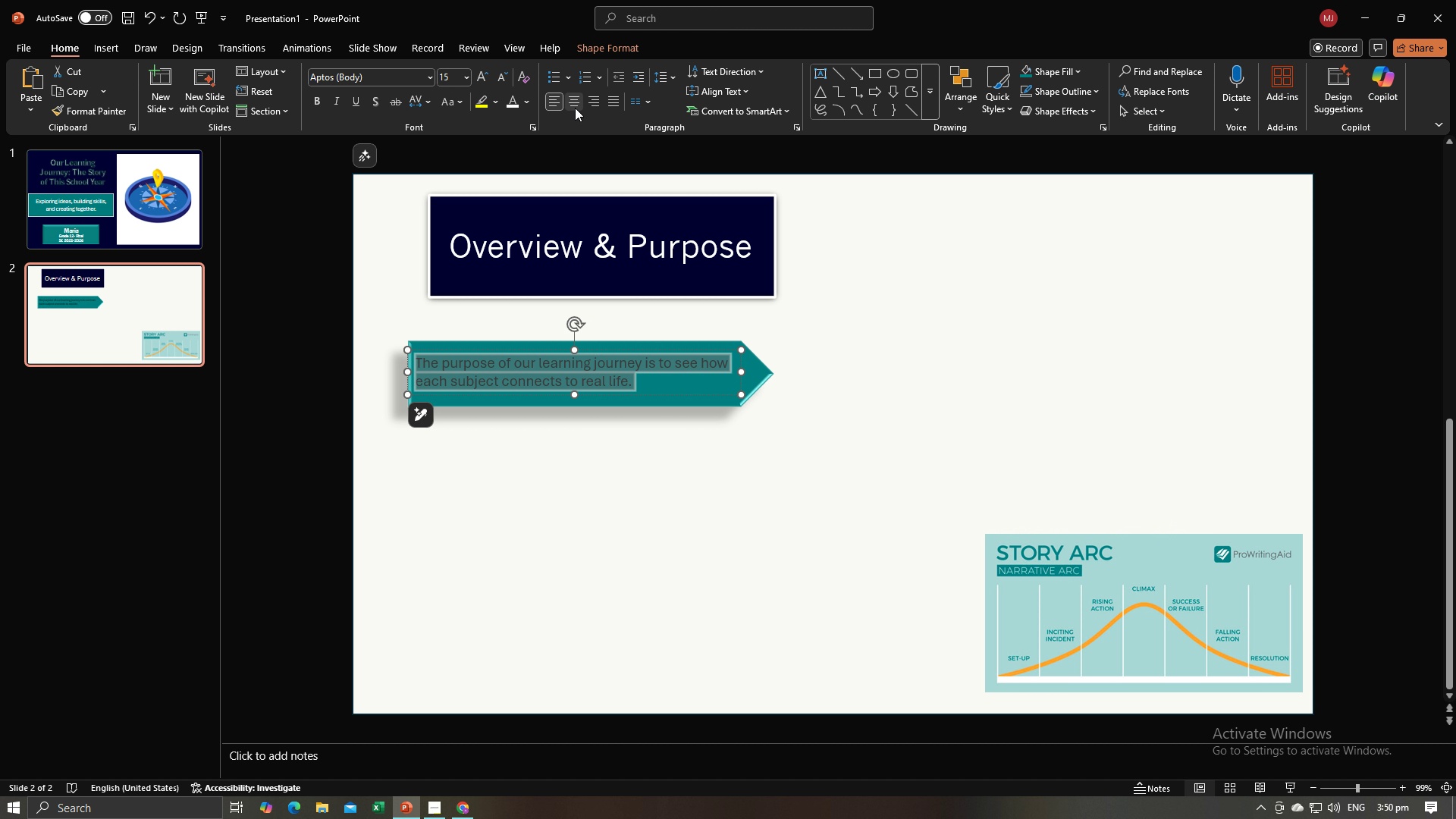 
left_click([575, 107])
 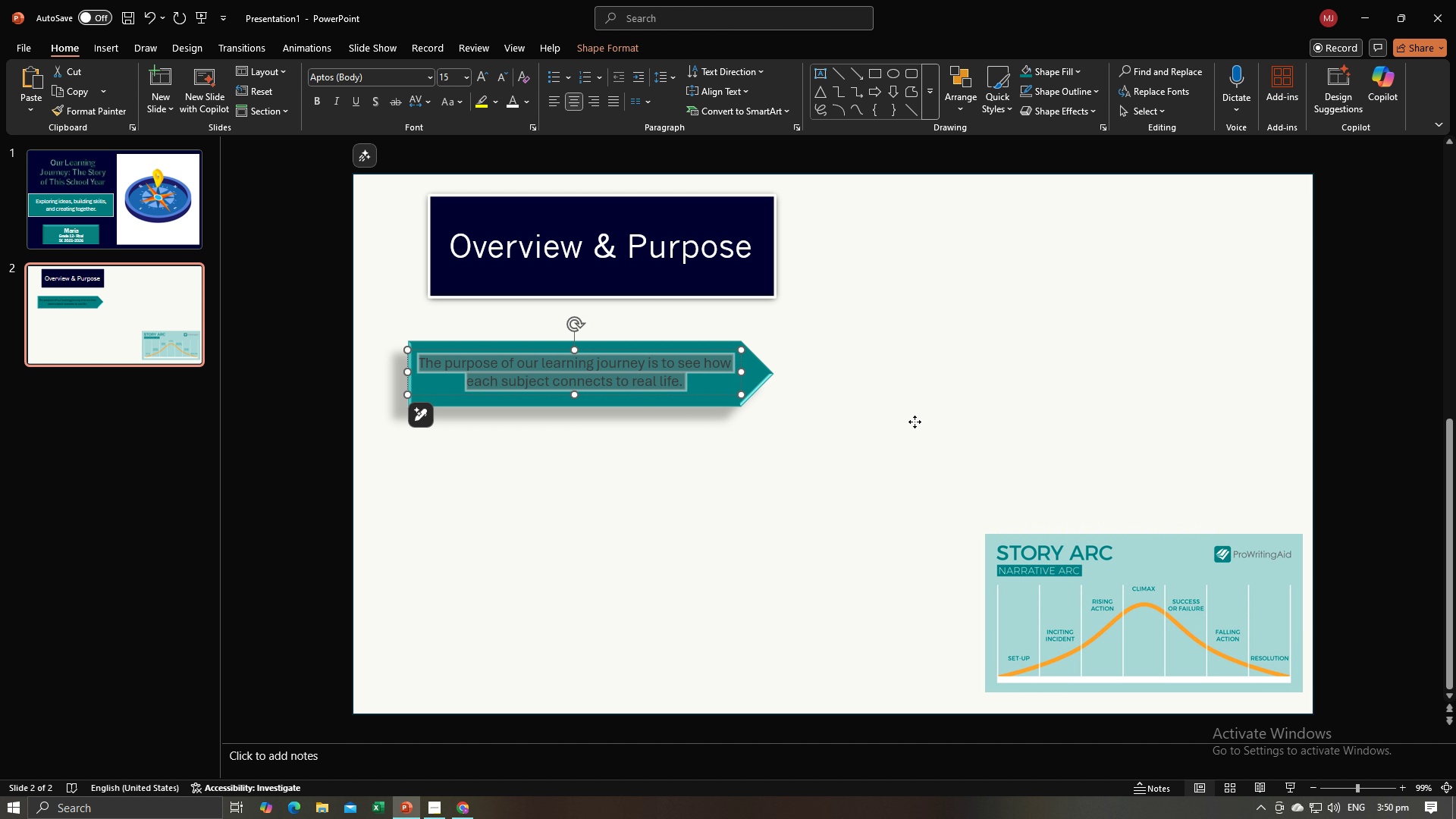 
left_click([915, 422])
 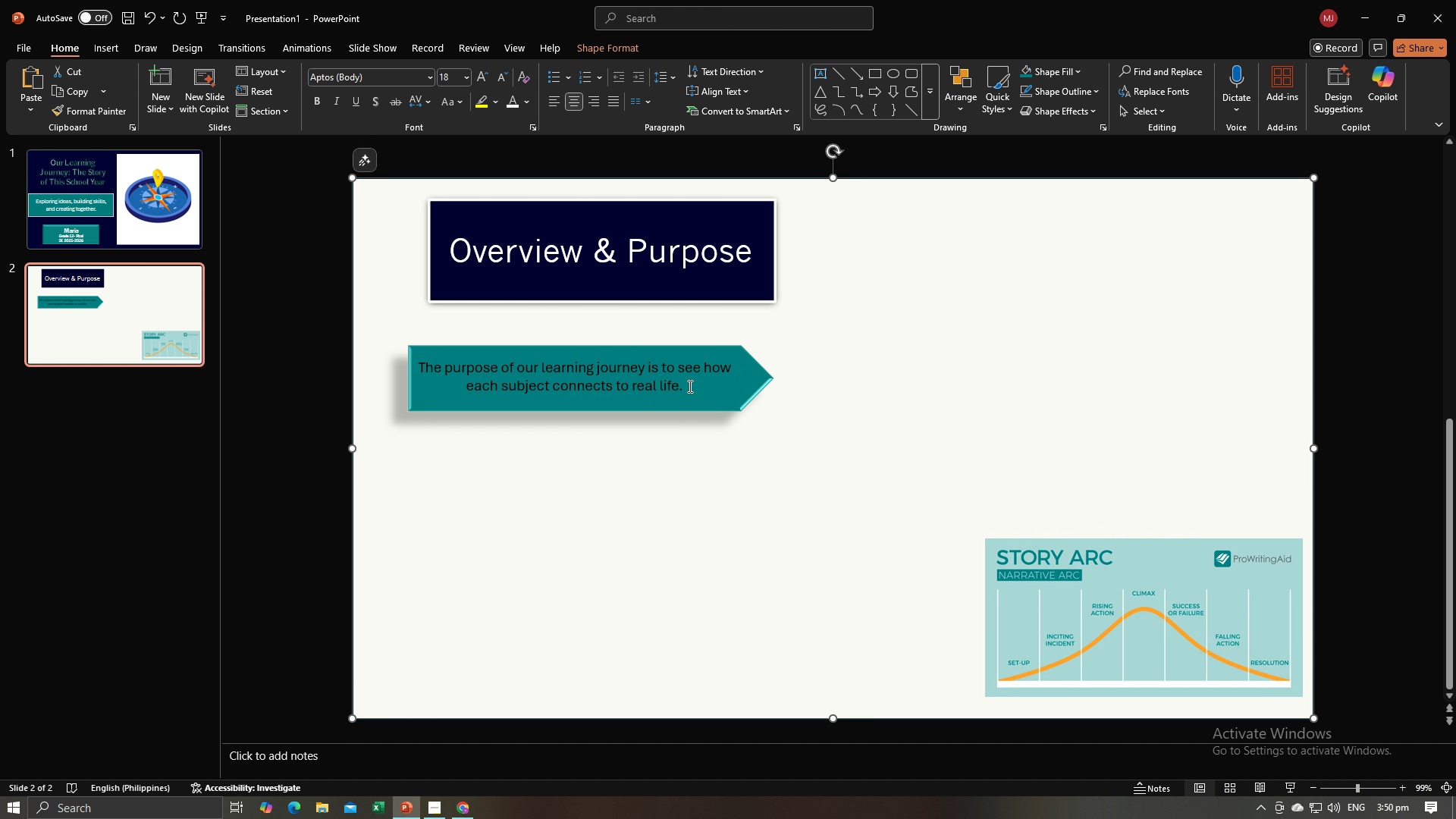 
left_click([689, 386])
 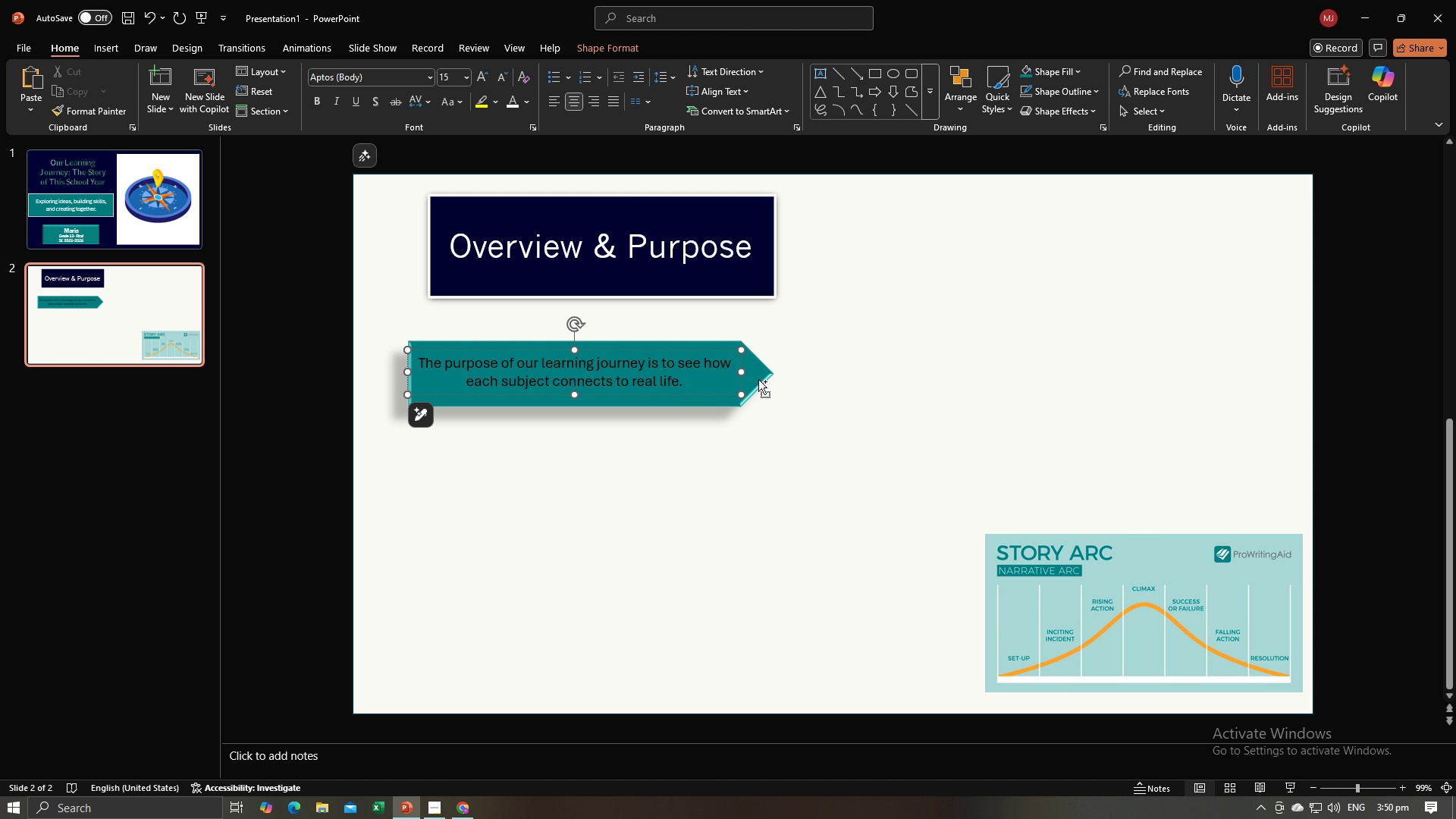 
hold_key(key=ControlLeft, duration=0.57)
left_click([758, 378])
 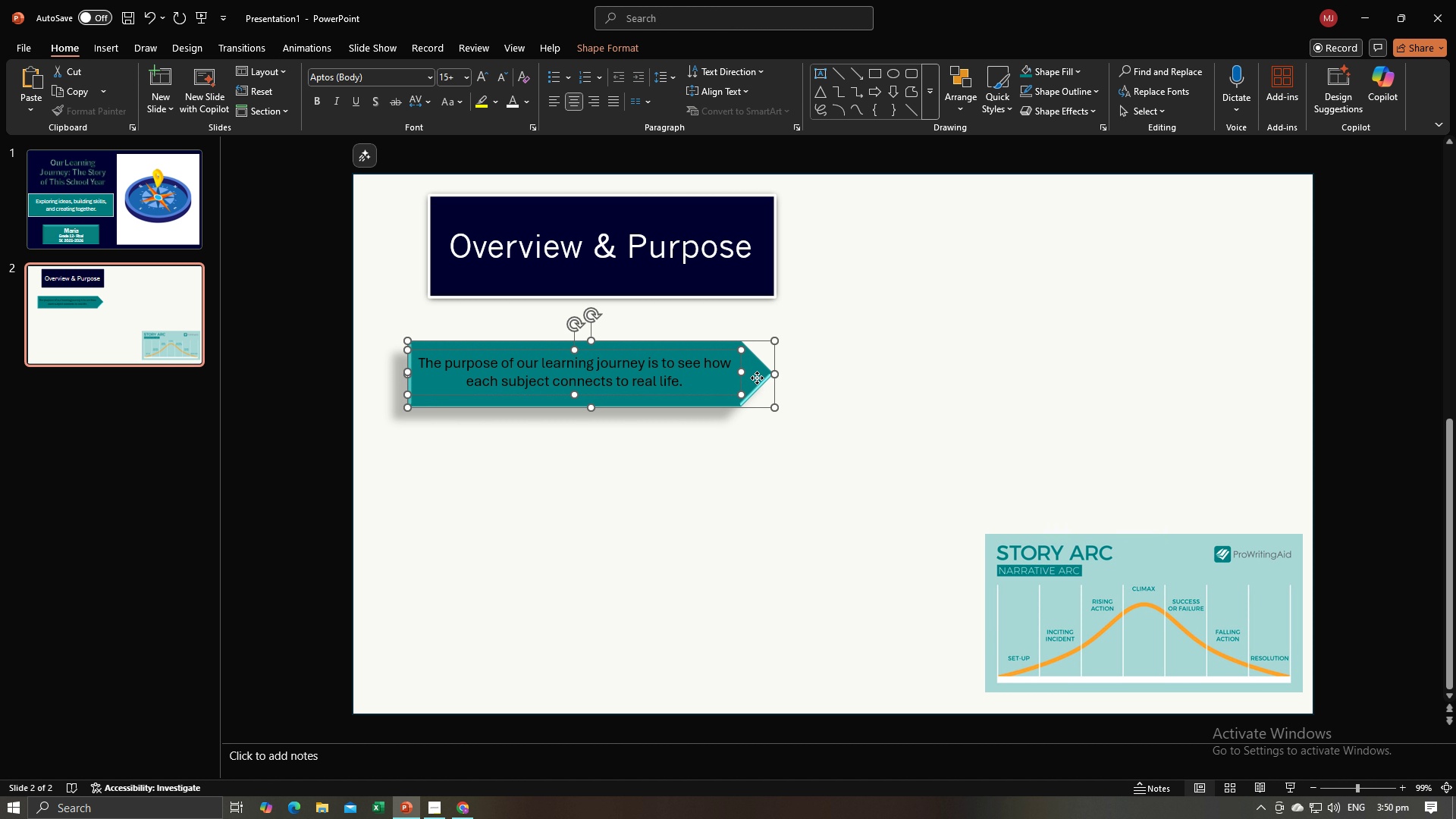 
right_click([758, 378])
 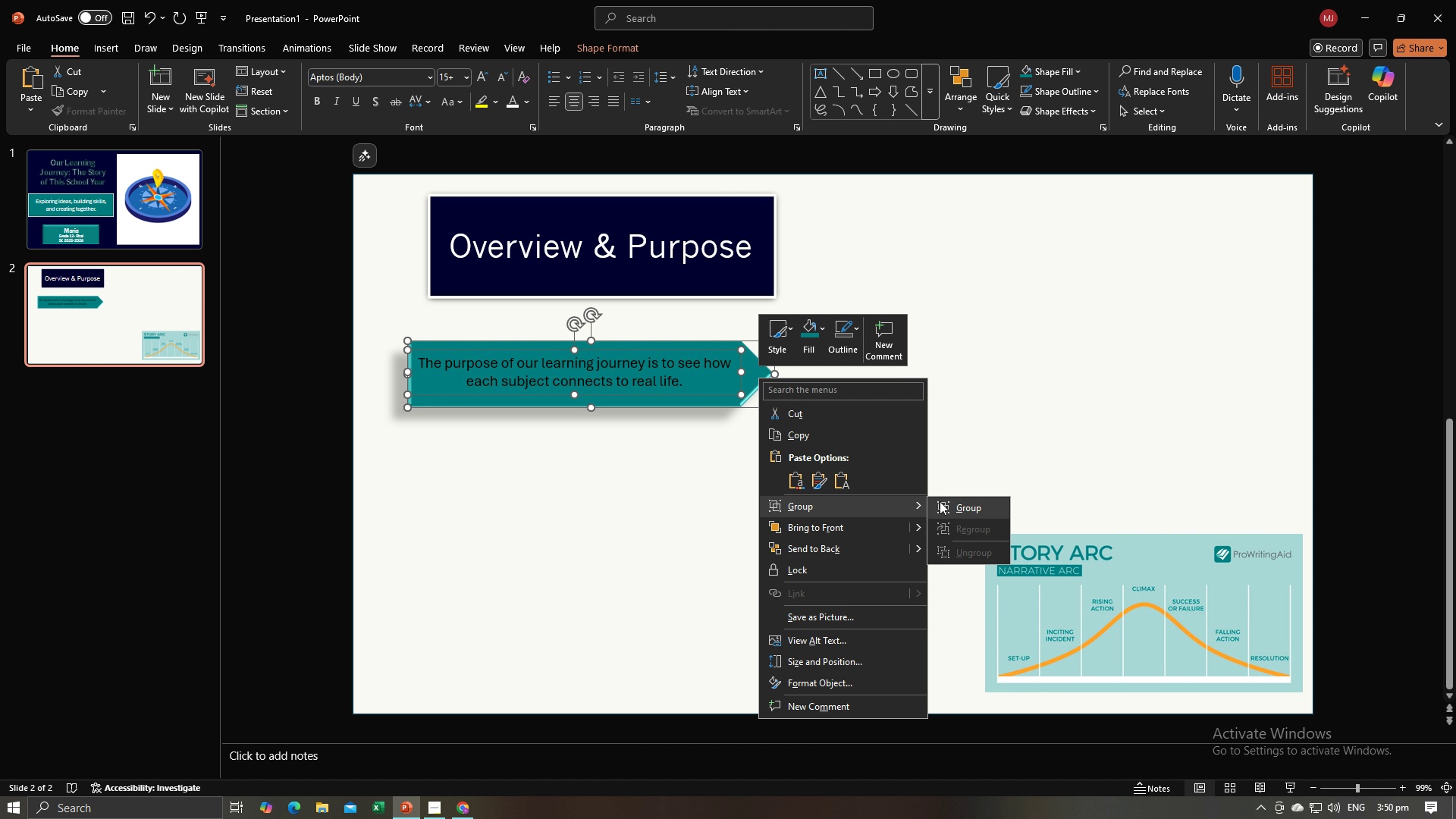 
double_click([840, 497])
 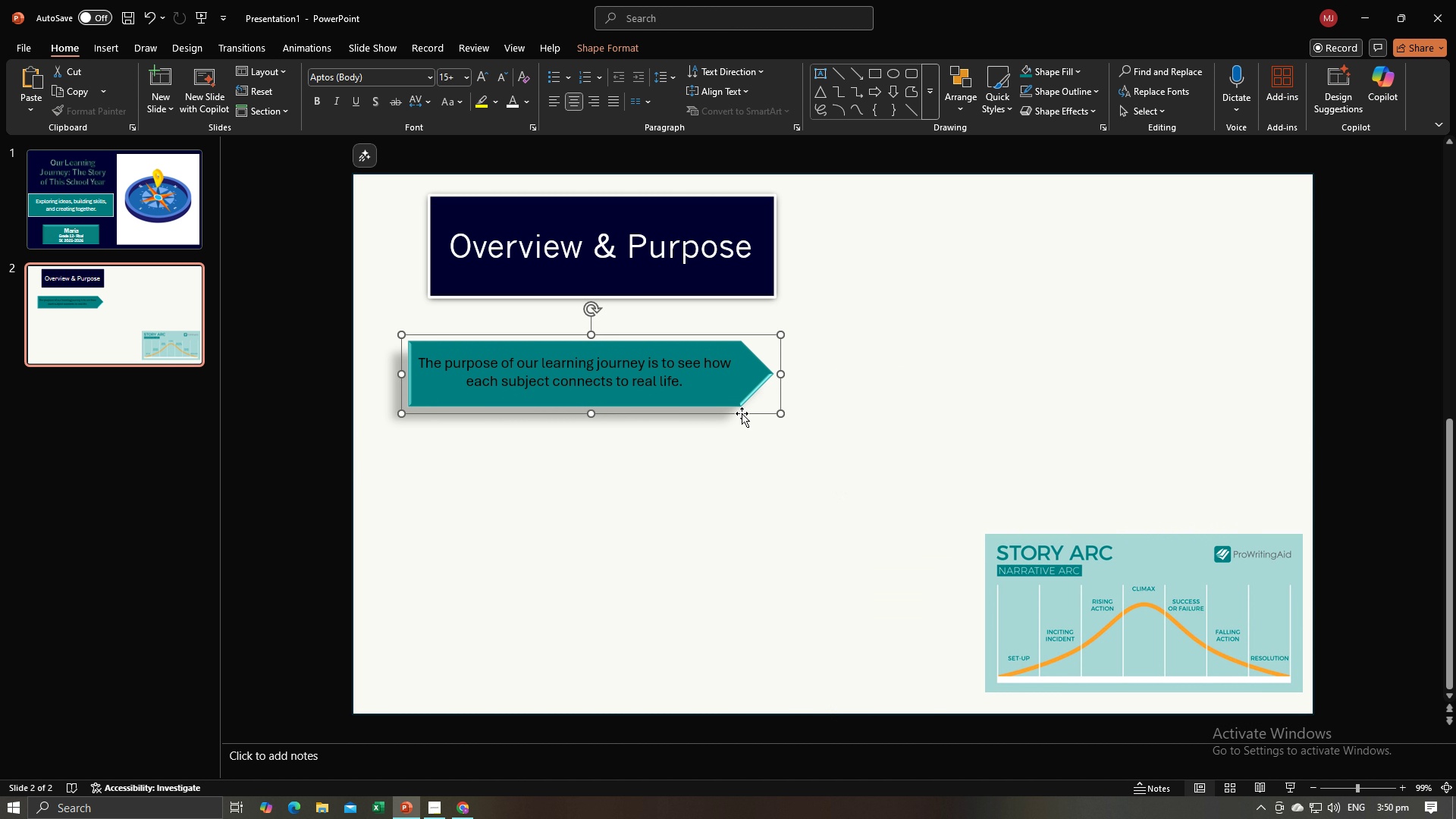 
triple_click([742, 413])
 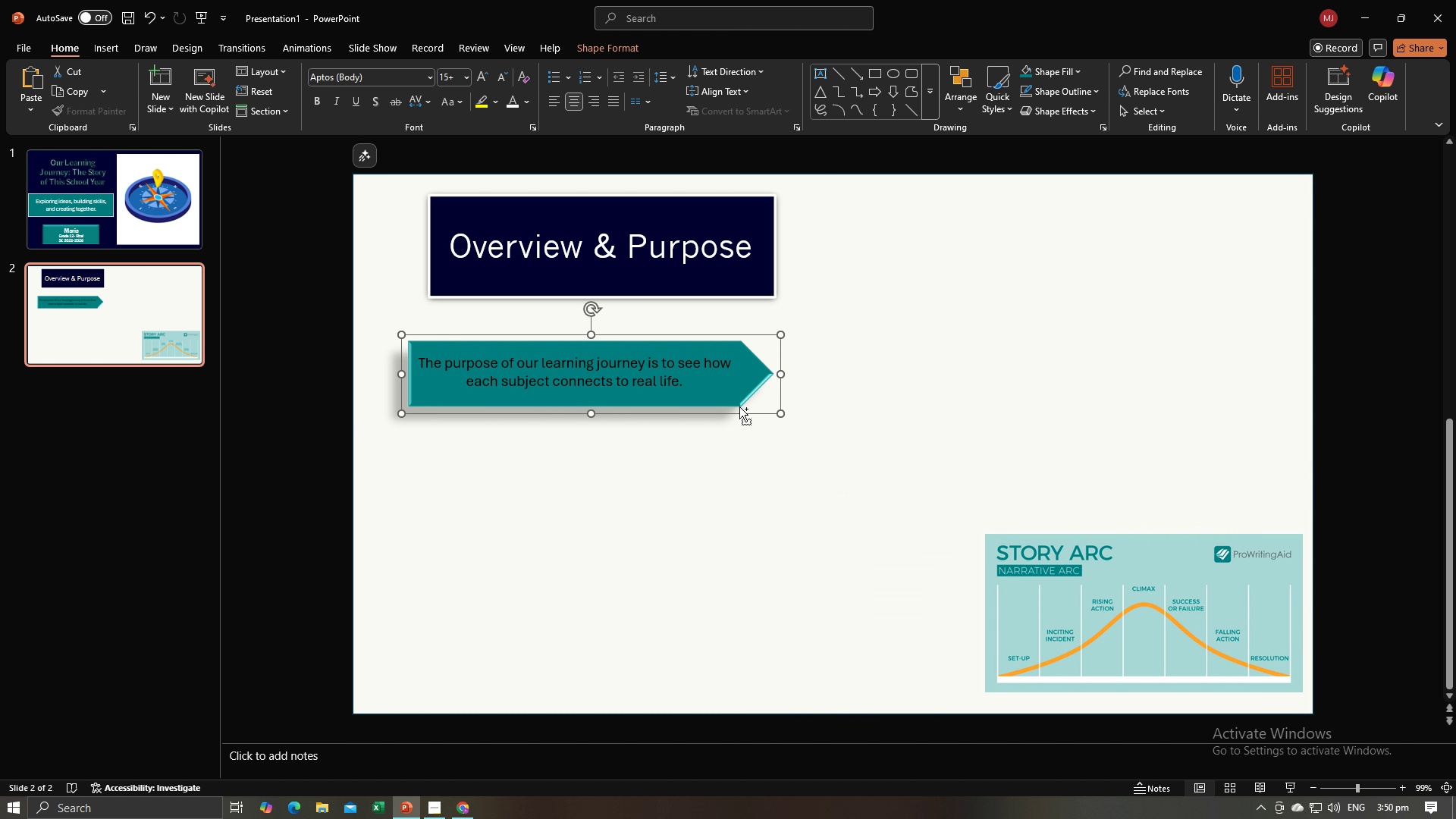 
key(Control+C)
 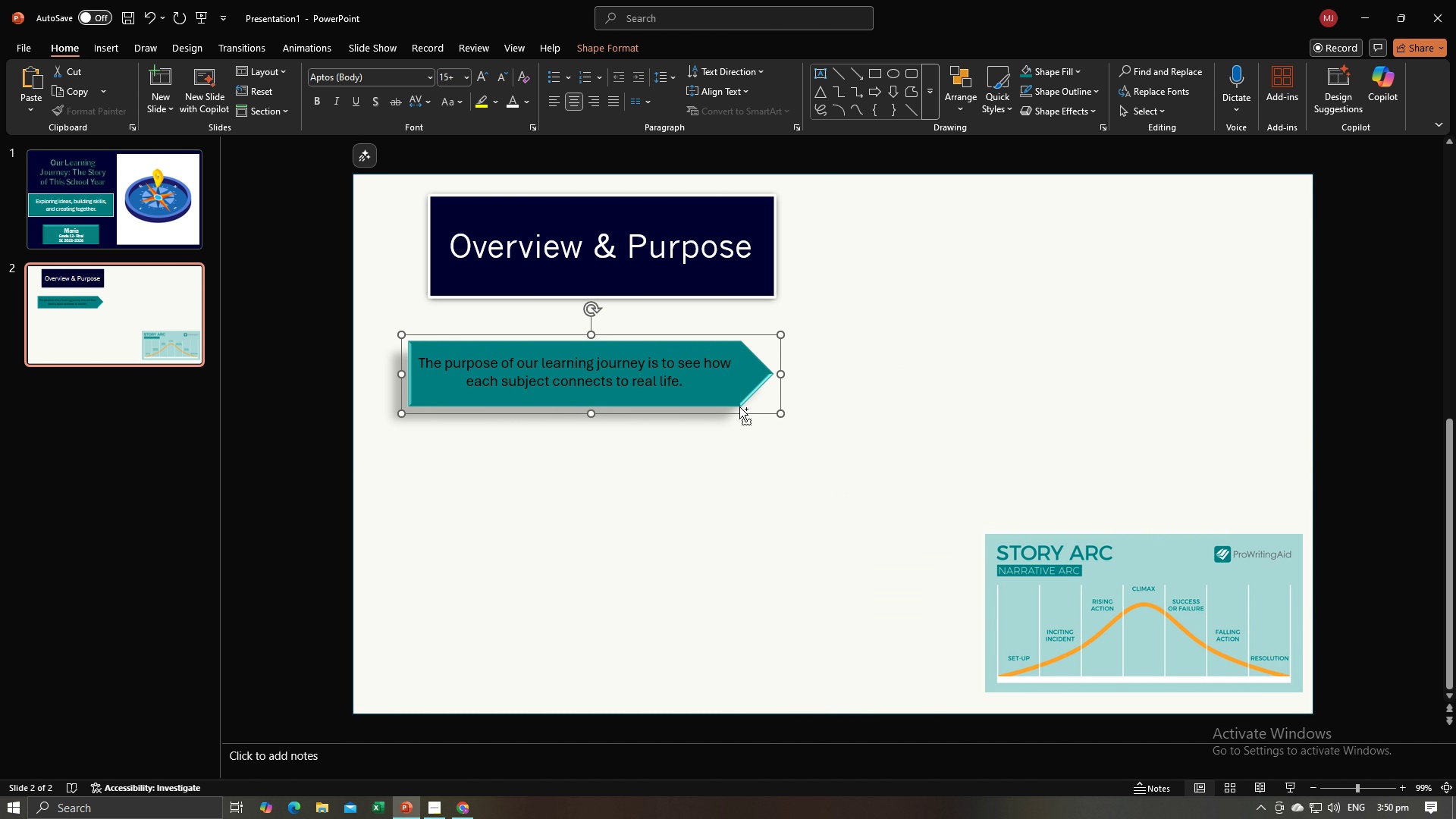 
key(Control+V)
 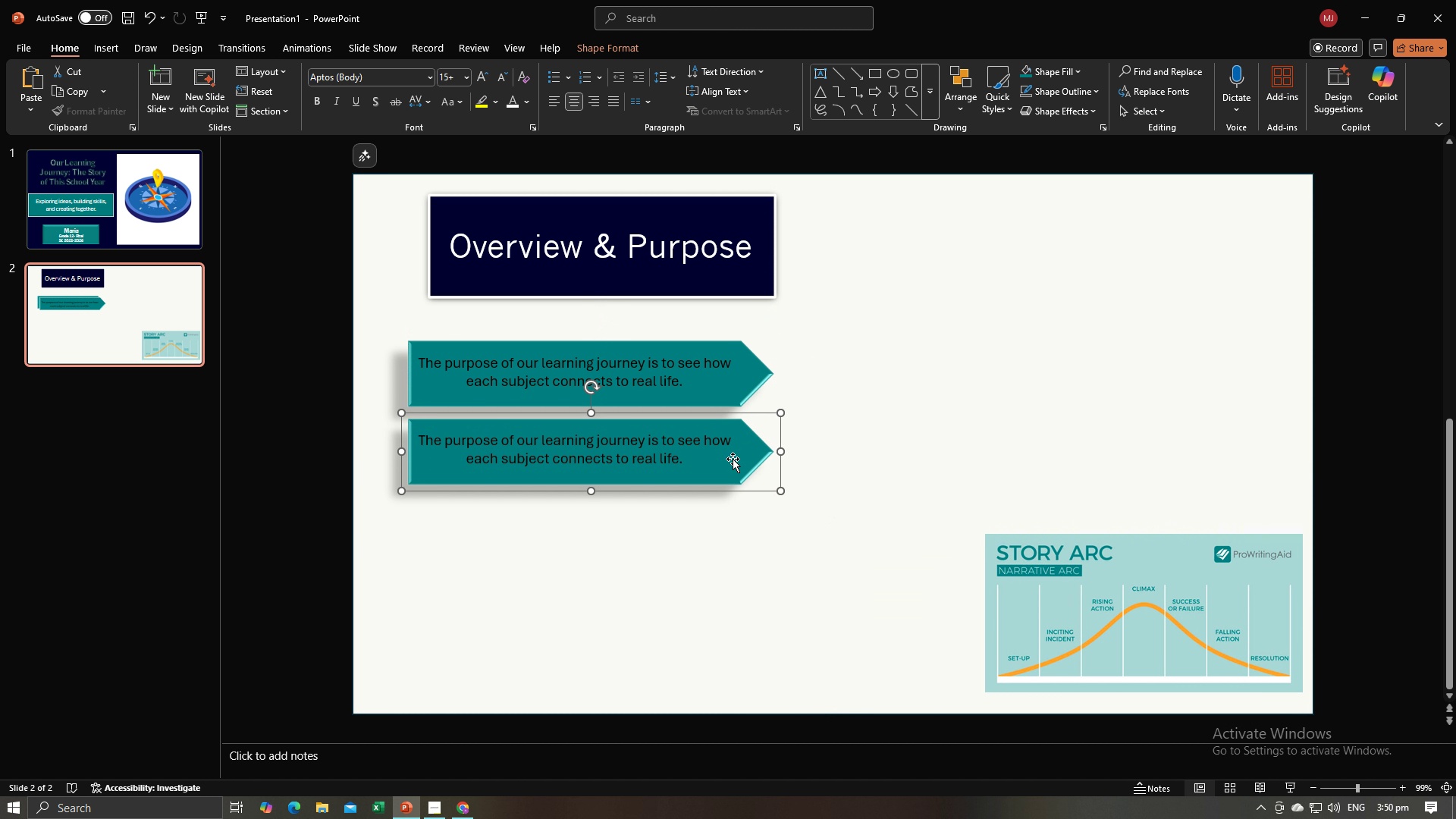 
key(Control+V)
 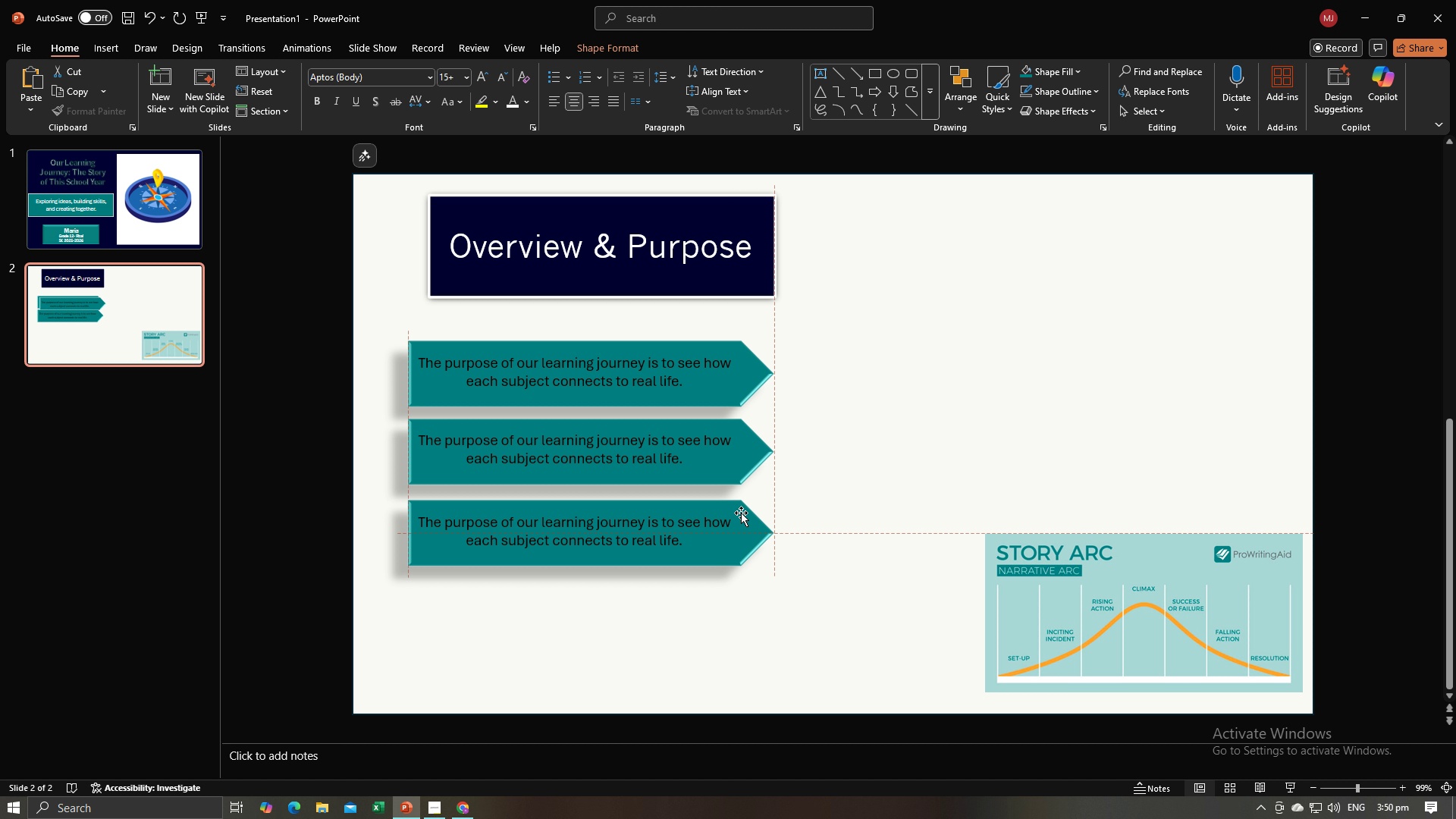 
key(Control+V)
 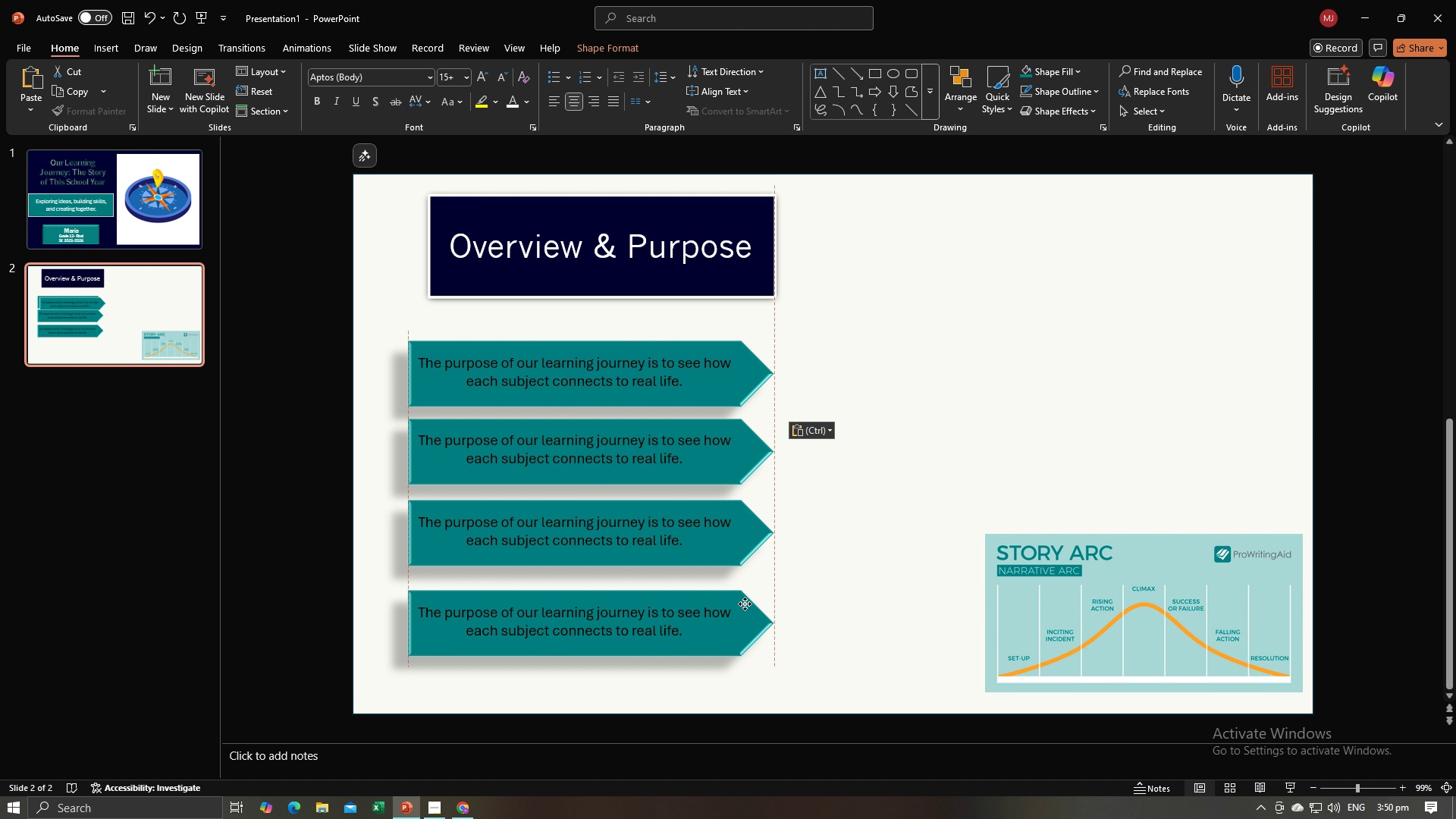 
left_click([659, 453])
 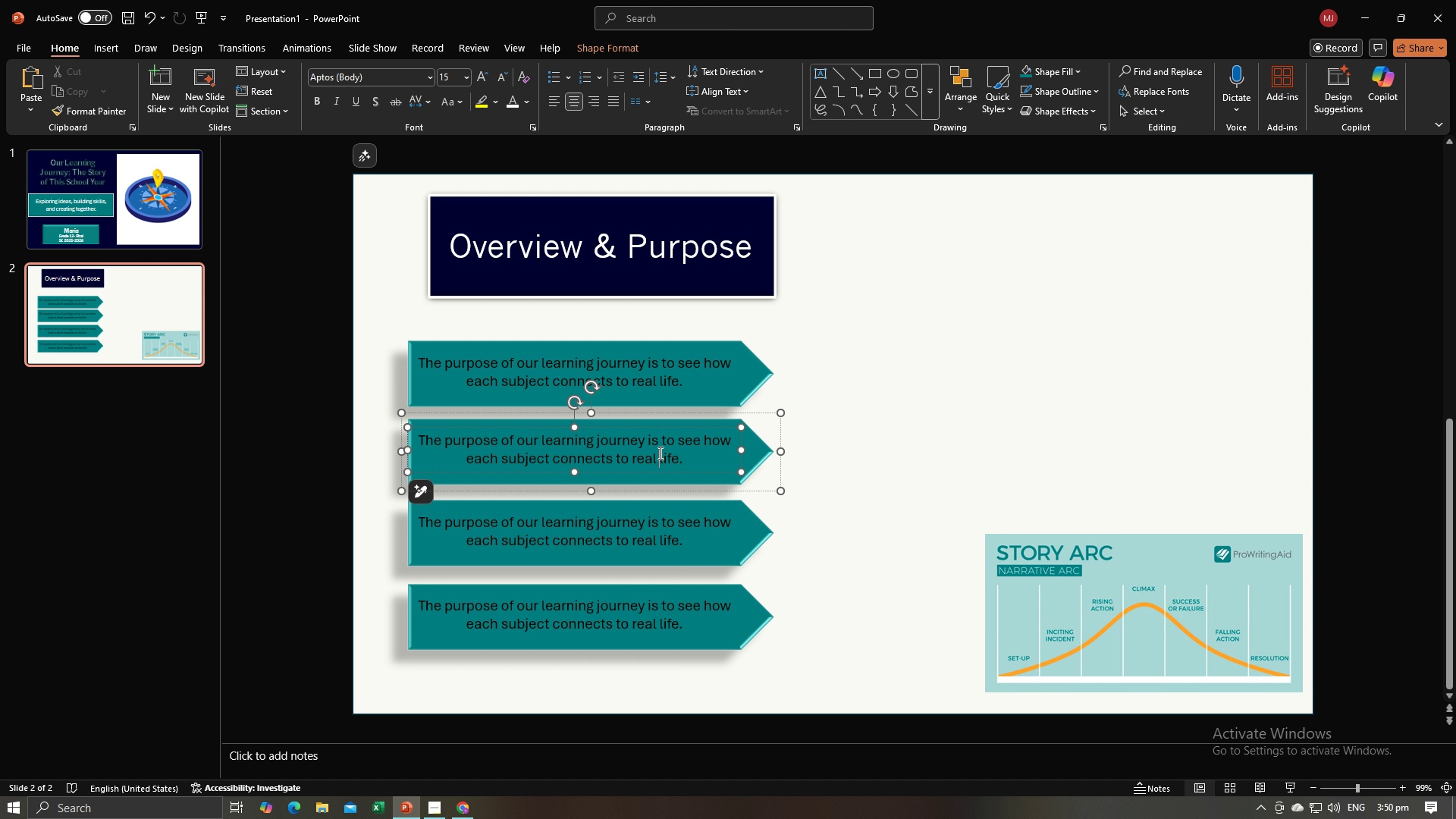 
key(Alt+AltLeft)
 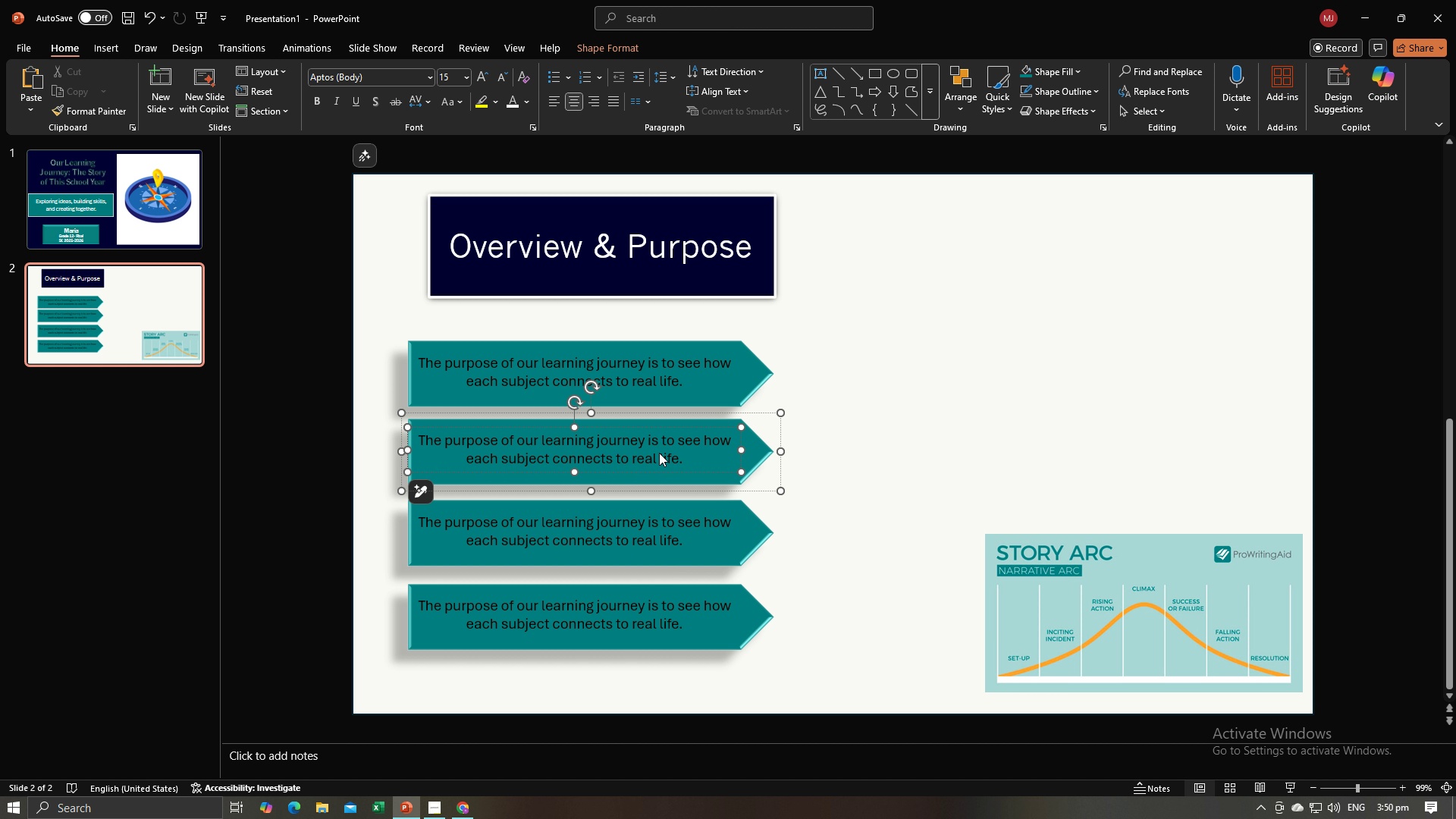 
key(Alt+Tab)
 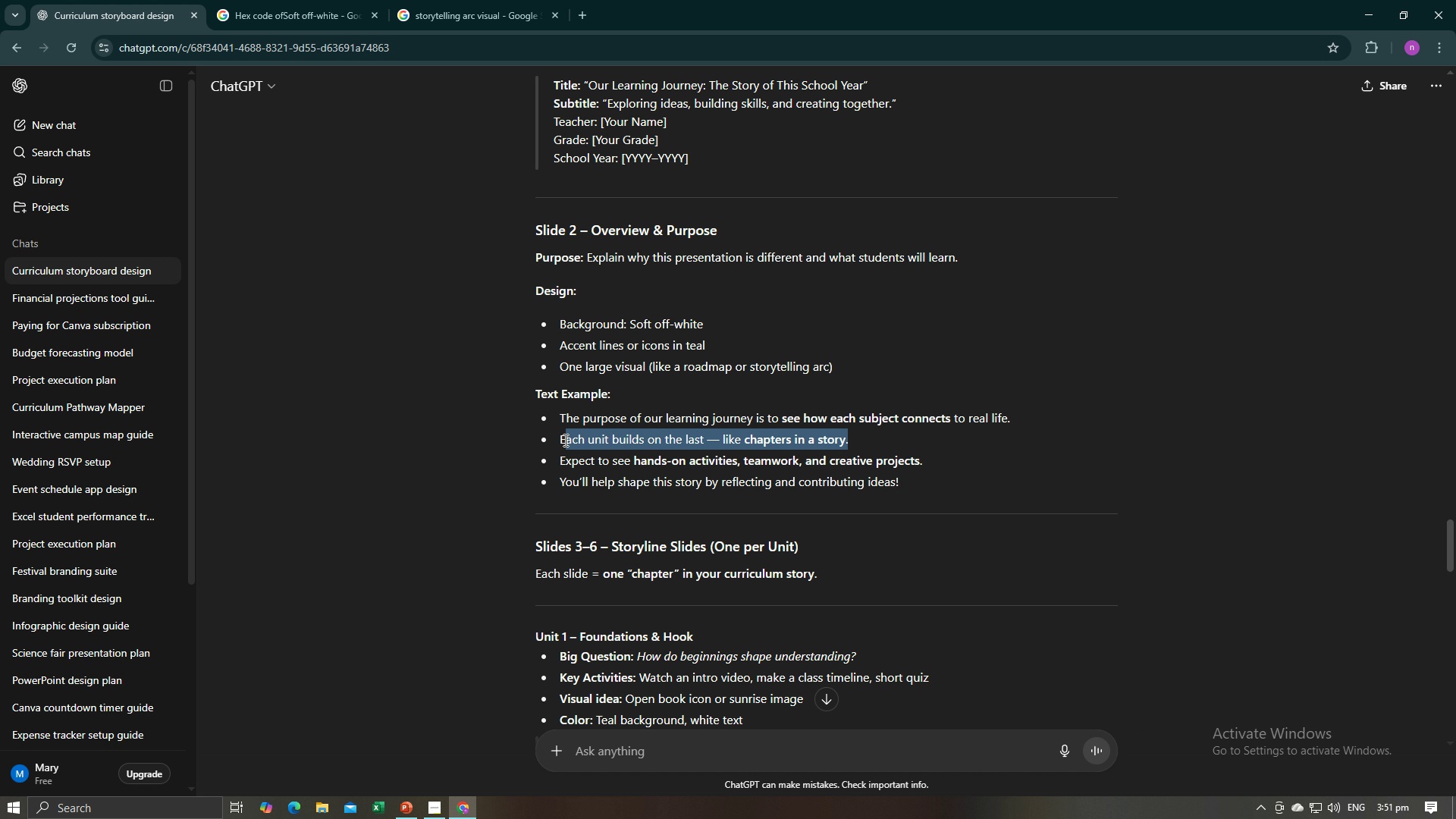 
key(Control+C)
 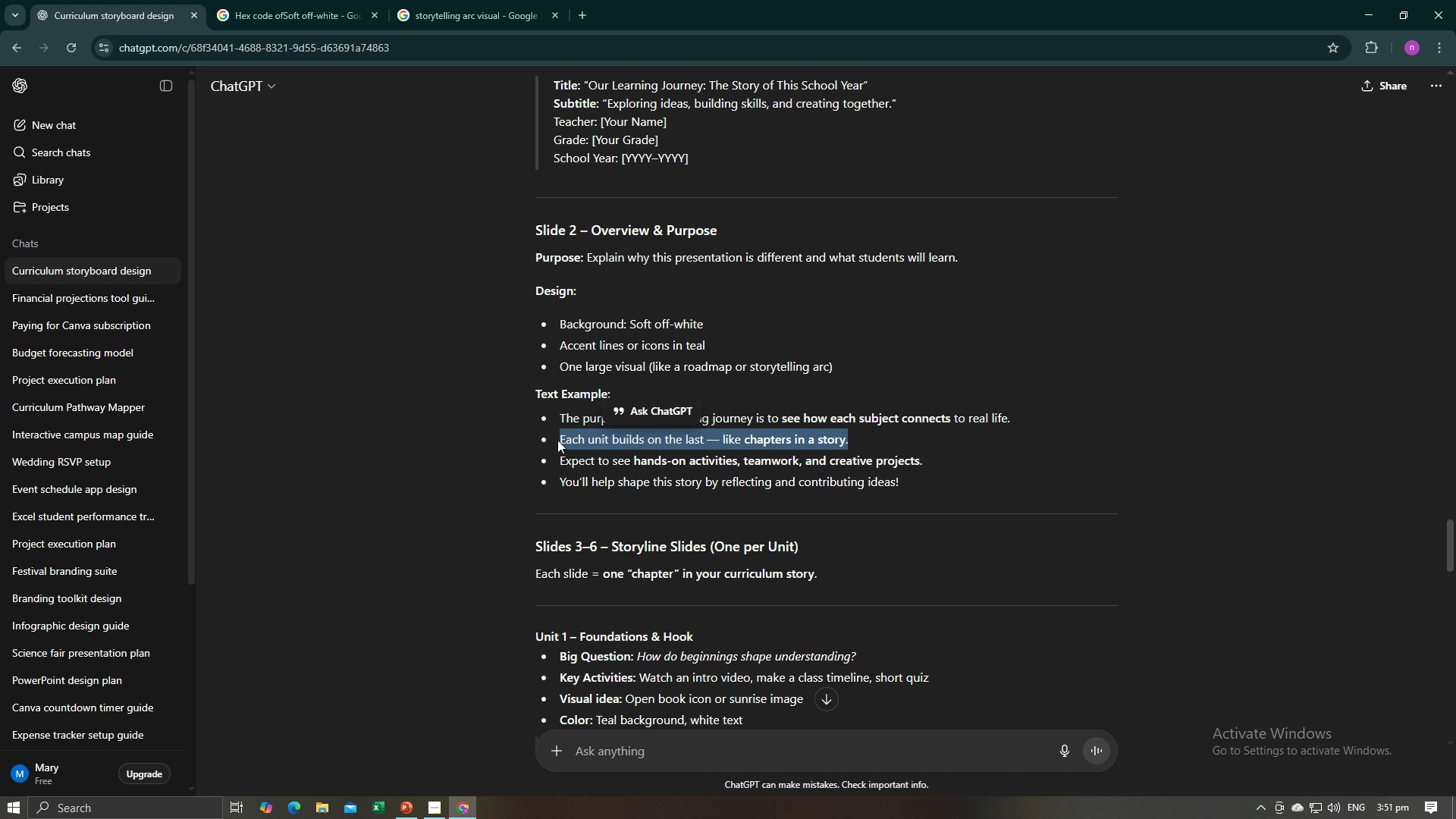 
key(Control+C)
 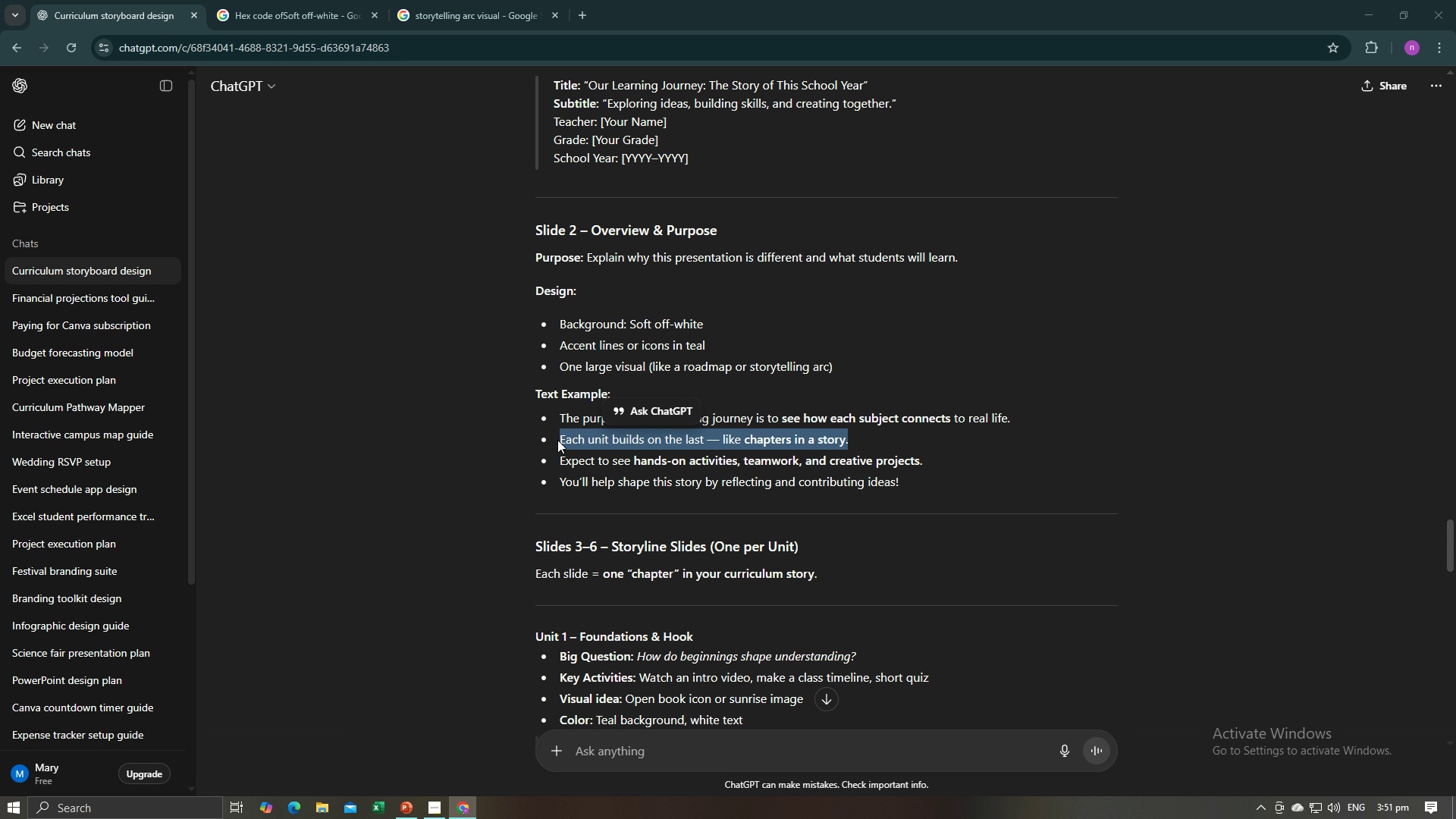 
key(Alt+AltLeft)
 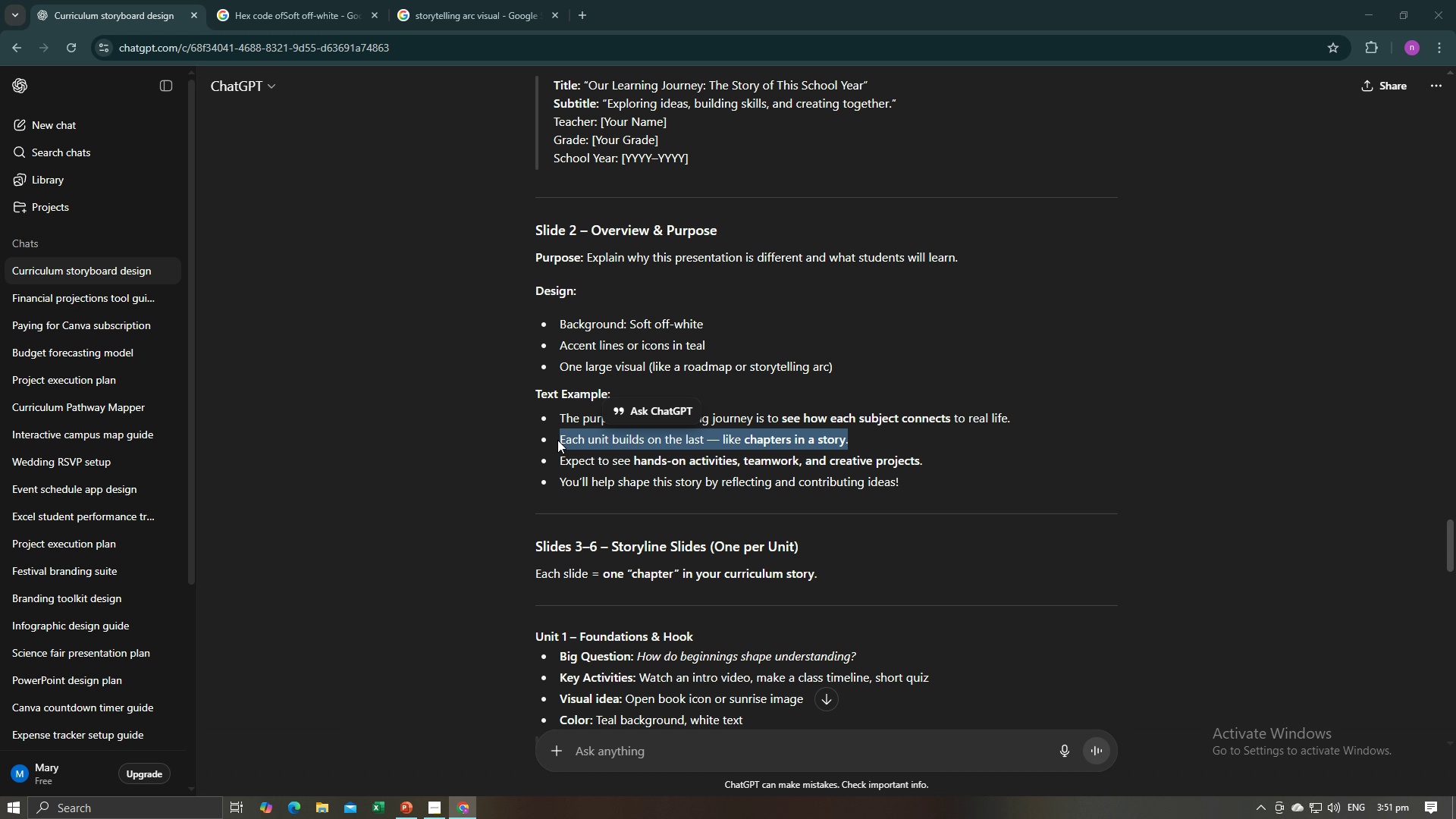 
key(Alt+Tab)
 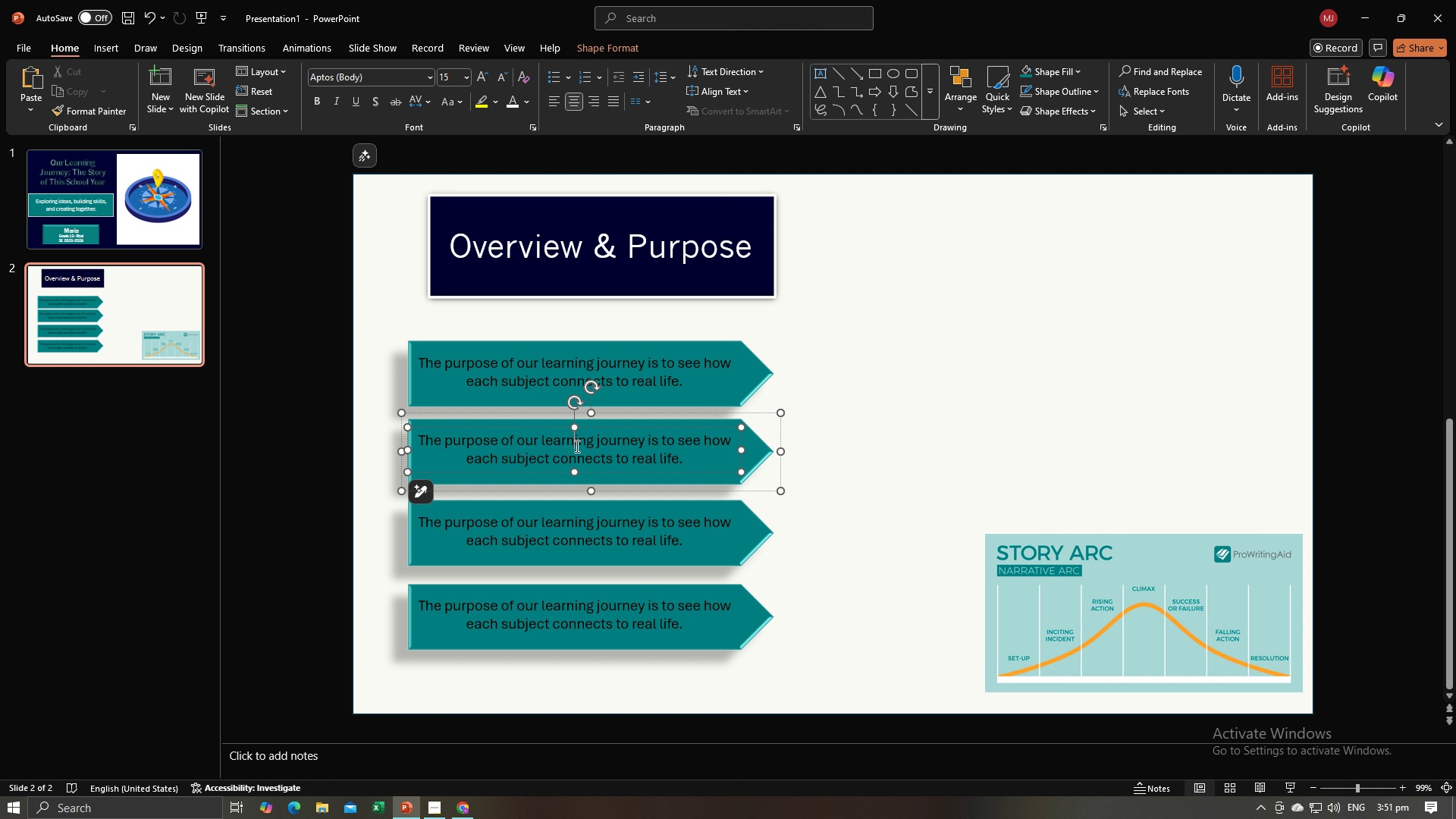 
left_click([576, 446])
 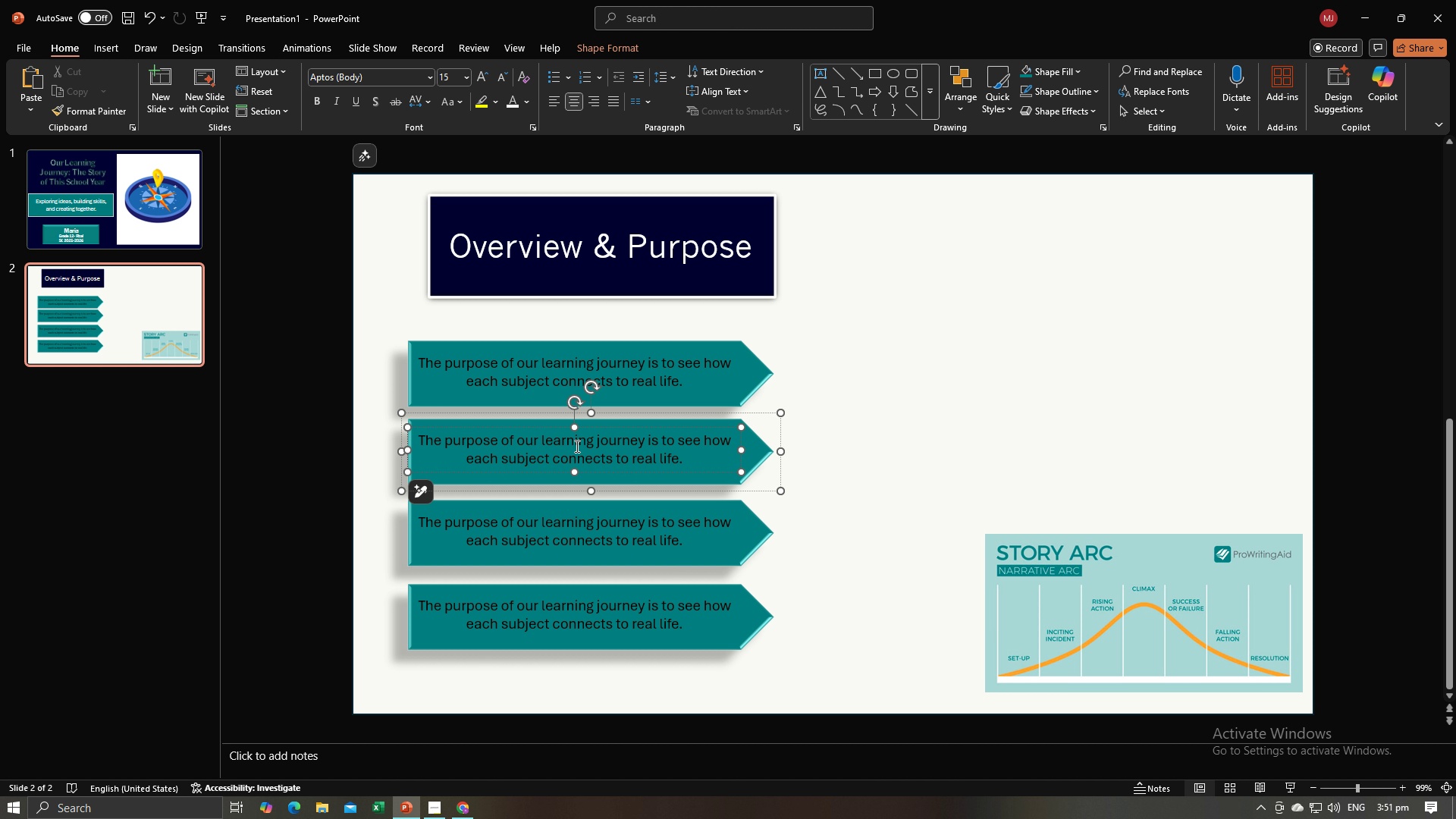 
key(Control+A)
 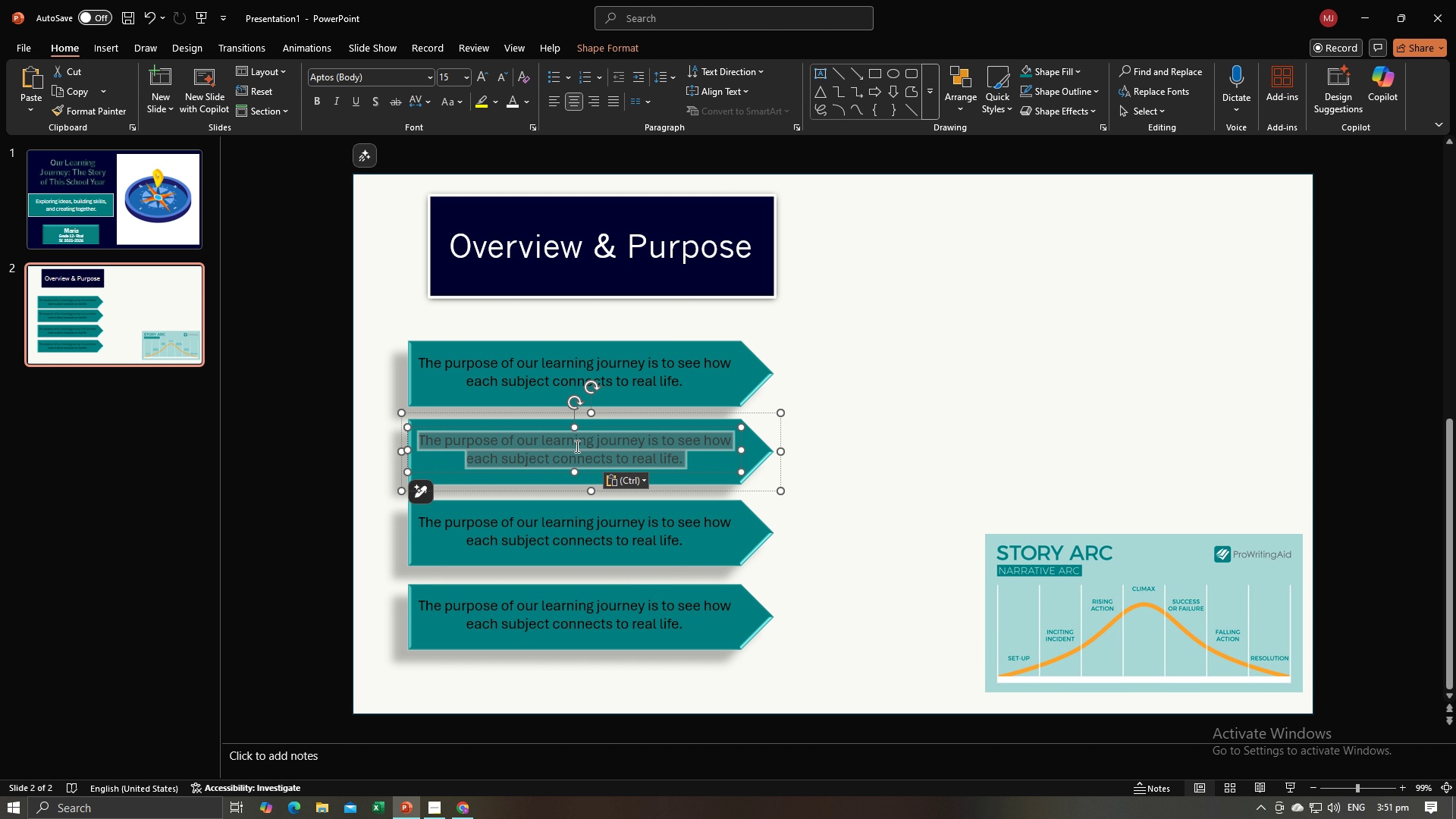 
key(Control+V)
 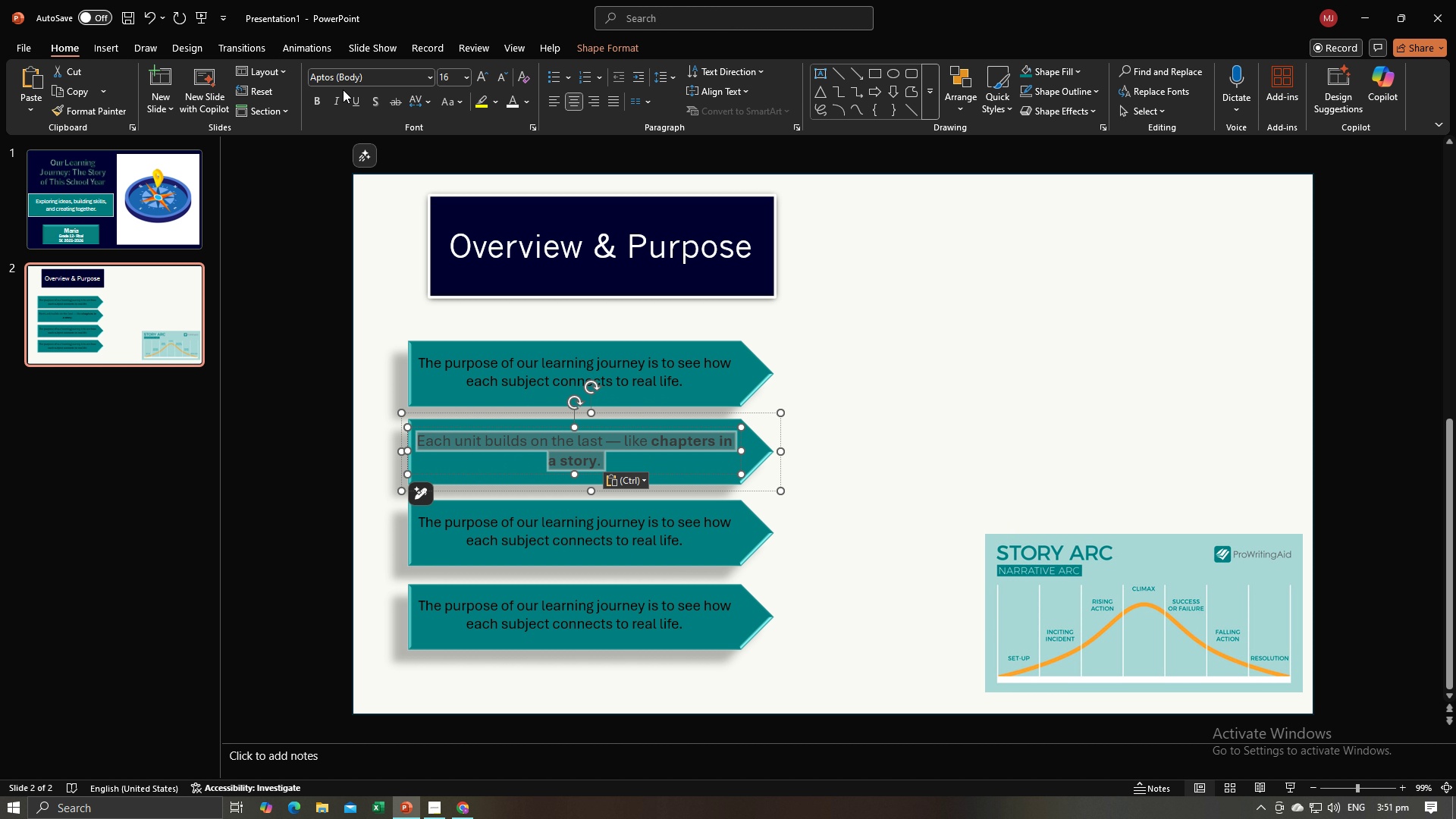 
double_click([312, 105])
 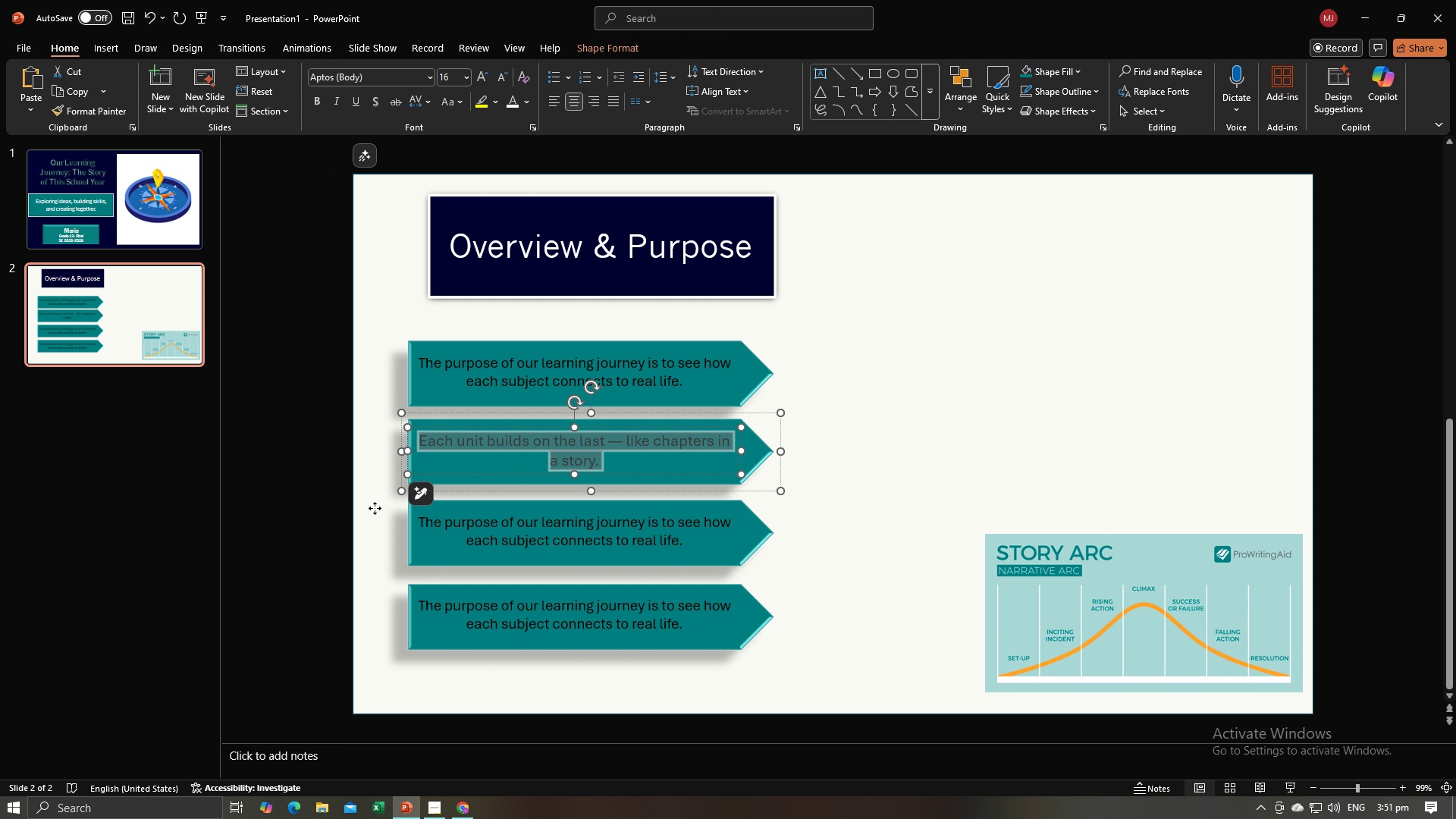 
left_click([375, 508])
 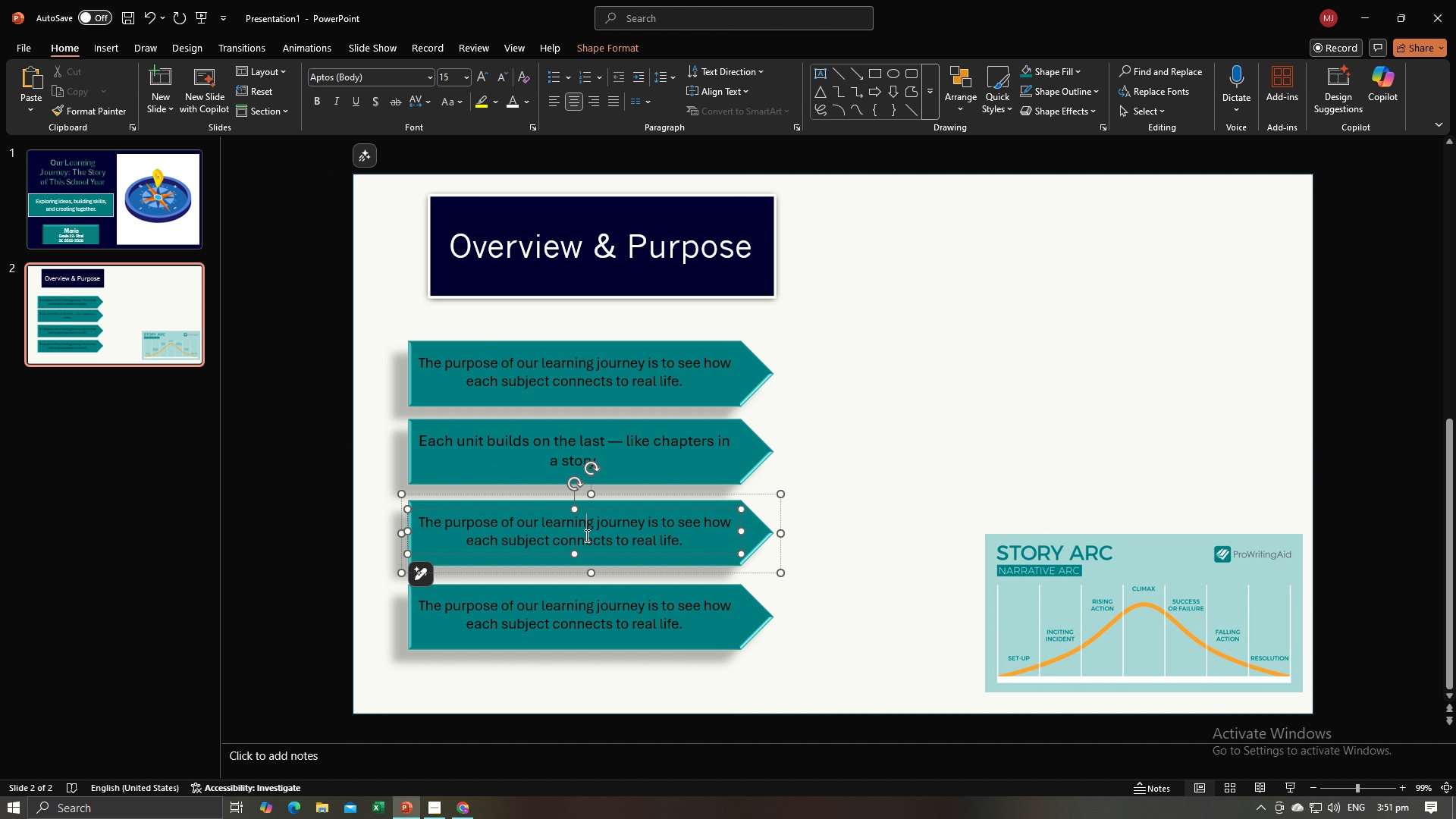 
left_click([585, 535])
 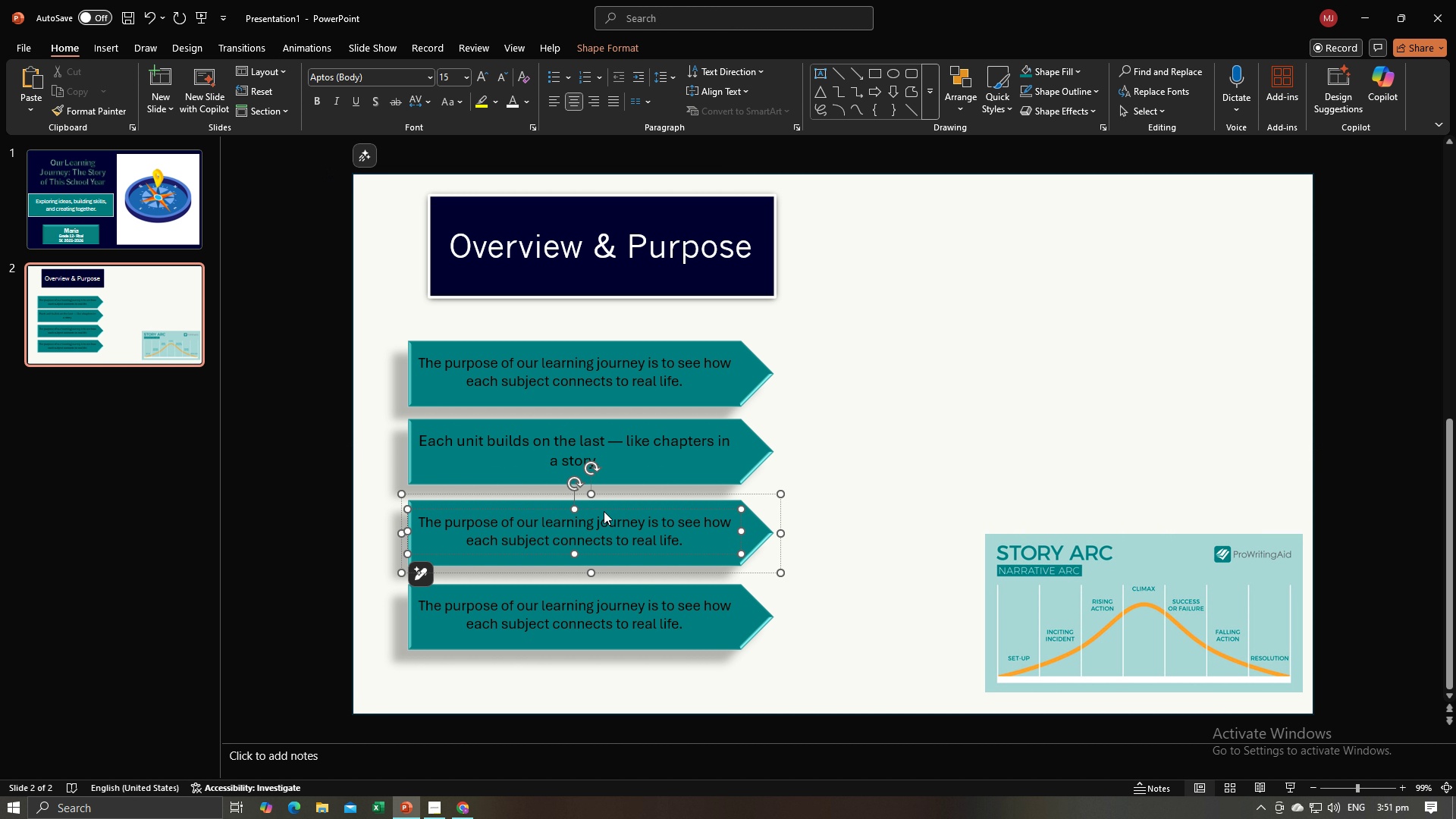 
key(Alt+AltLeft)
 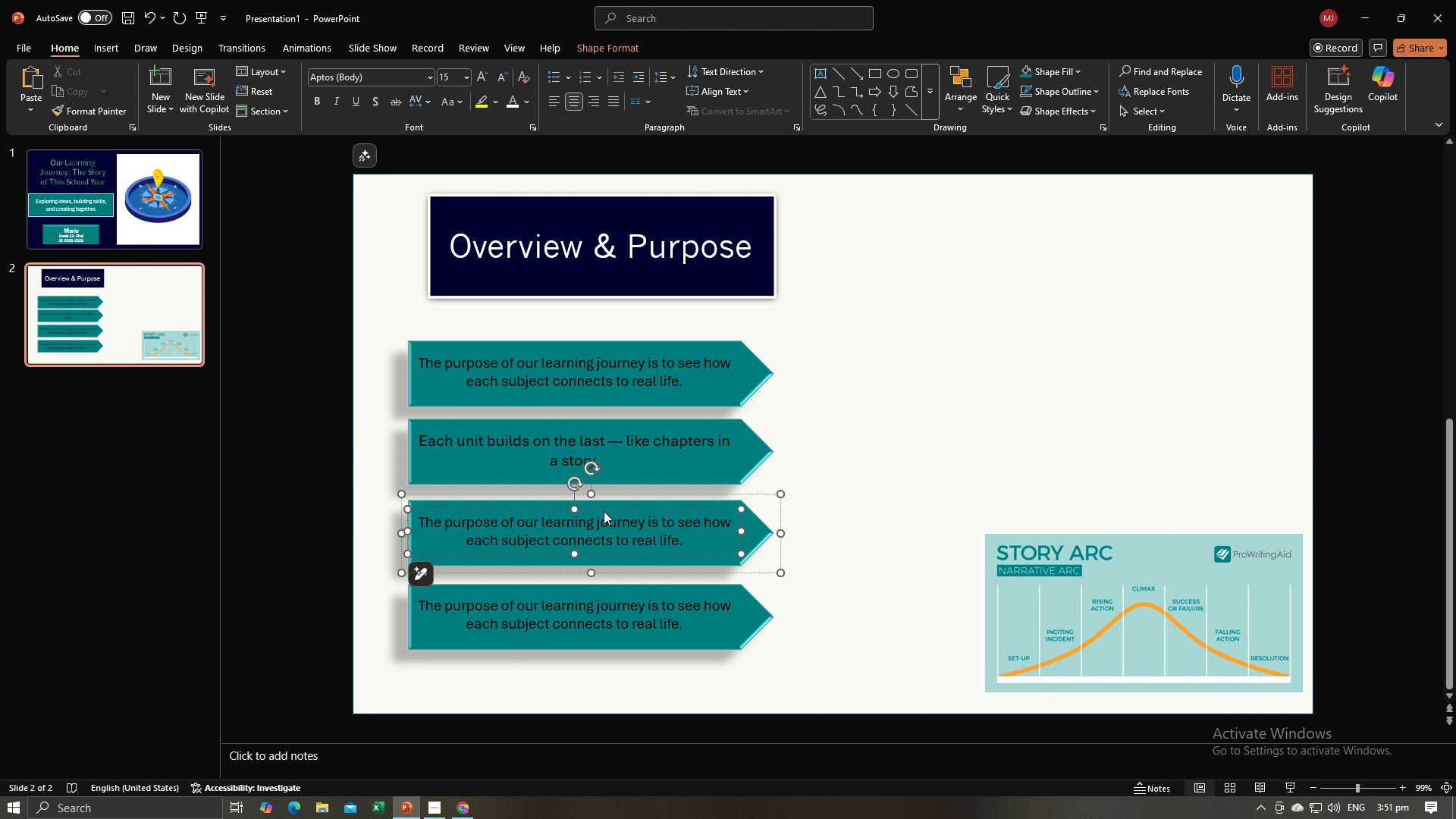 
key(Alt+Tab)
 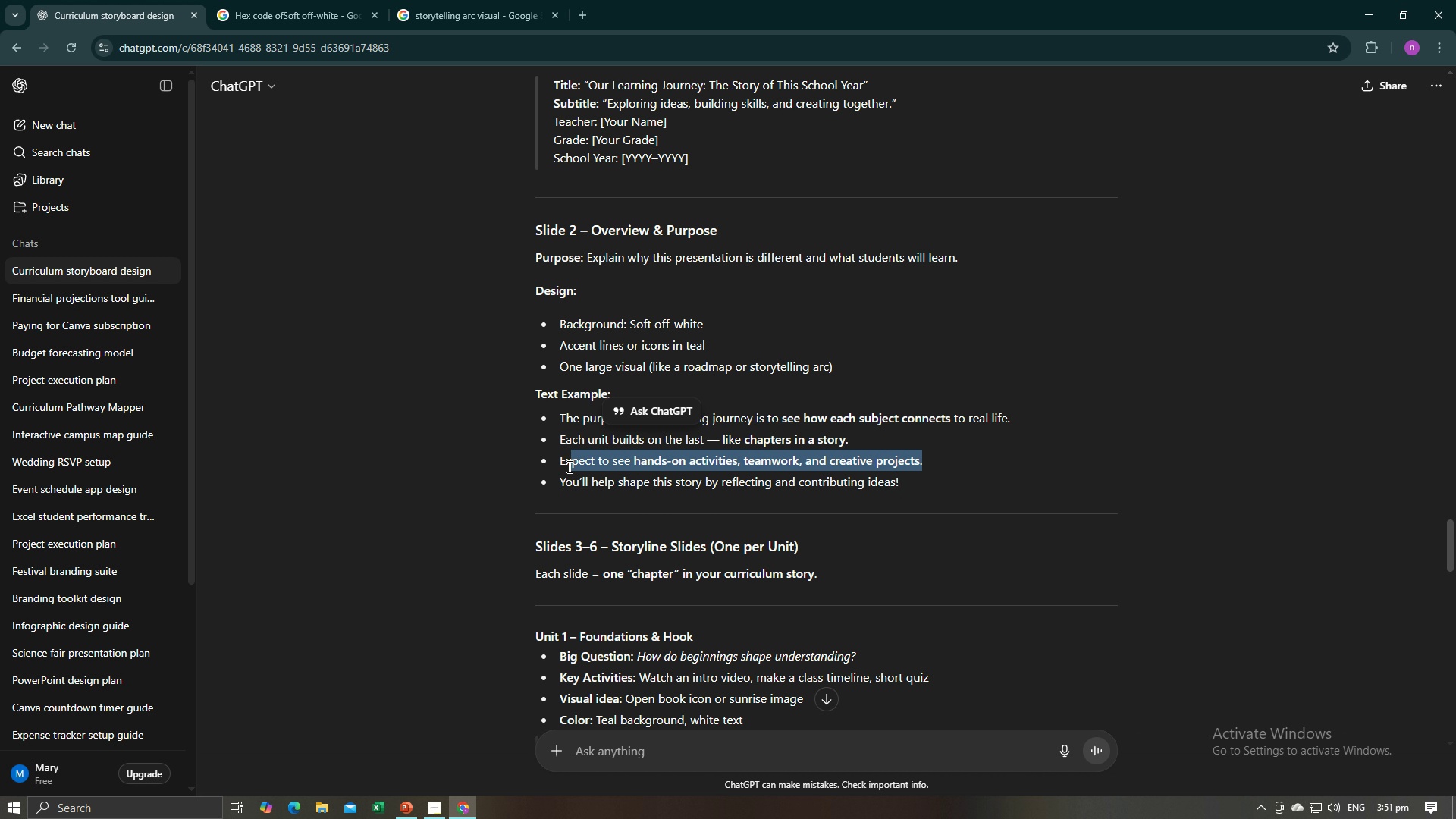 
key(Control+C)
 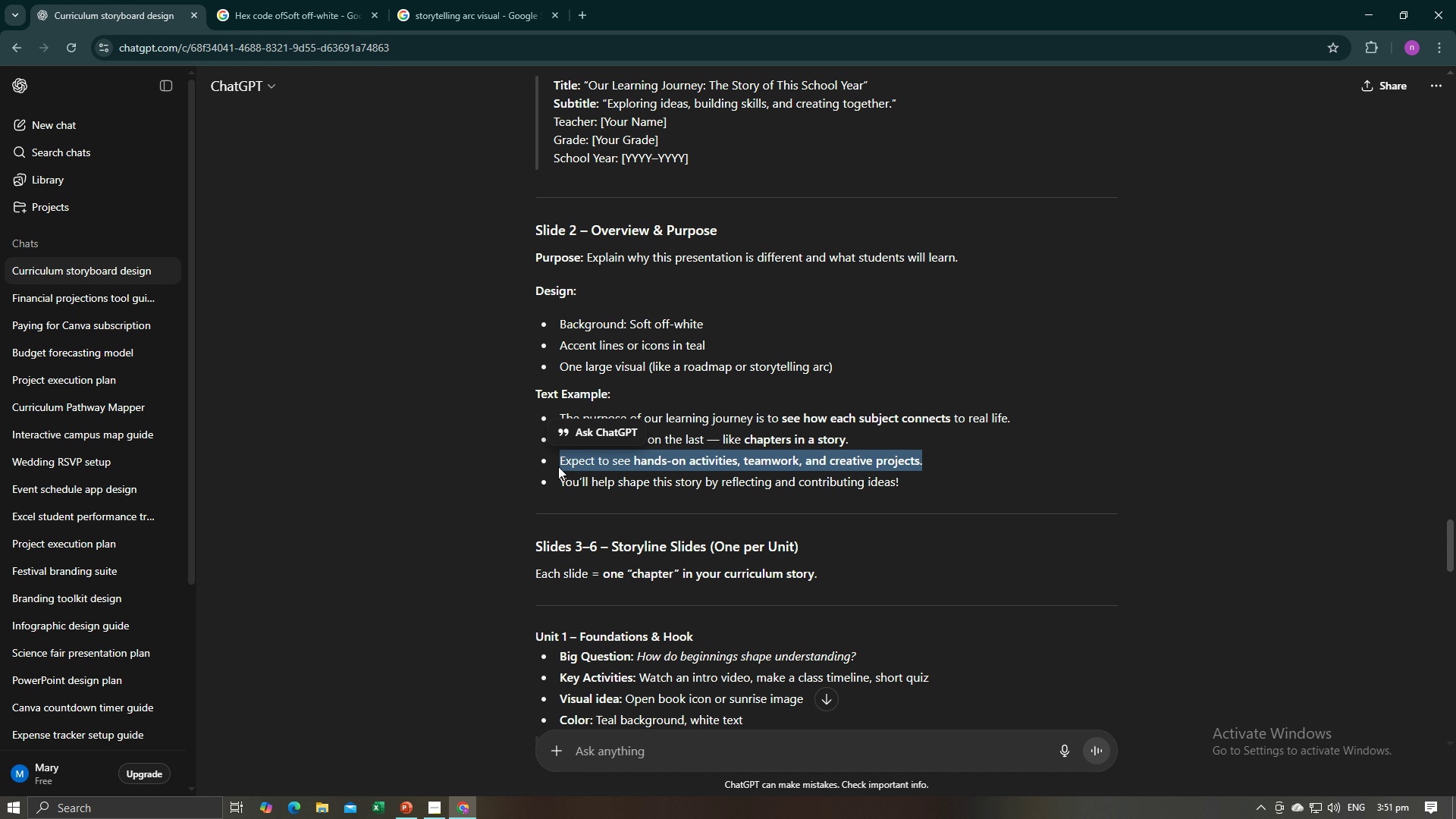 
key(Control+C)
 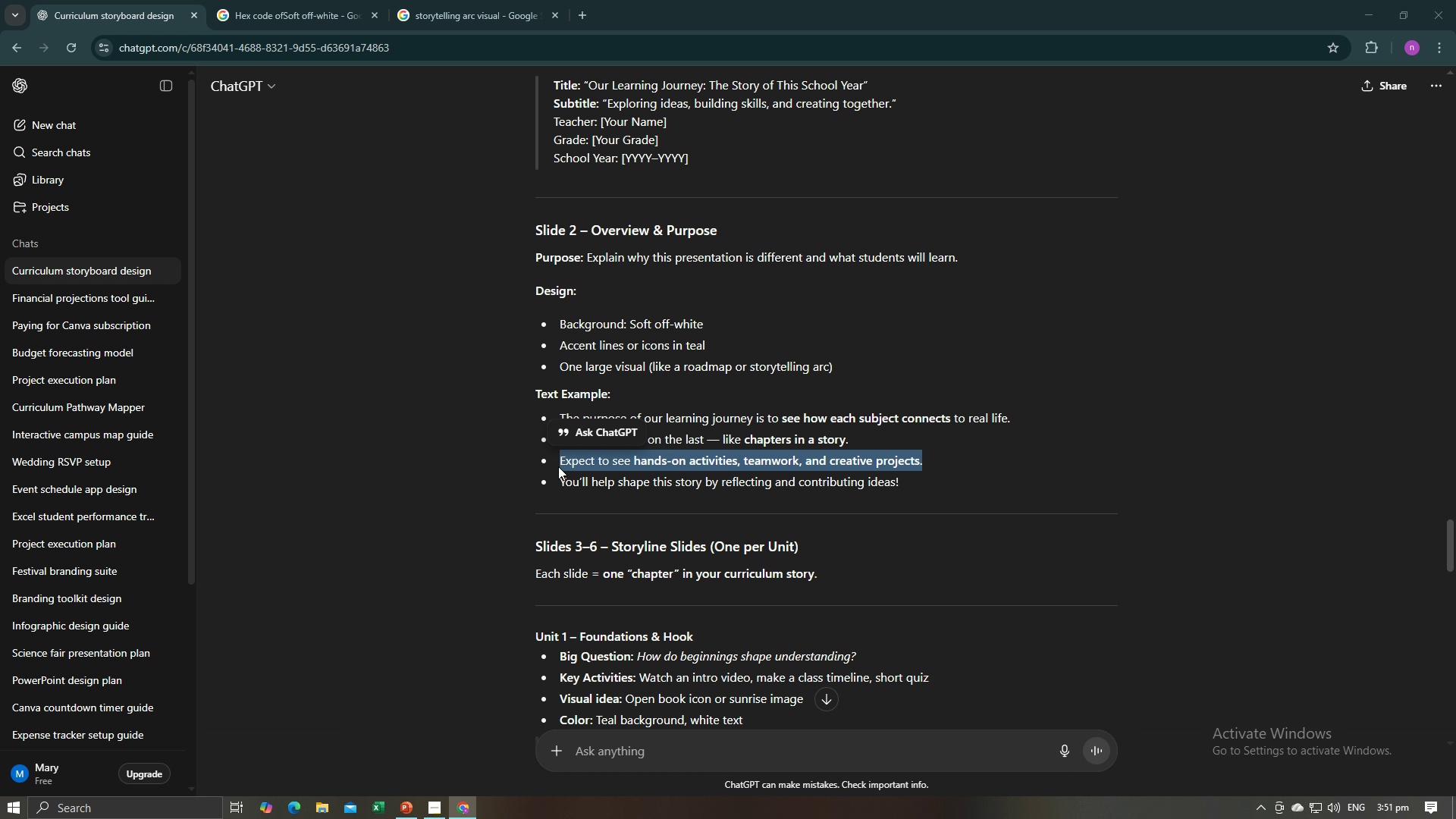 
key(Alt+AltLeft)
 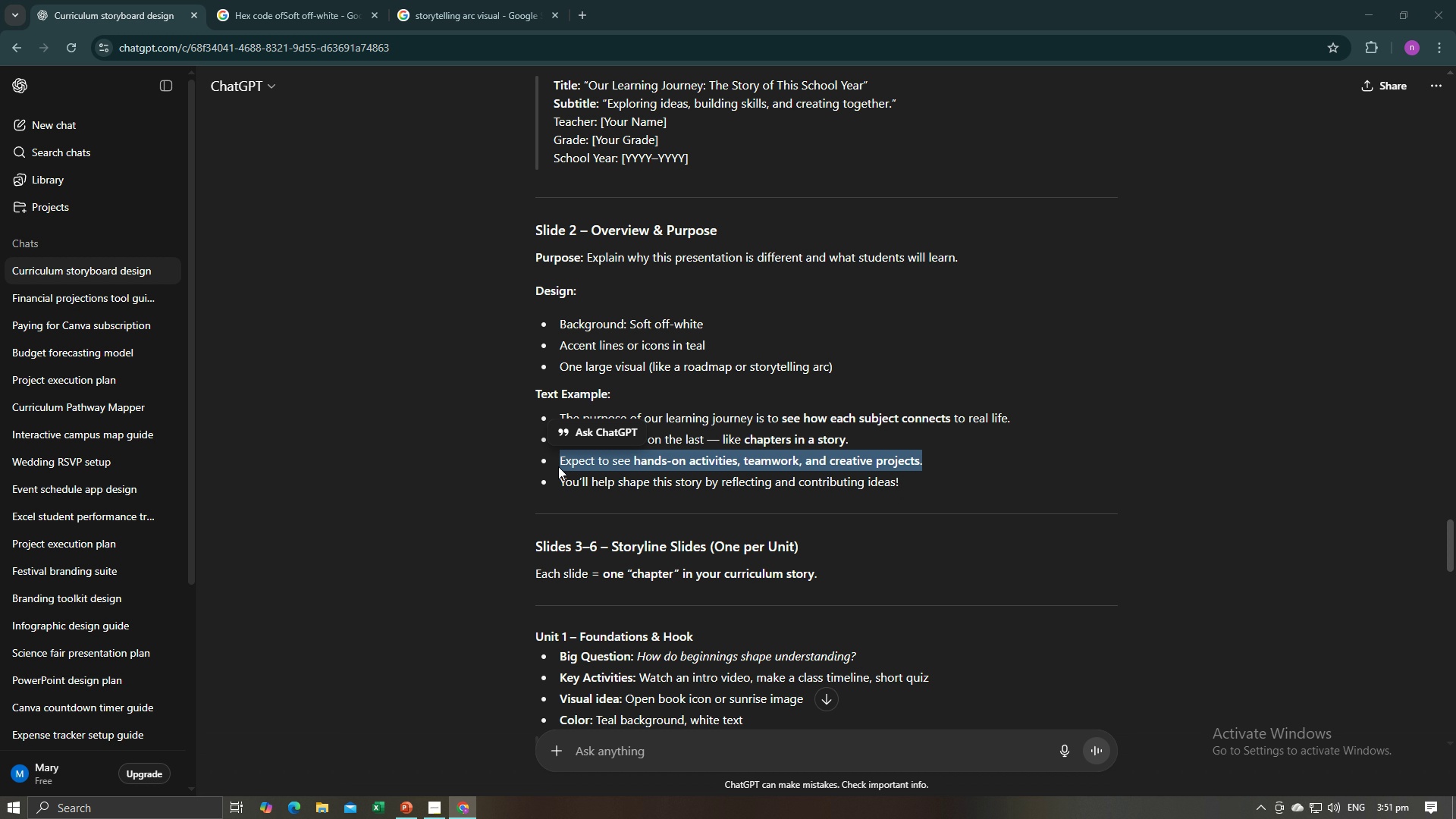 
key(Alt+Tab)
 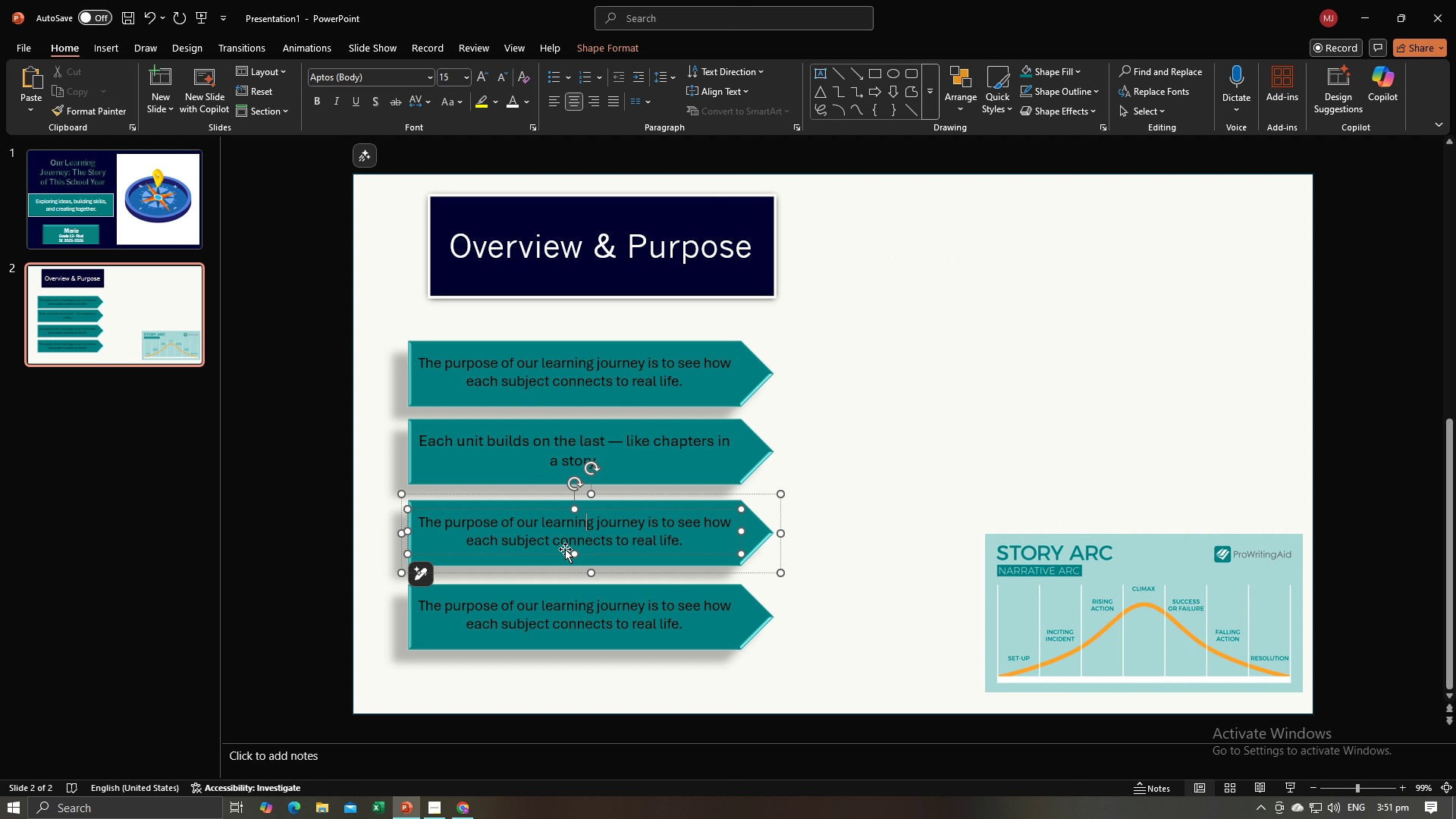 
key(Control+A)
 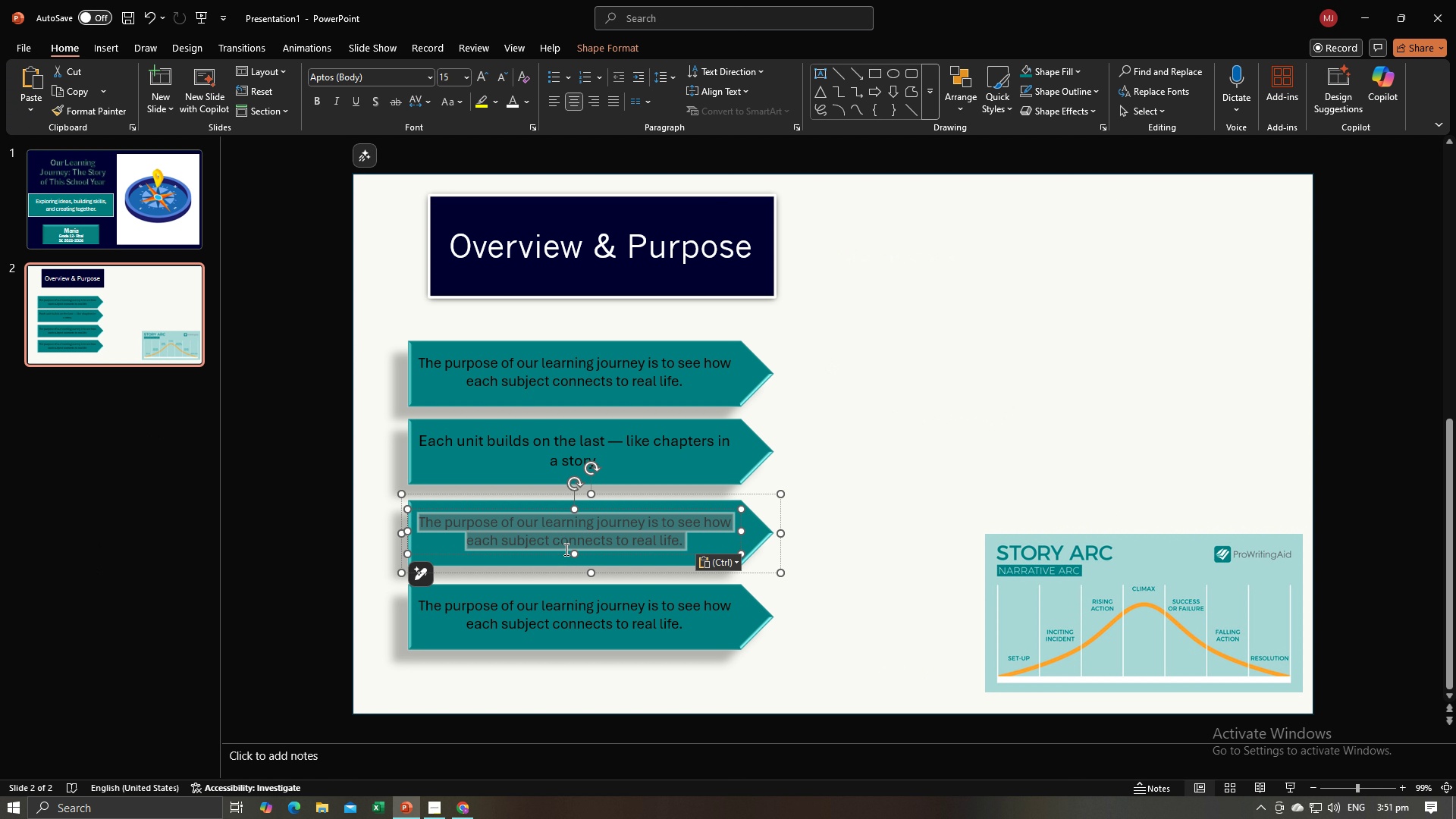 
key(Control+V)
 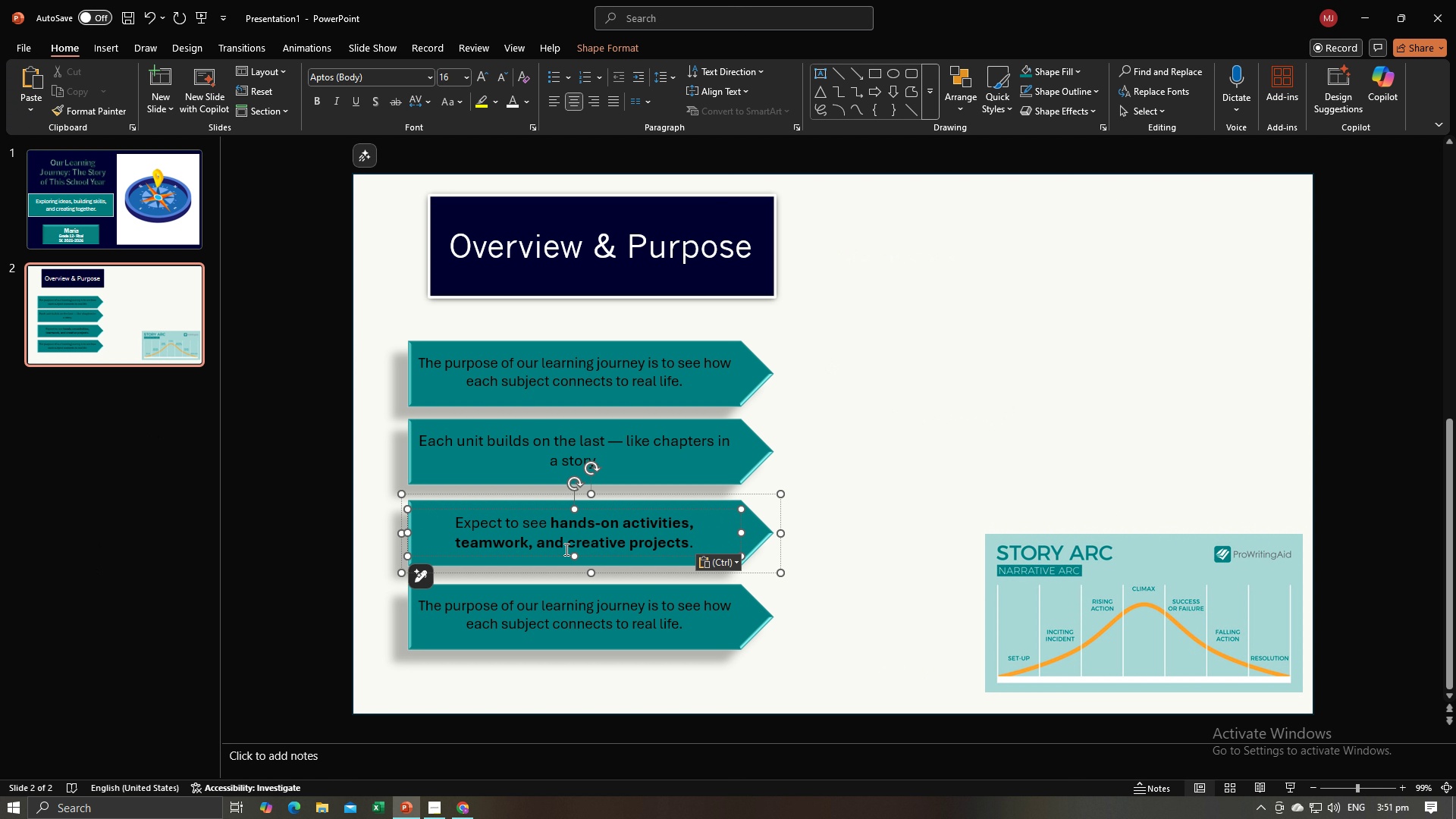 
key(Control+A)
 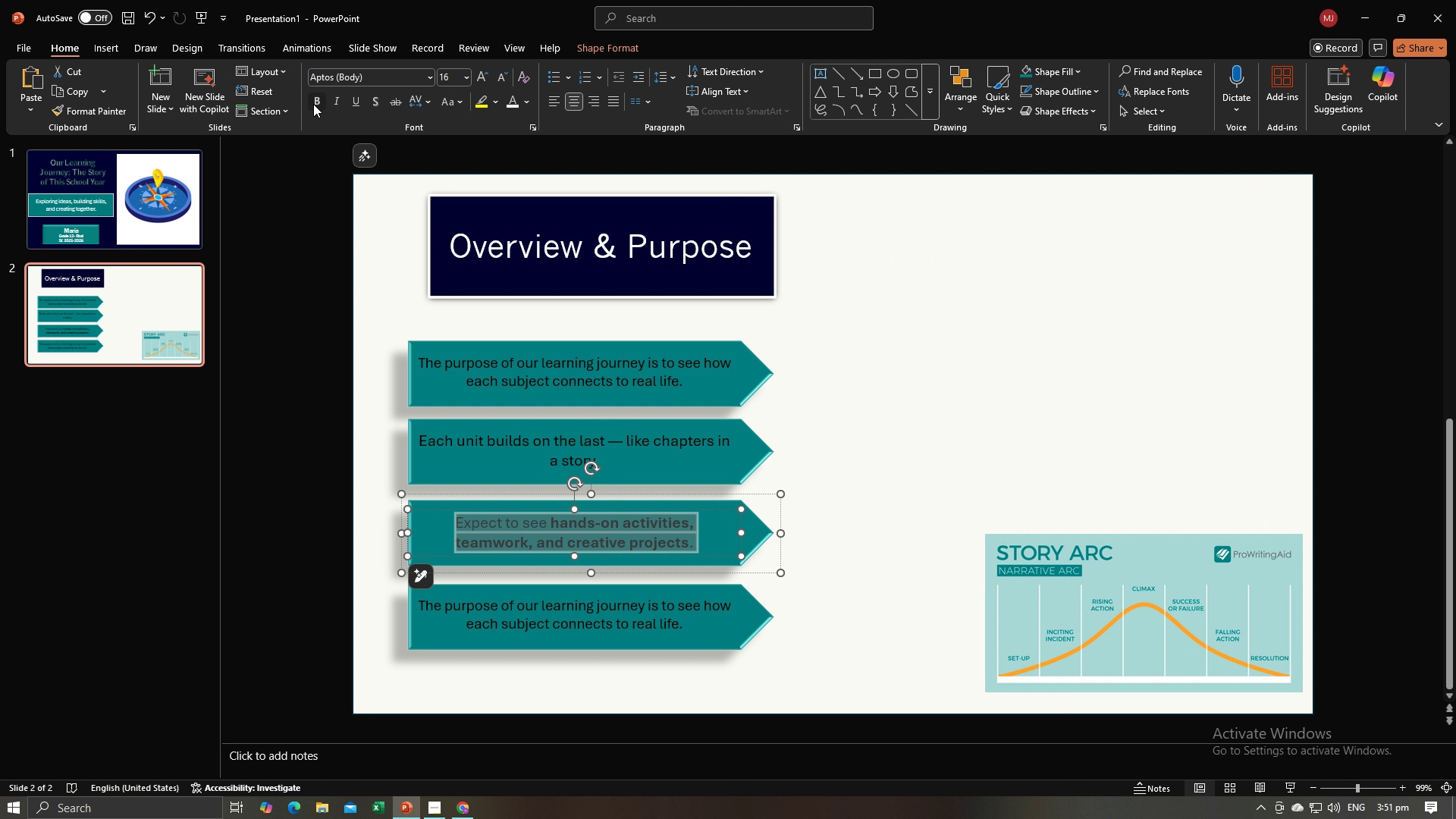 
double_click([313, 104])
 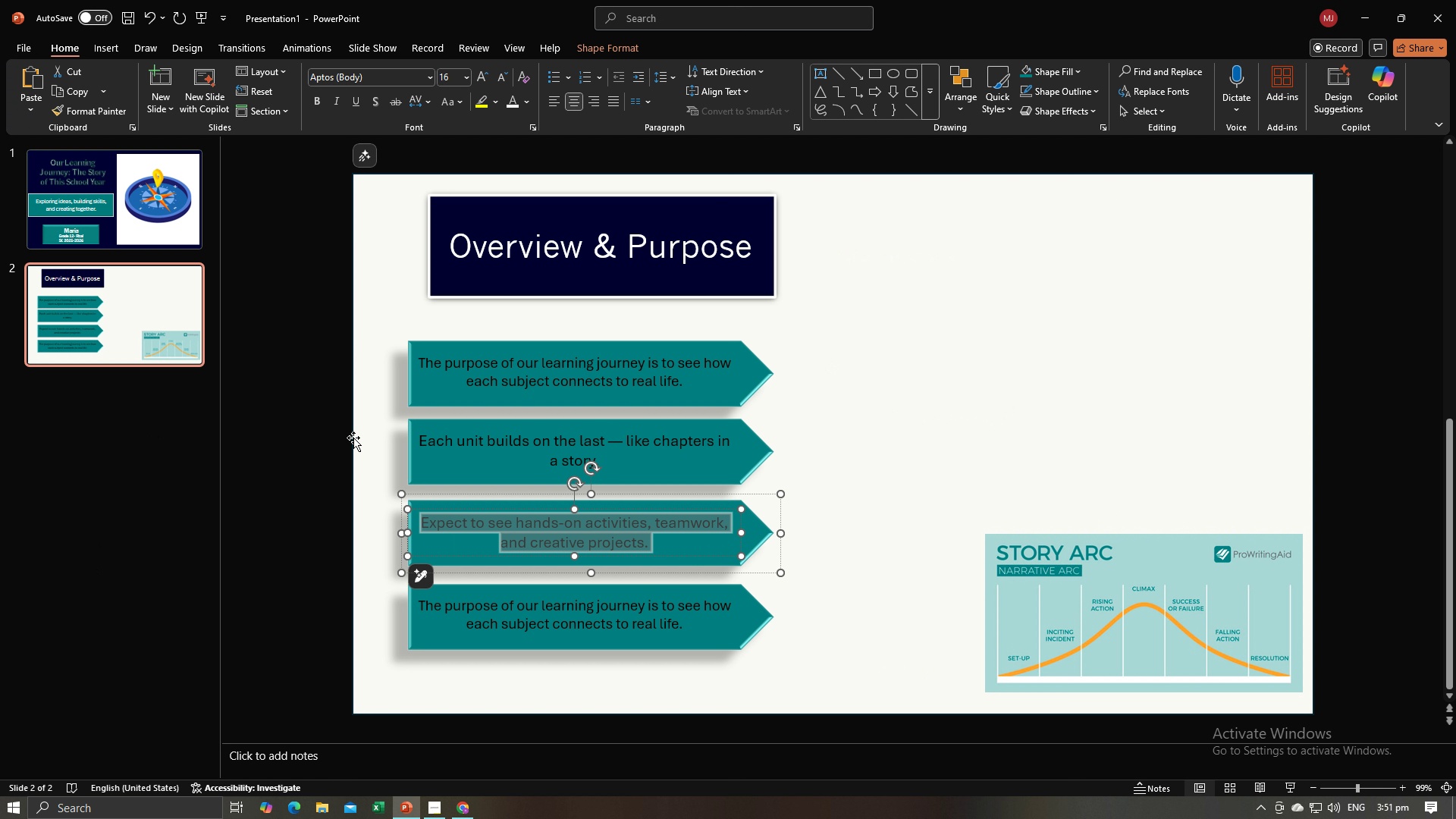 
left_click([353, 438])
 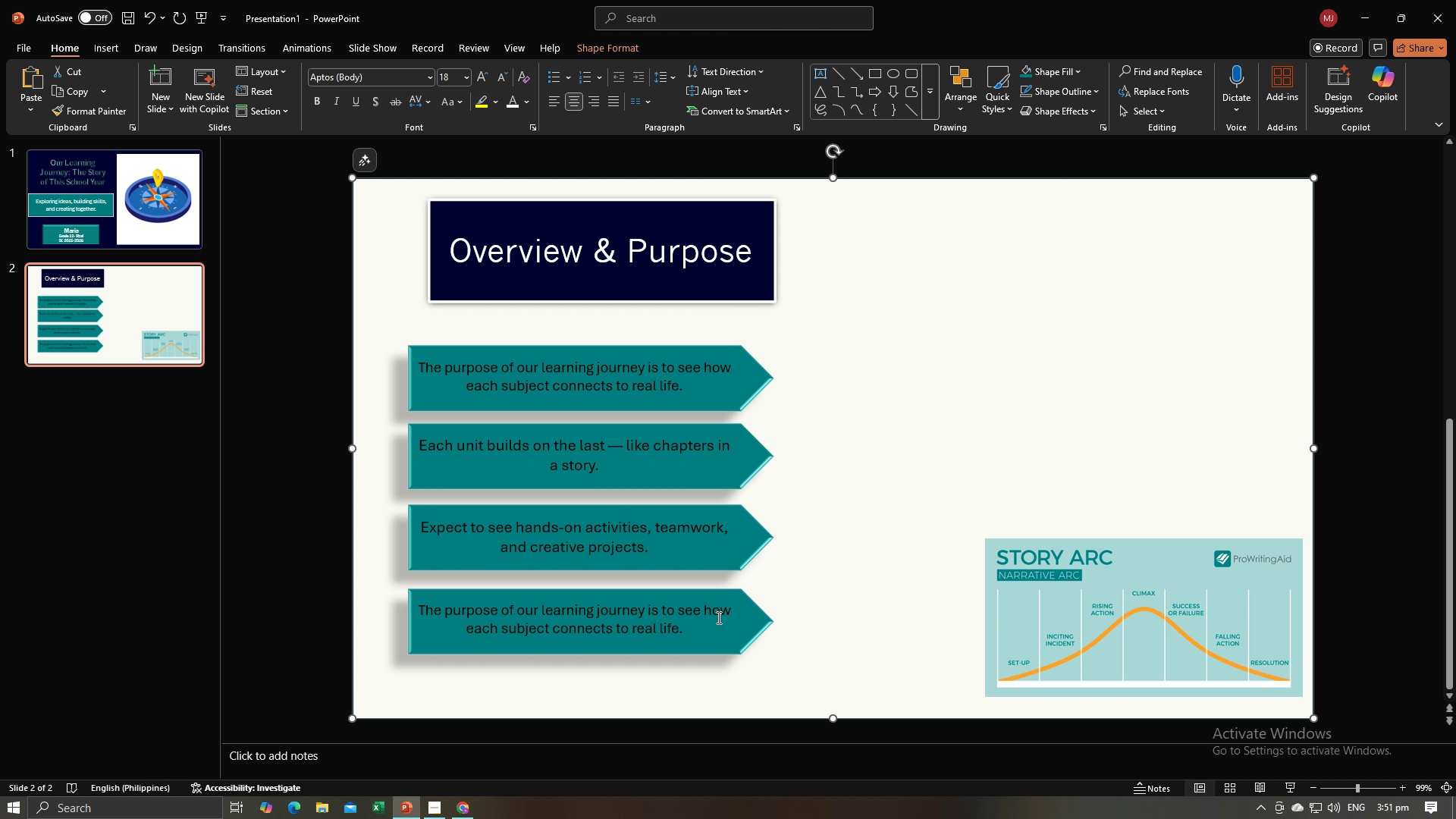 
left_click([717, 617])
 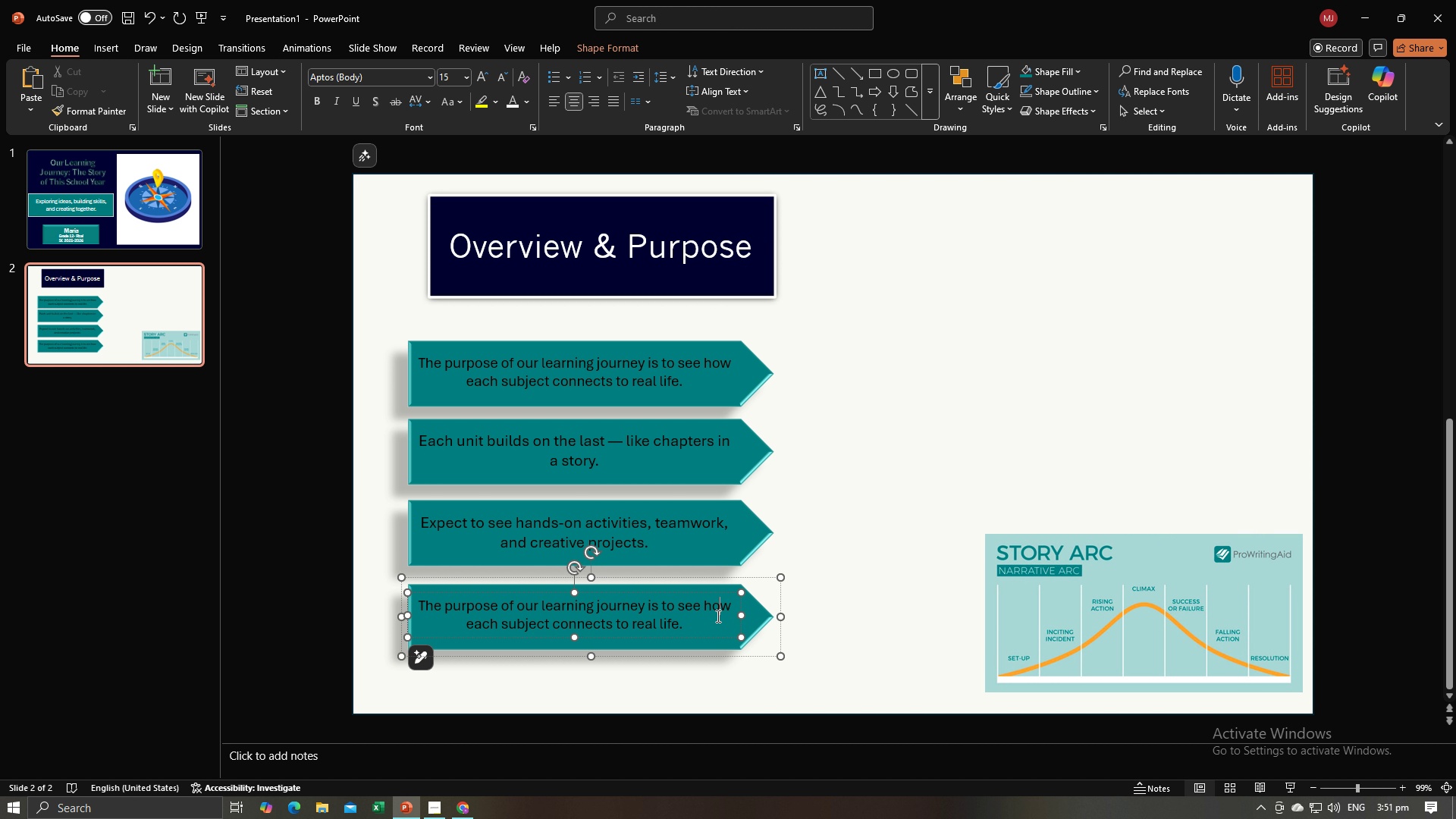 
key(Alt+AltLeft)
 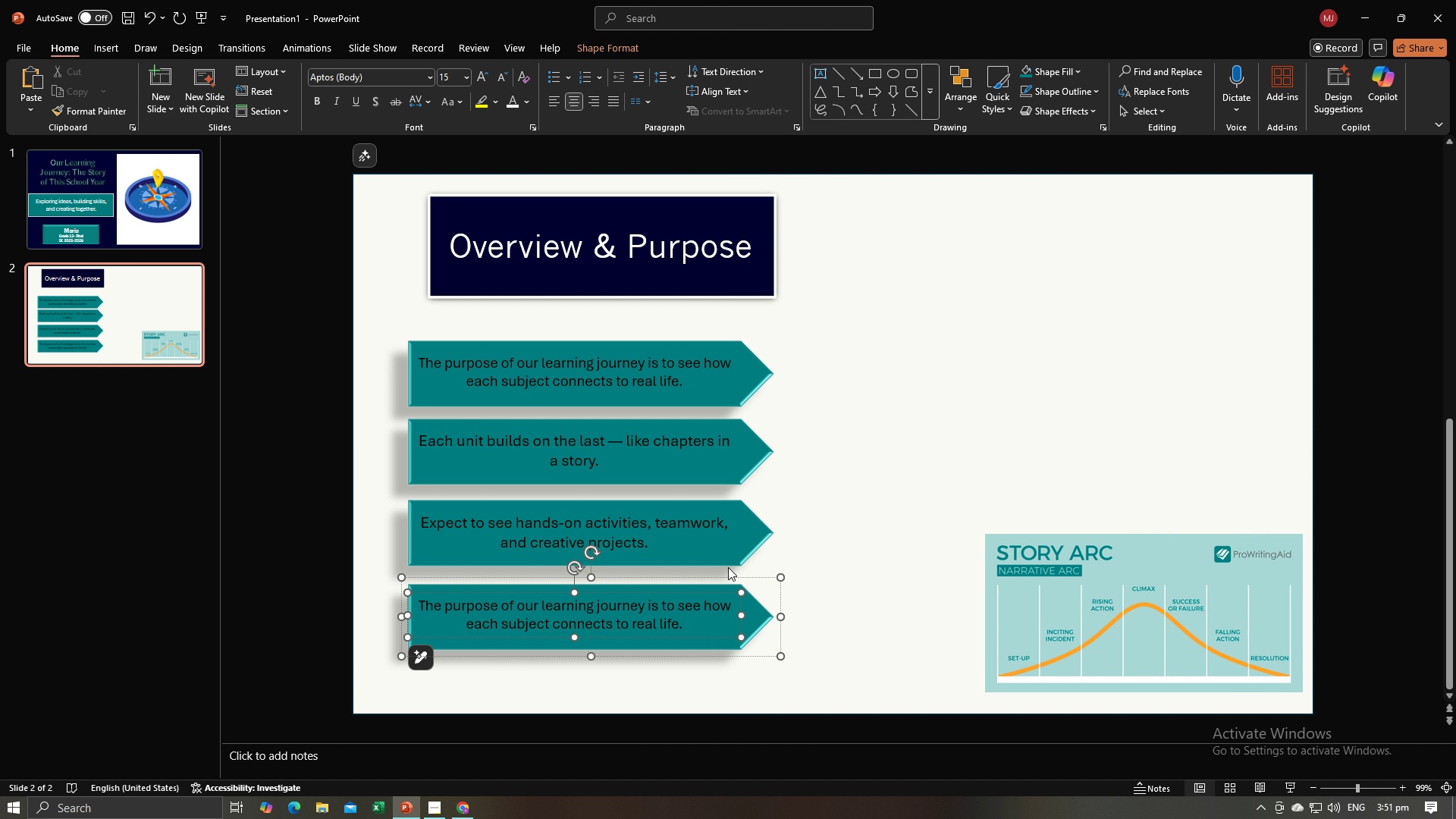 
key(Alt+Tab)
 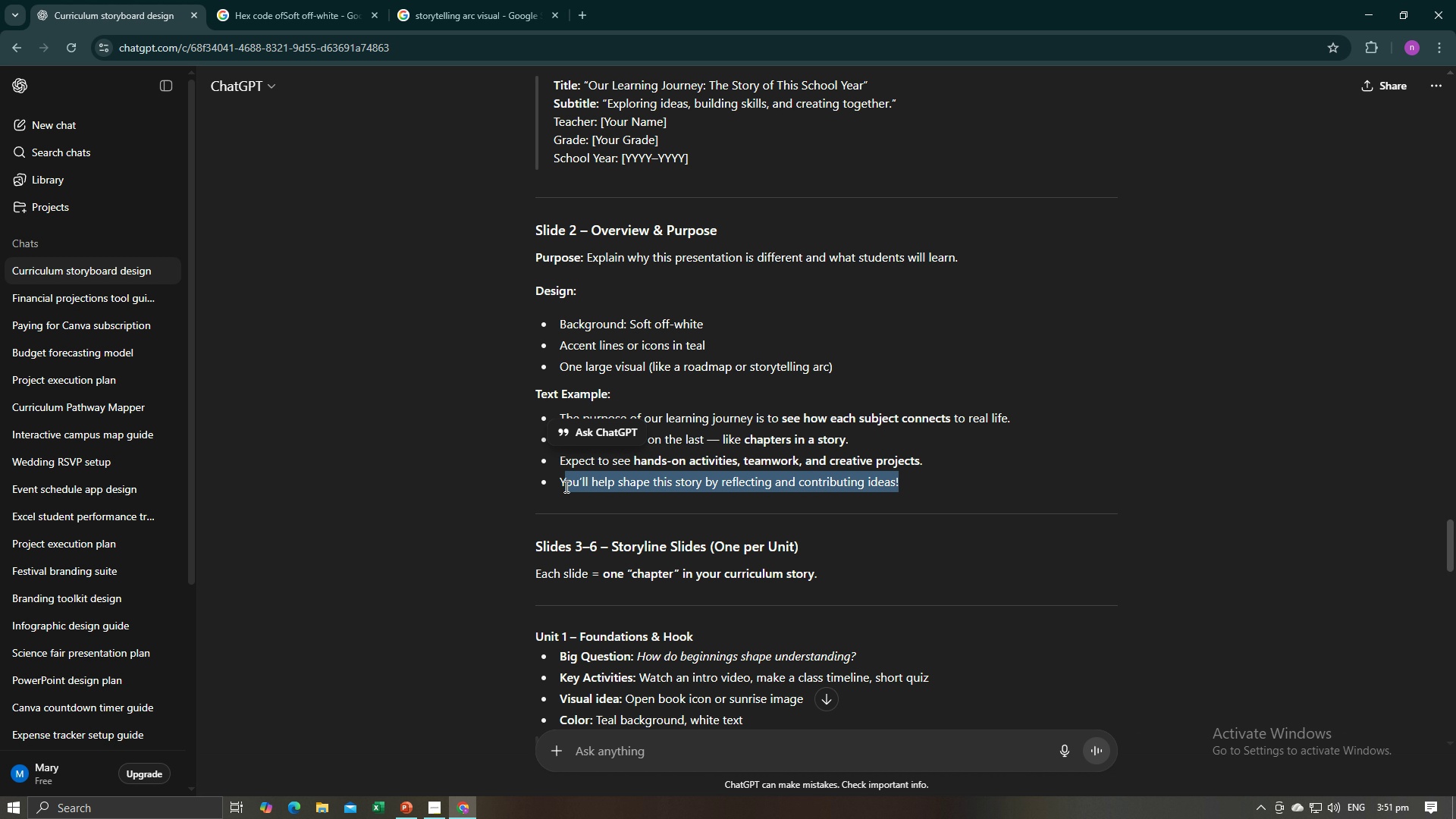 
key(Control+C)
 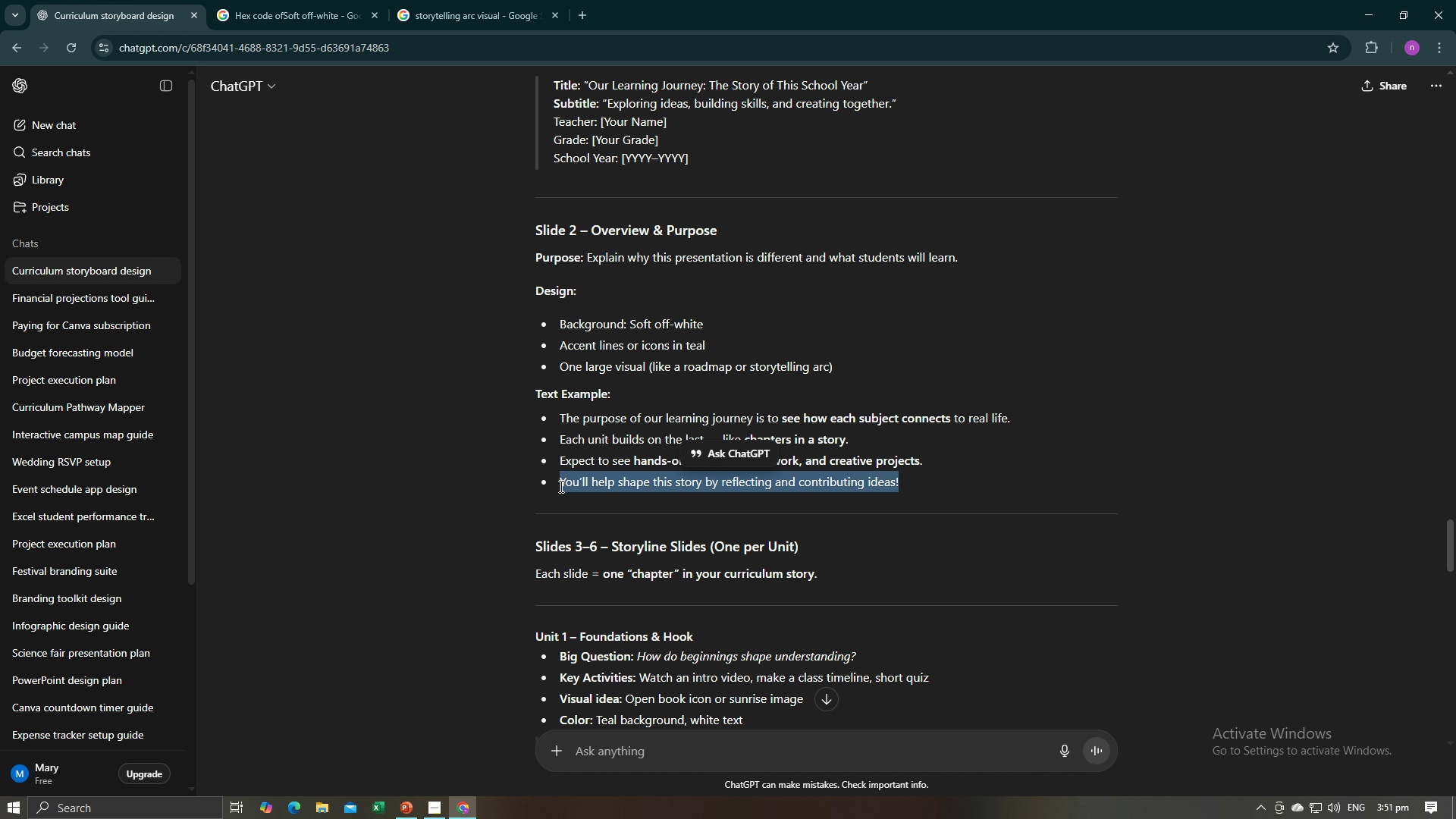 
key(Control+C)
 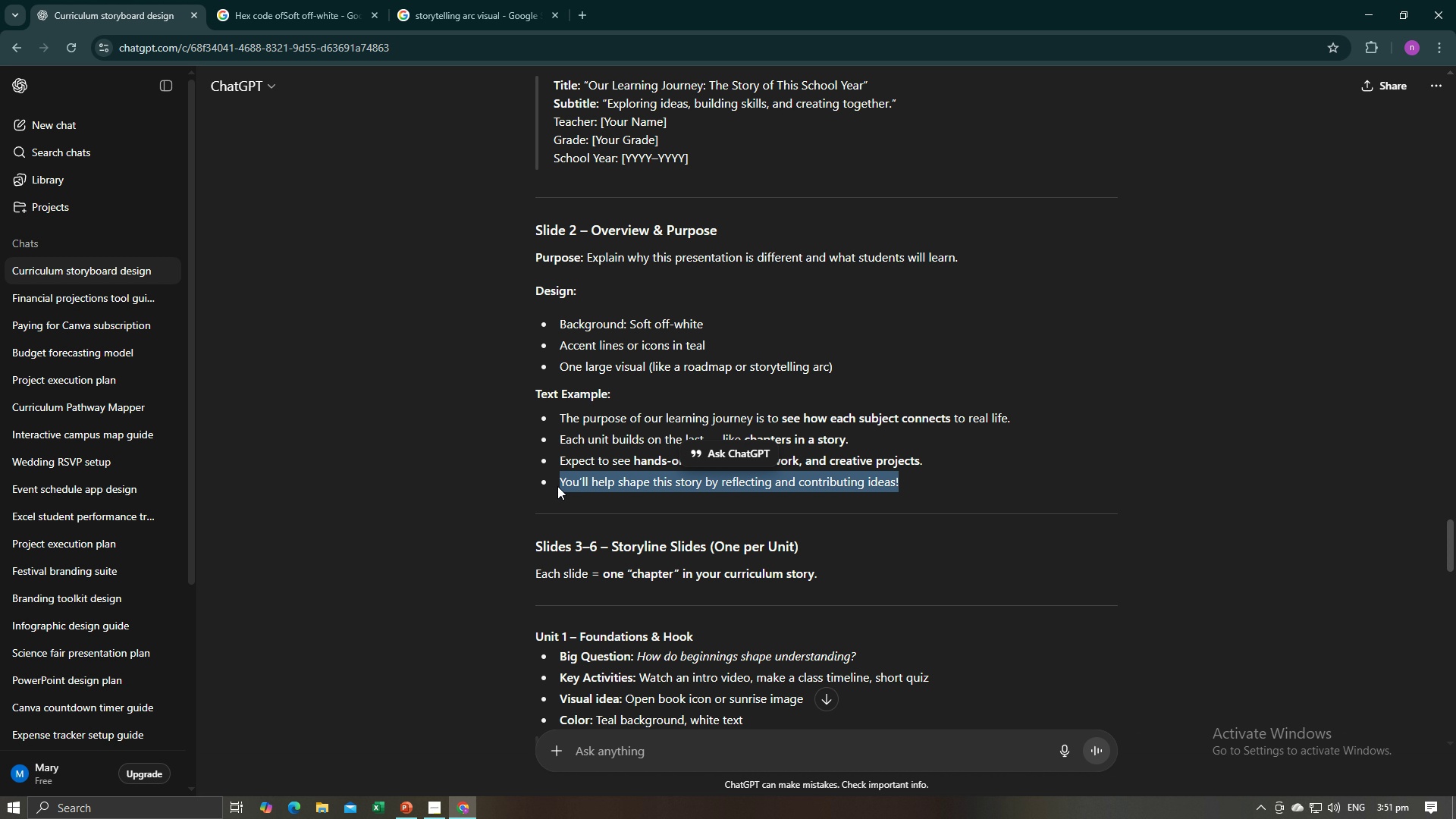 
key(Alt+AltLeft)
 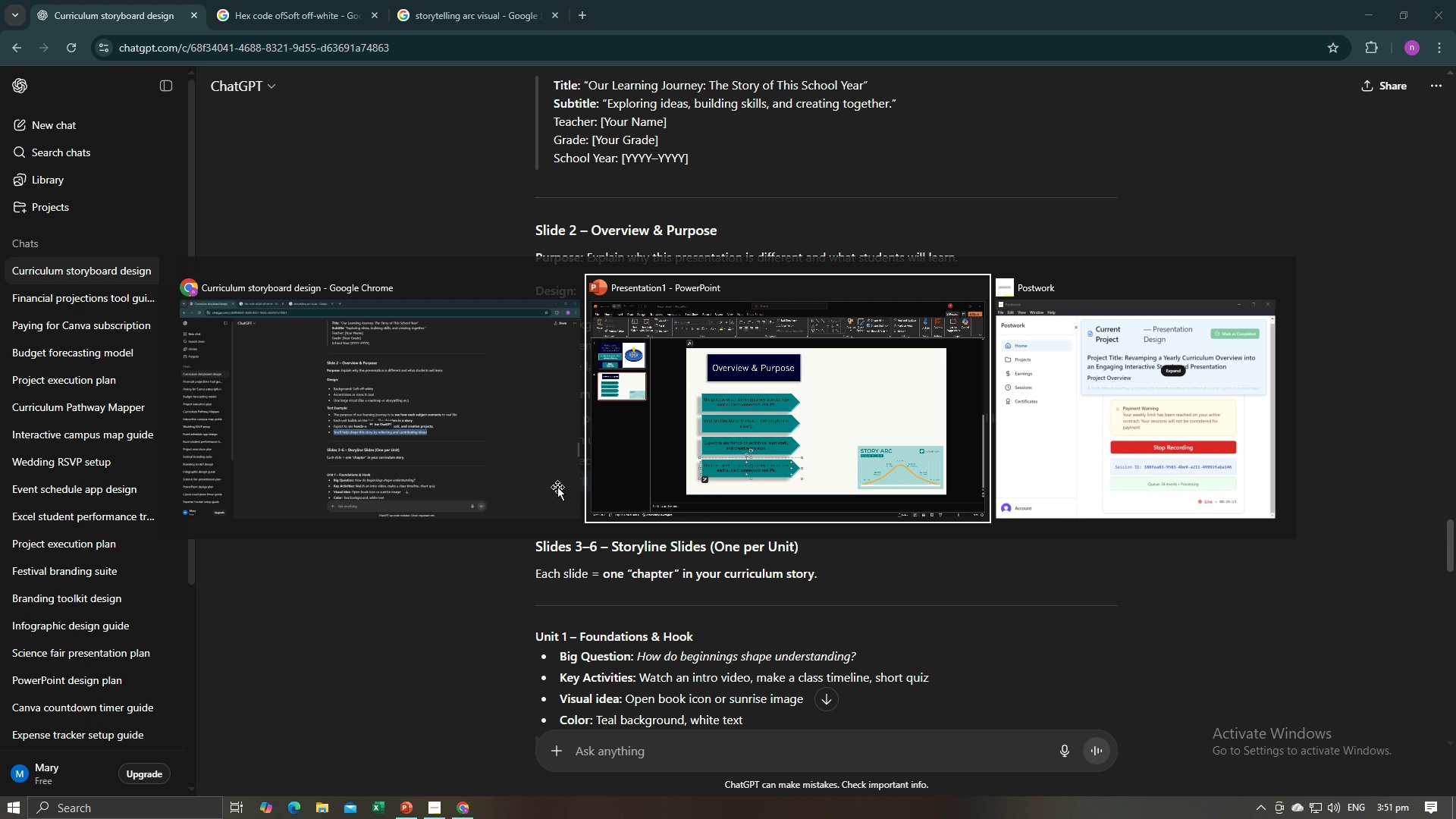 
key(Alt+Tab)
 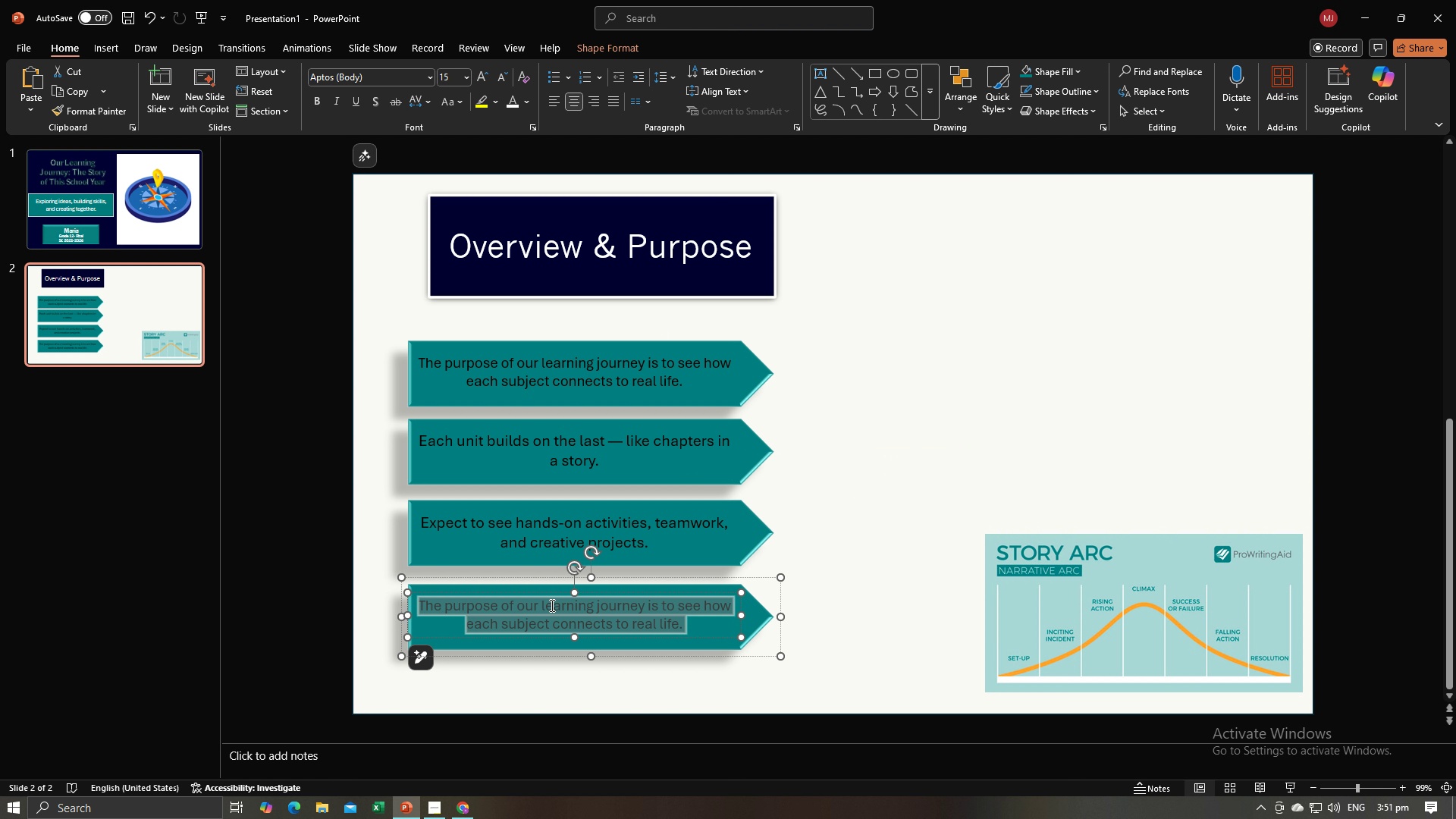 
key(Control+A)
 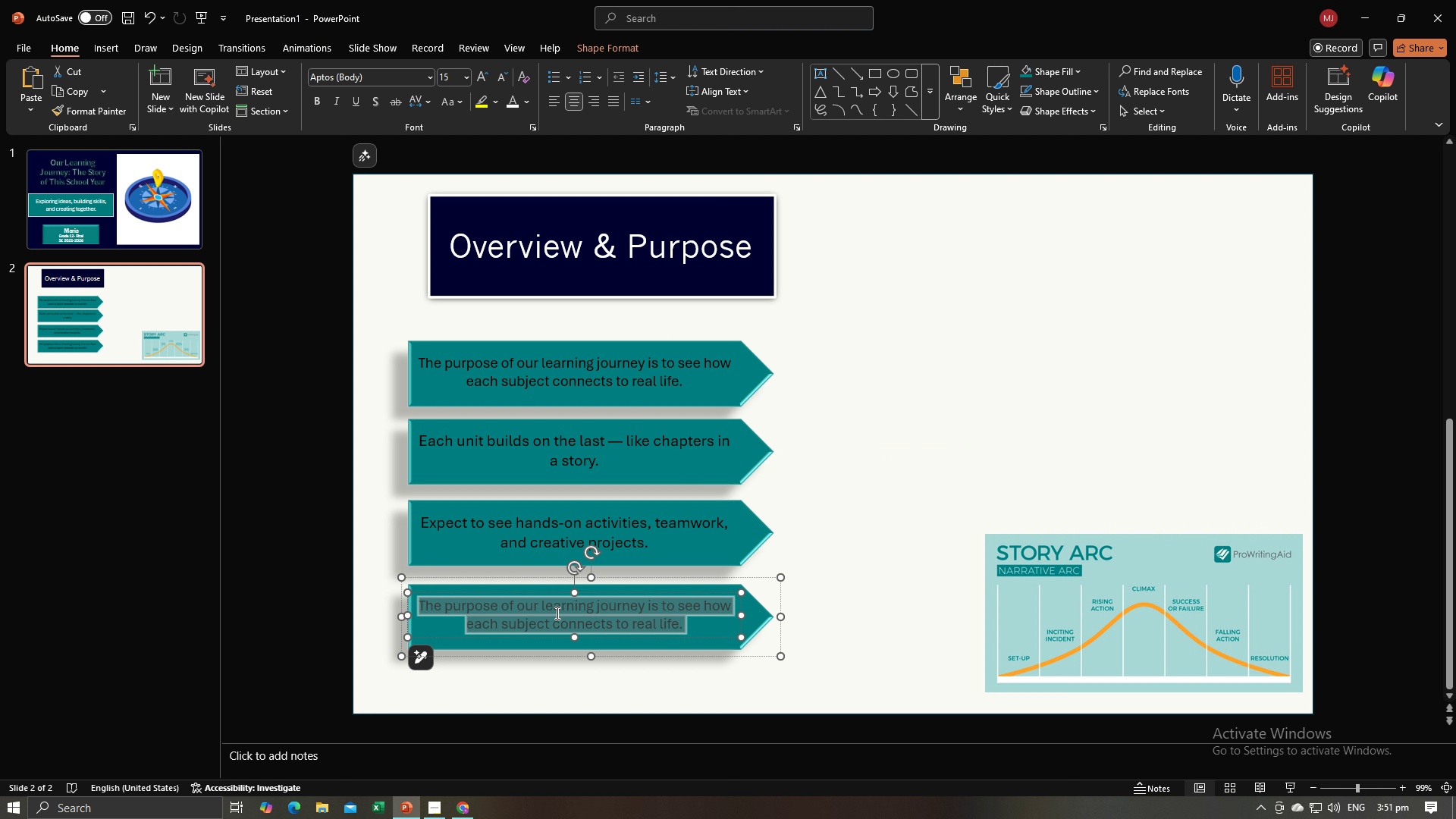 
key(Control+V)
 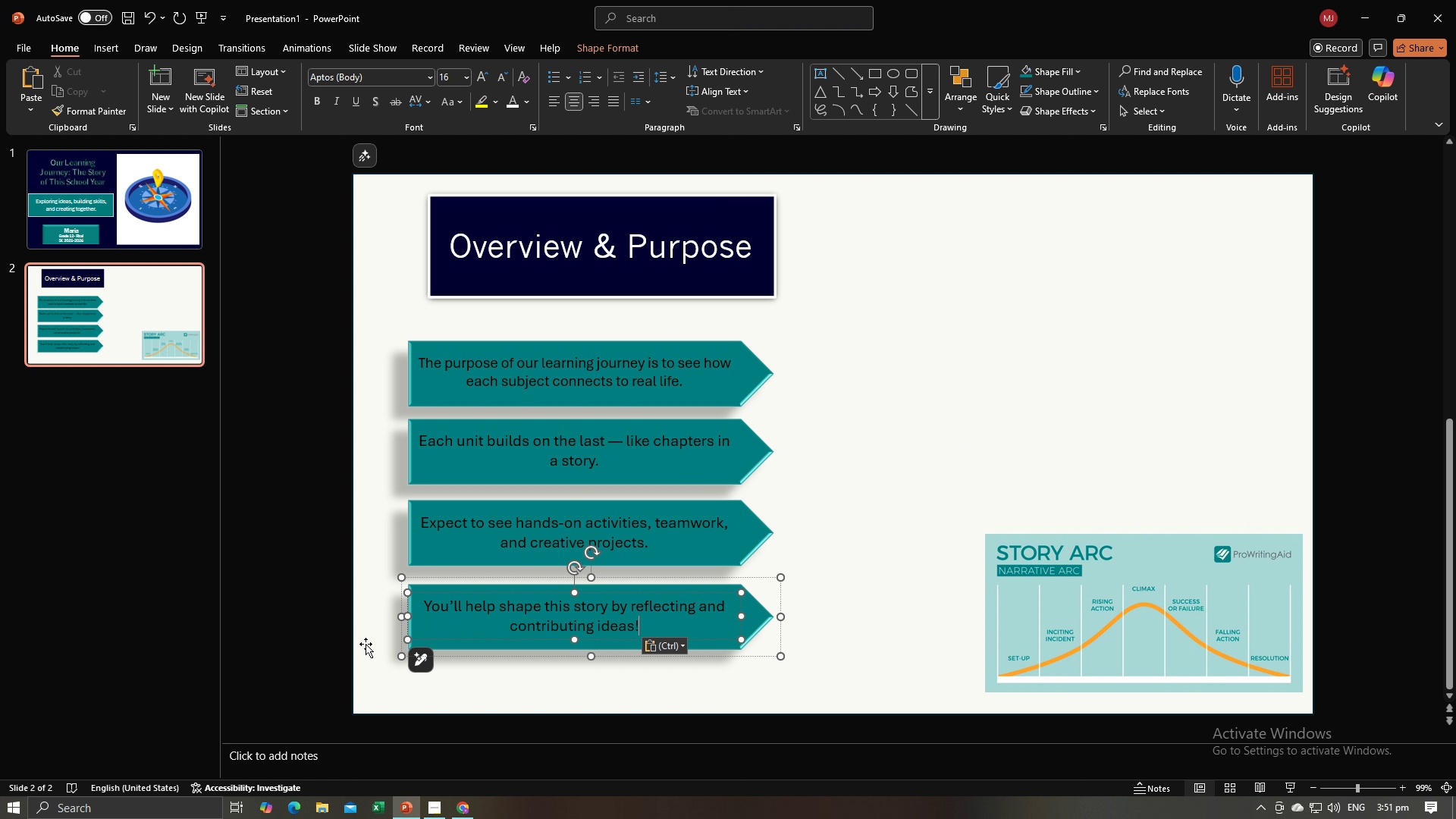 
left_click([328, 643])
 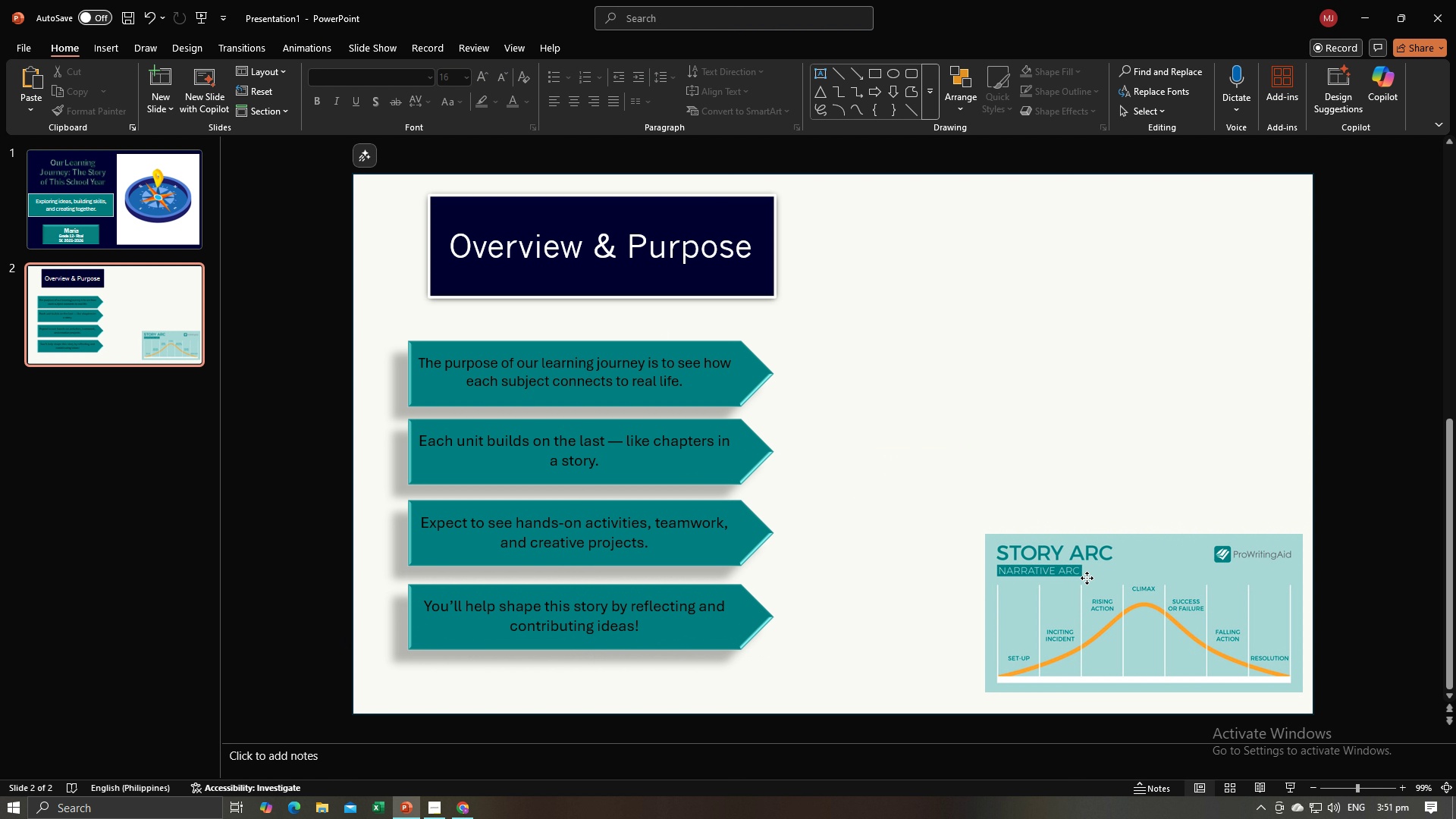 
left_click([1087, 578])
 